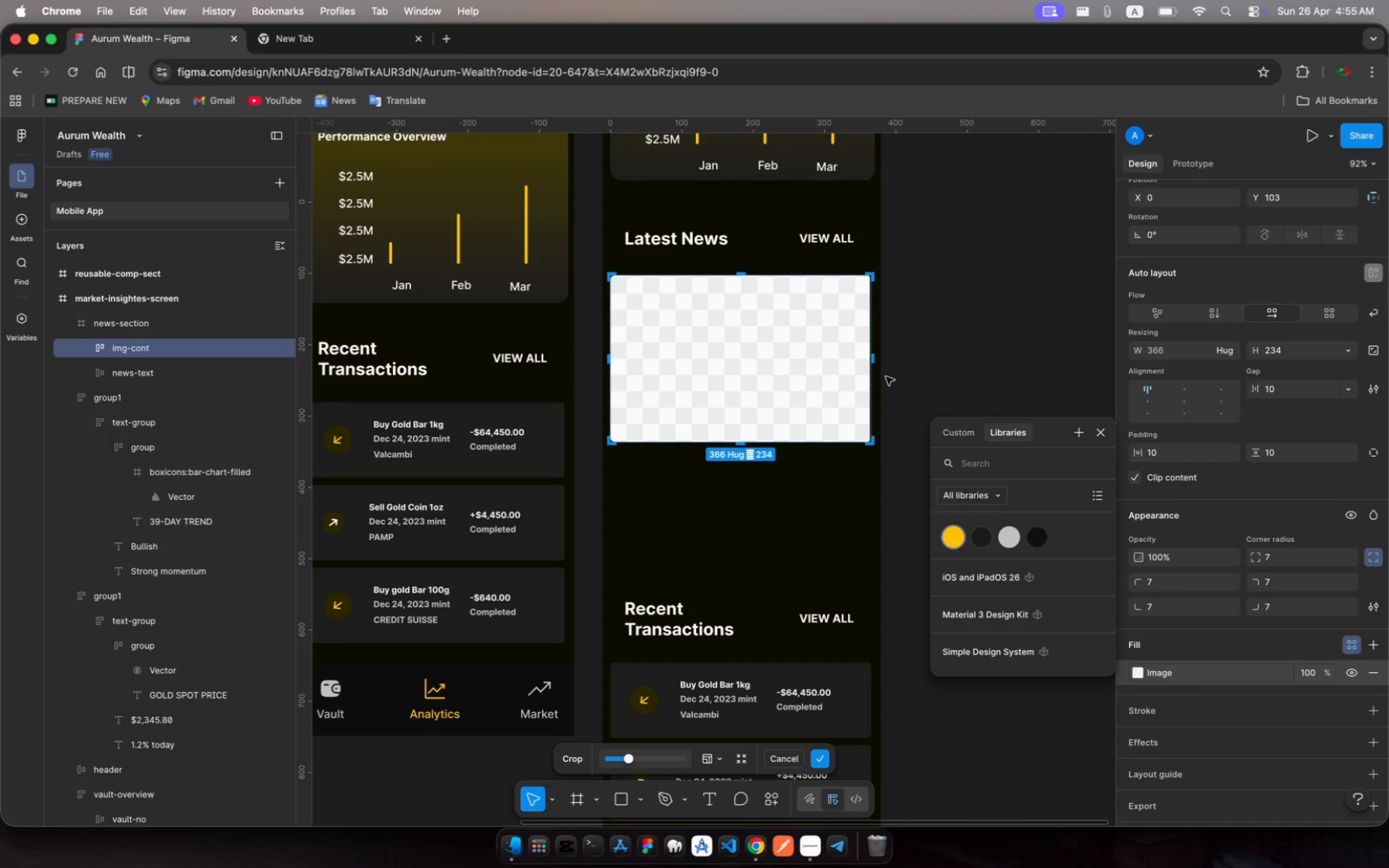 
left_click([1377, 674])
 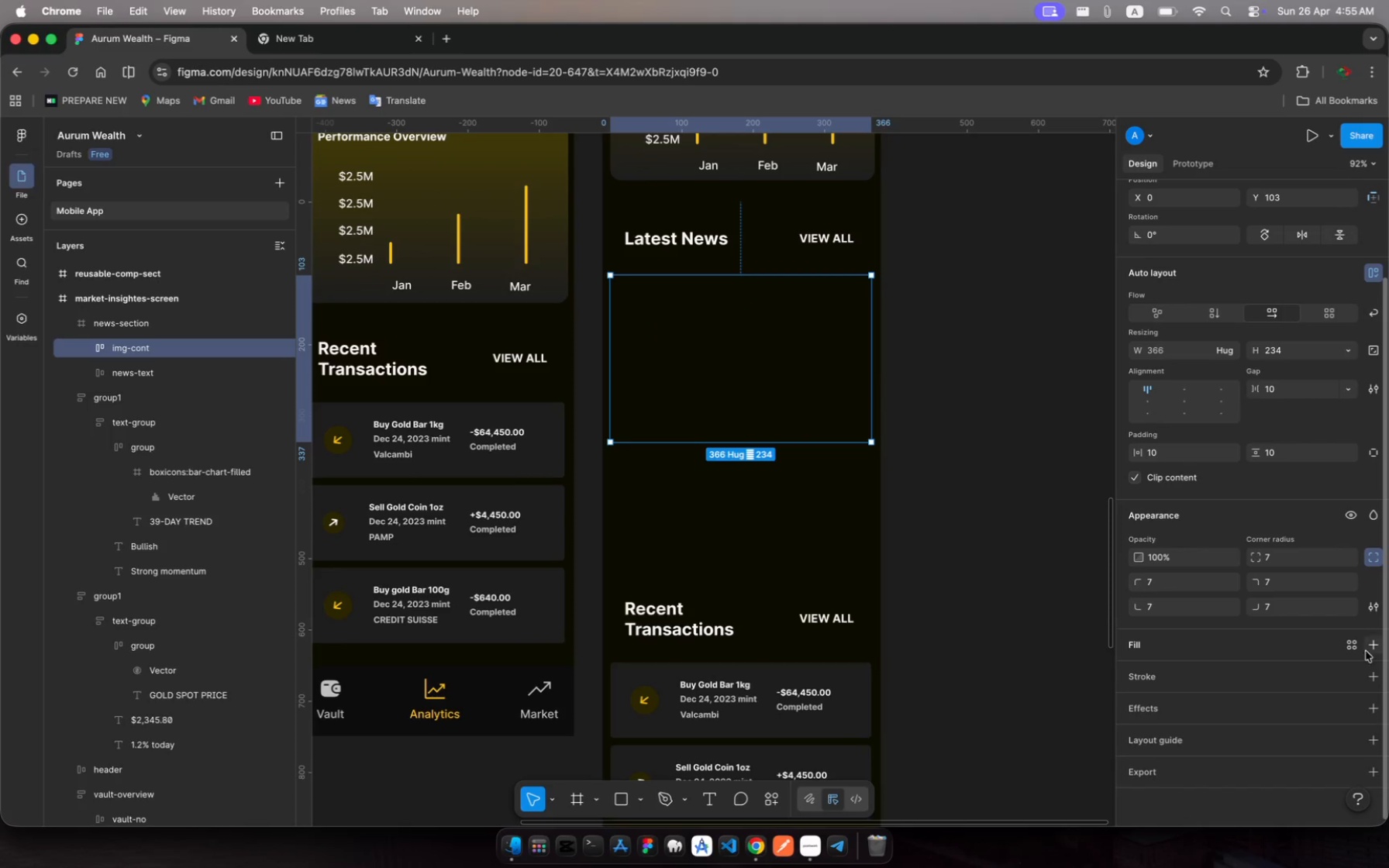 
left_click([1352, 643])
 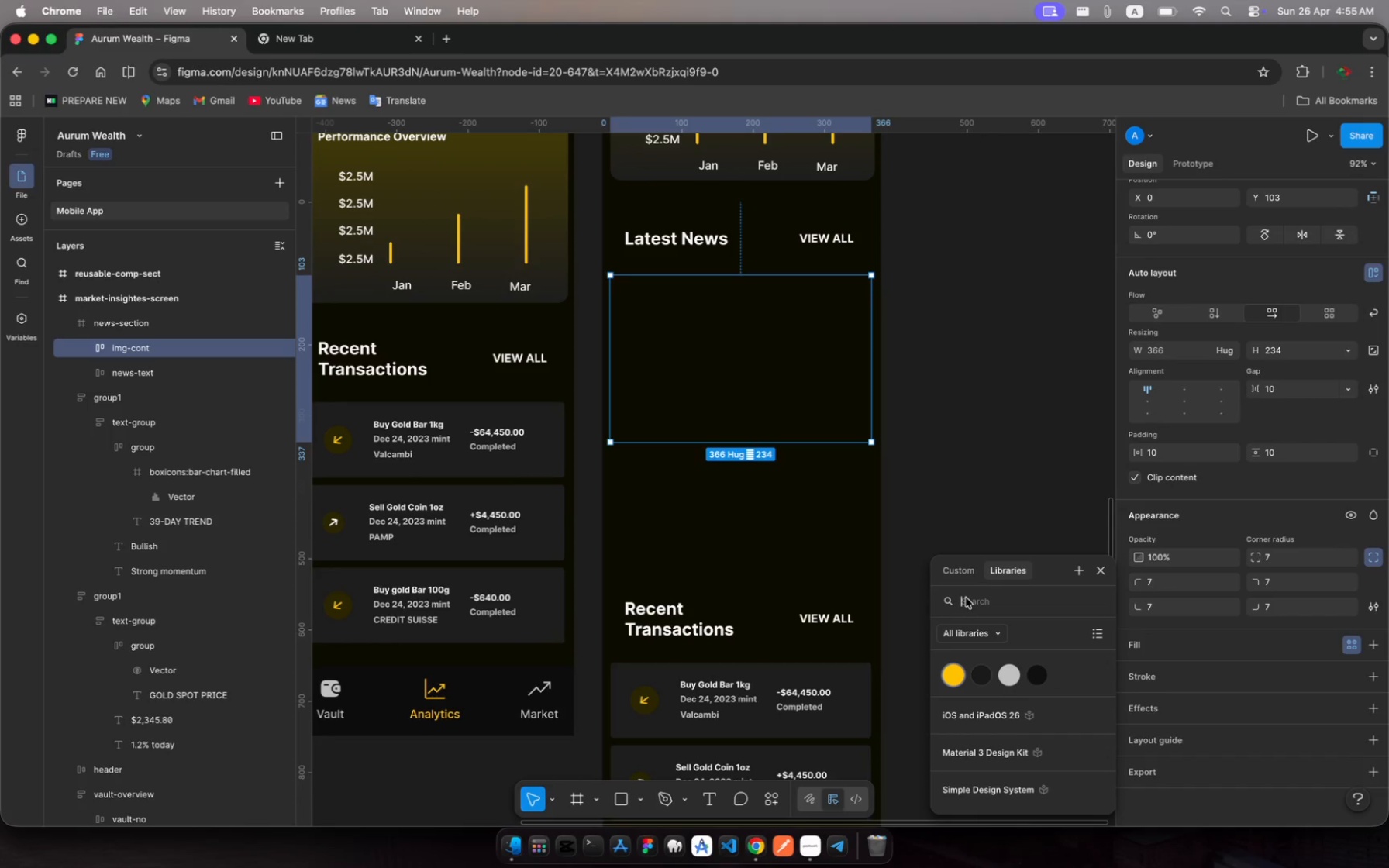 
left_click([960, 572])
 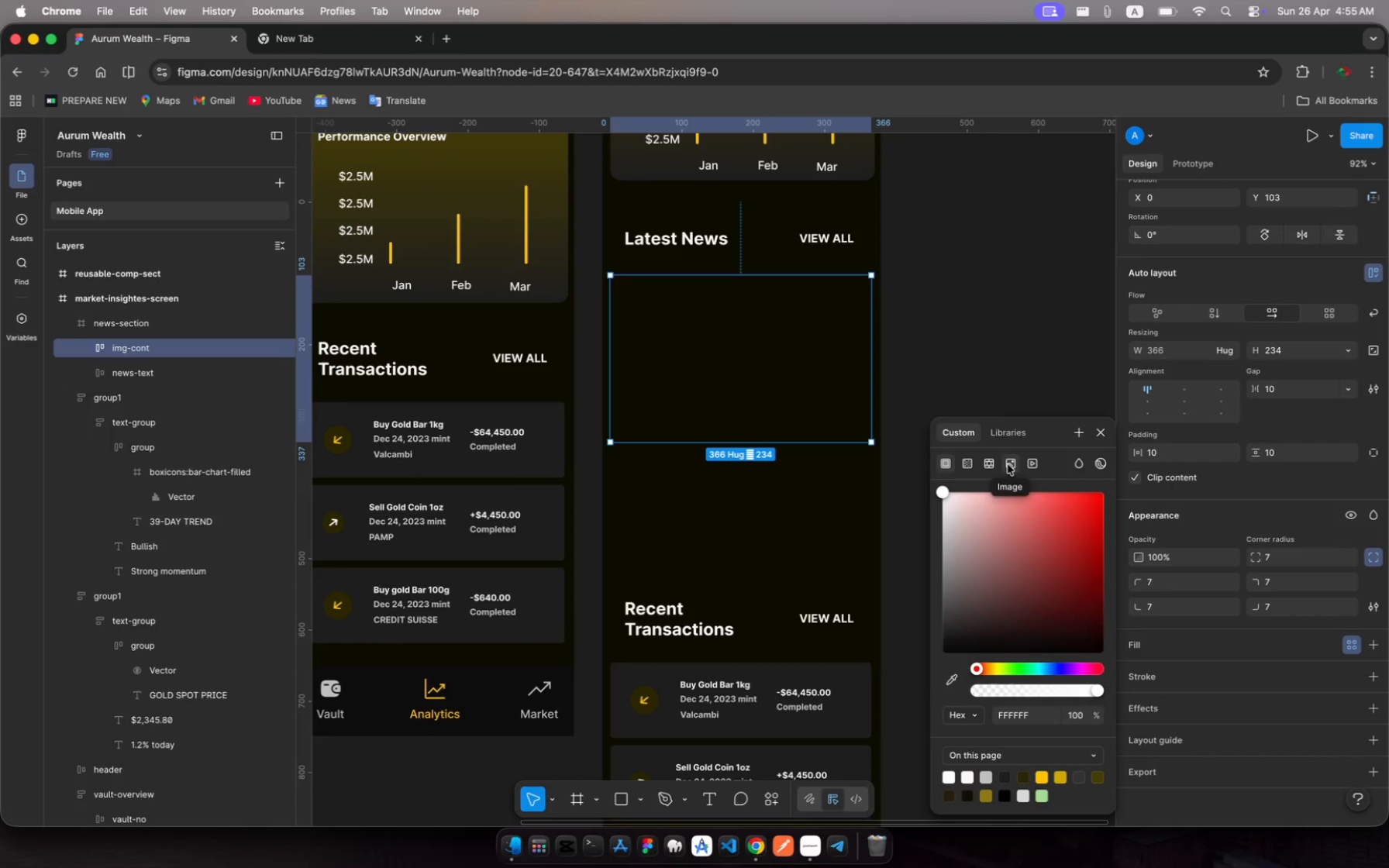 
wait(9.13)
 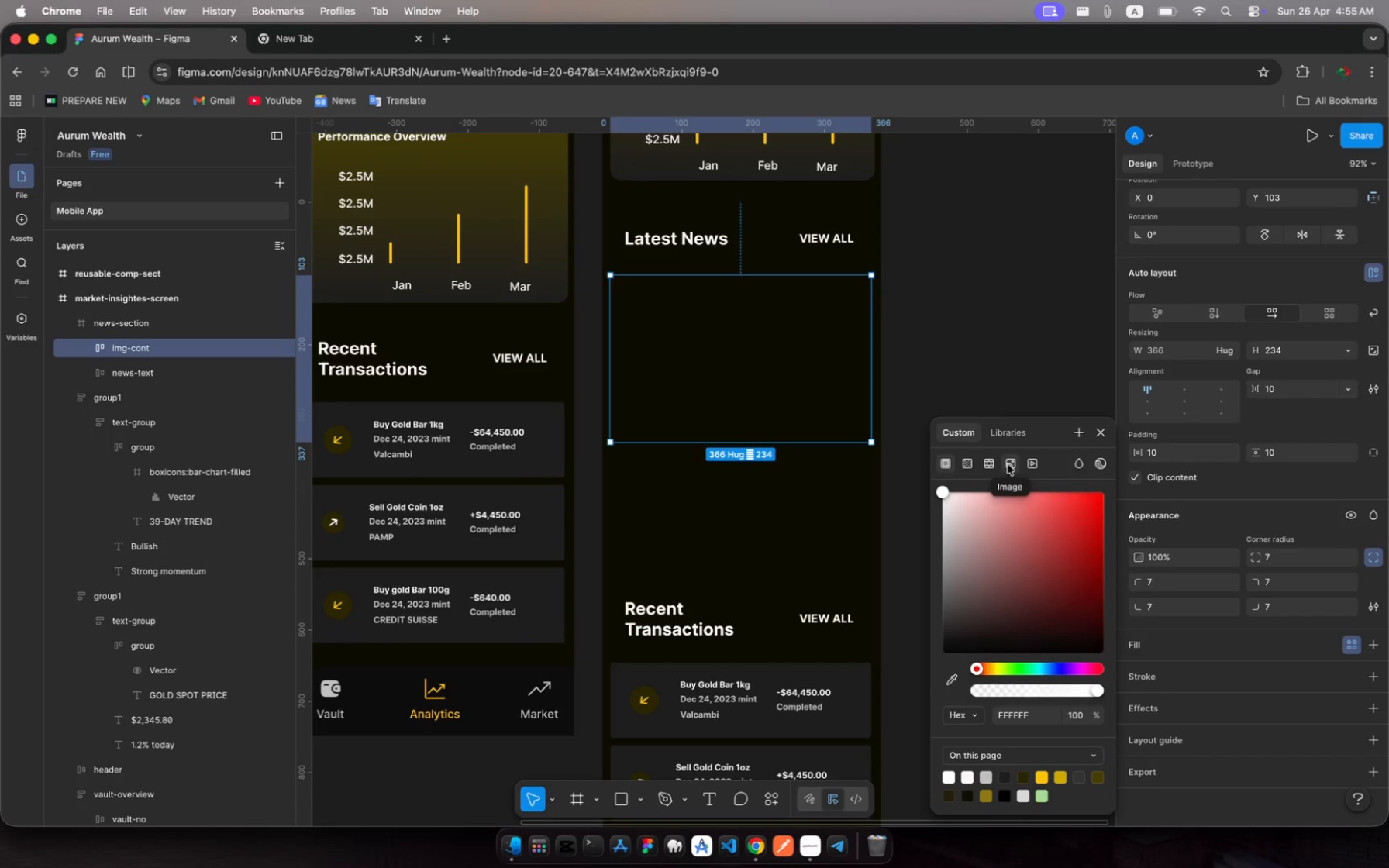 
left_click([1008, 464])
 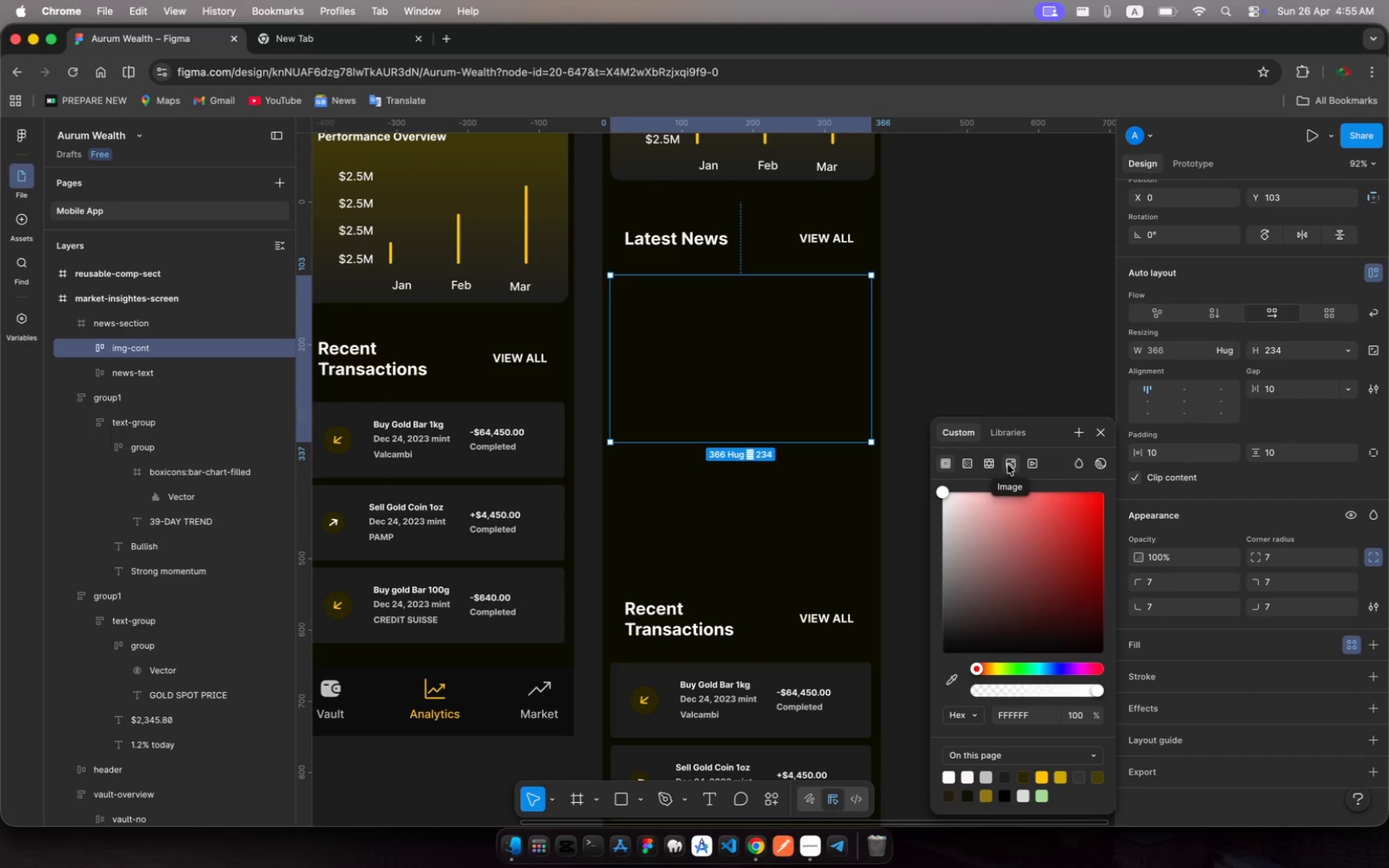 
left_click([1008, 464])
 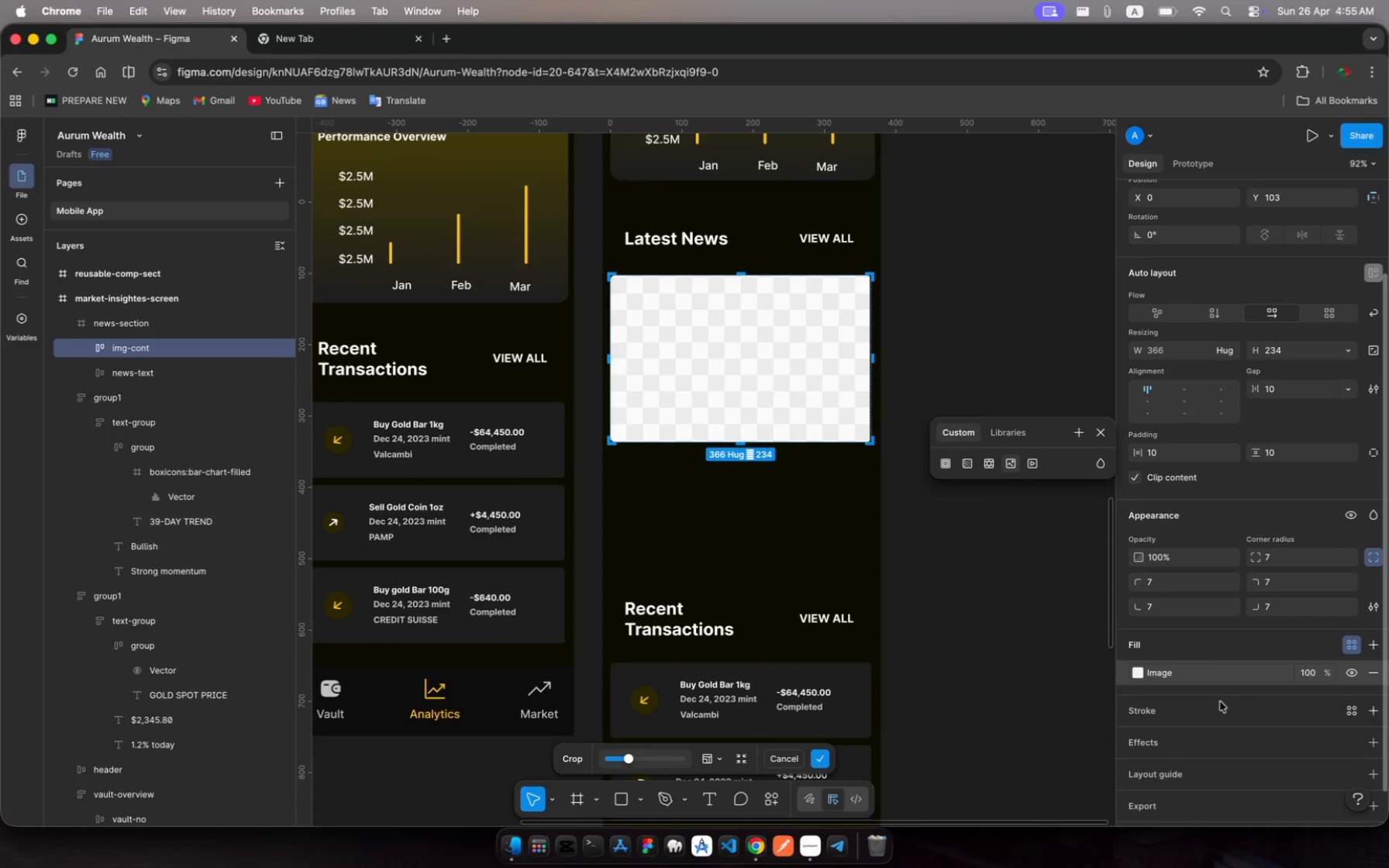 
left_click([1135, 673])
 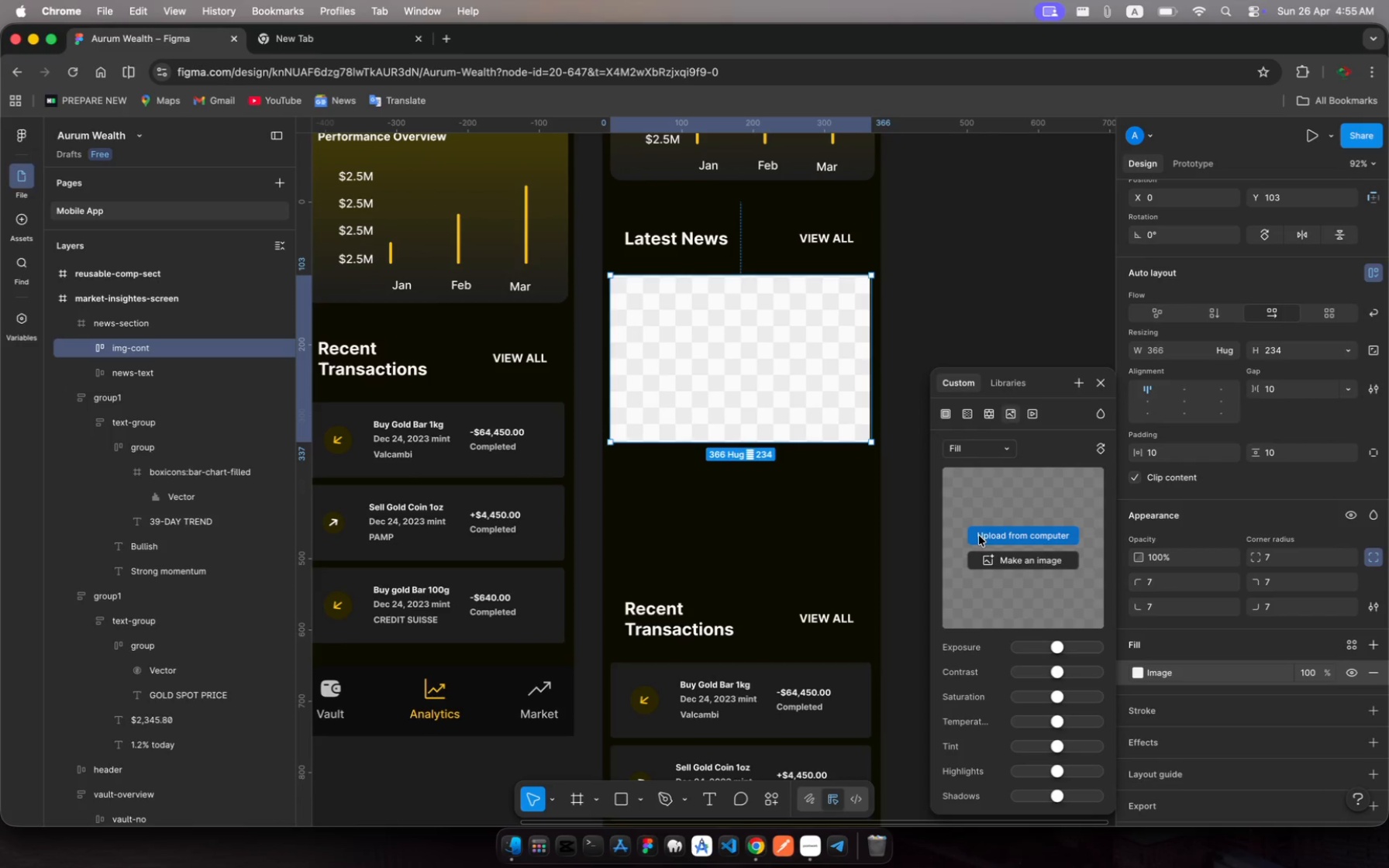 
left_click([979, 536])
 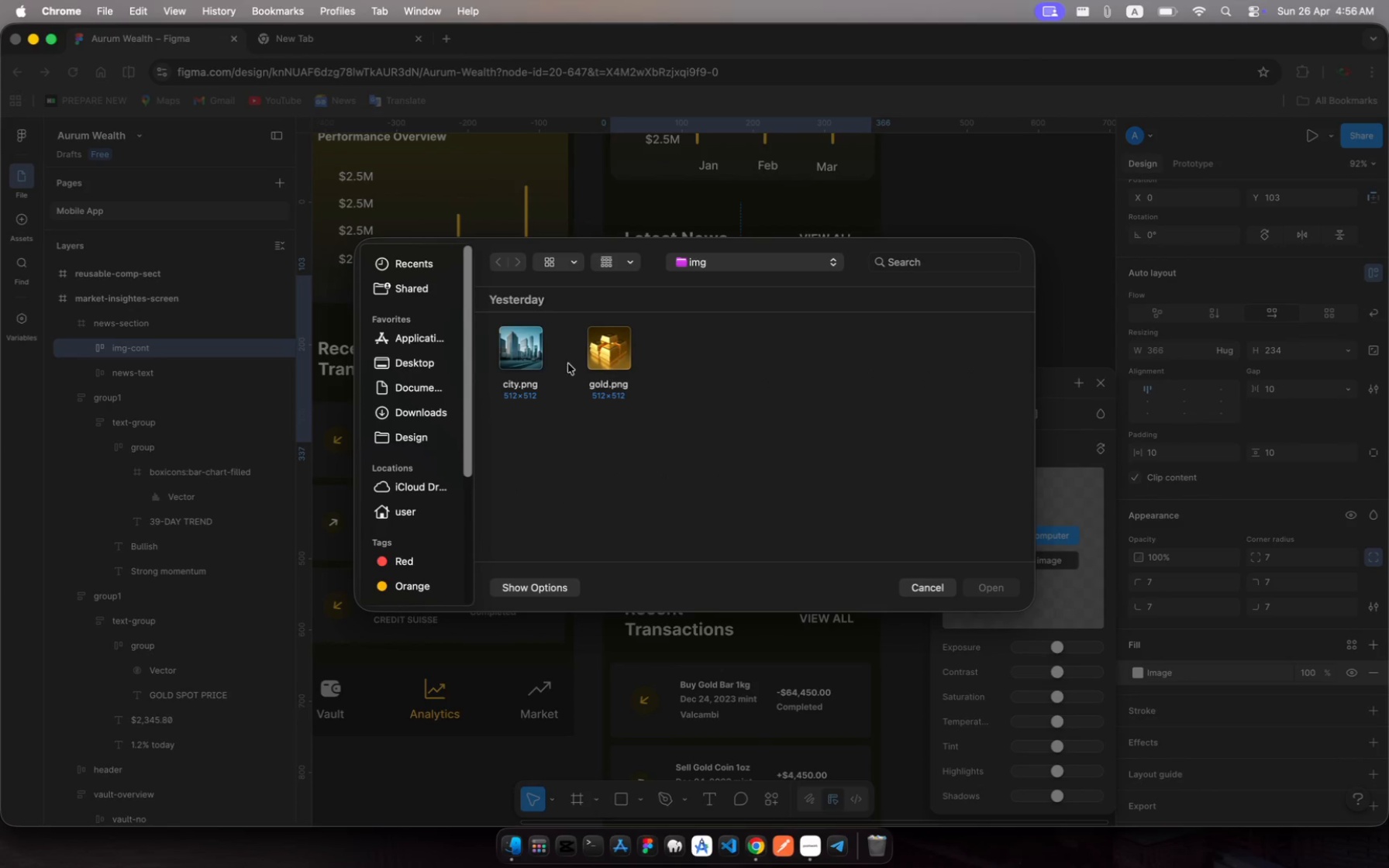 
left_click([537, 357])
 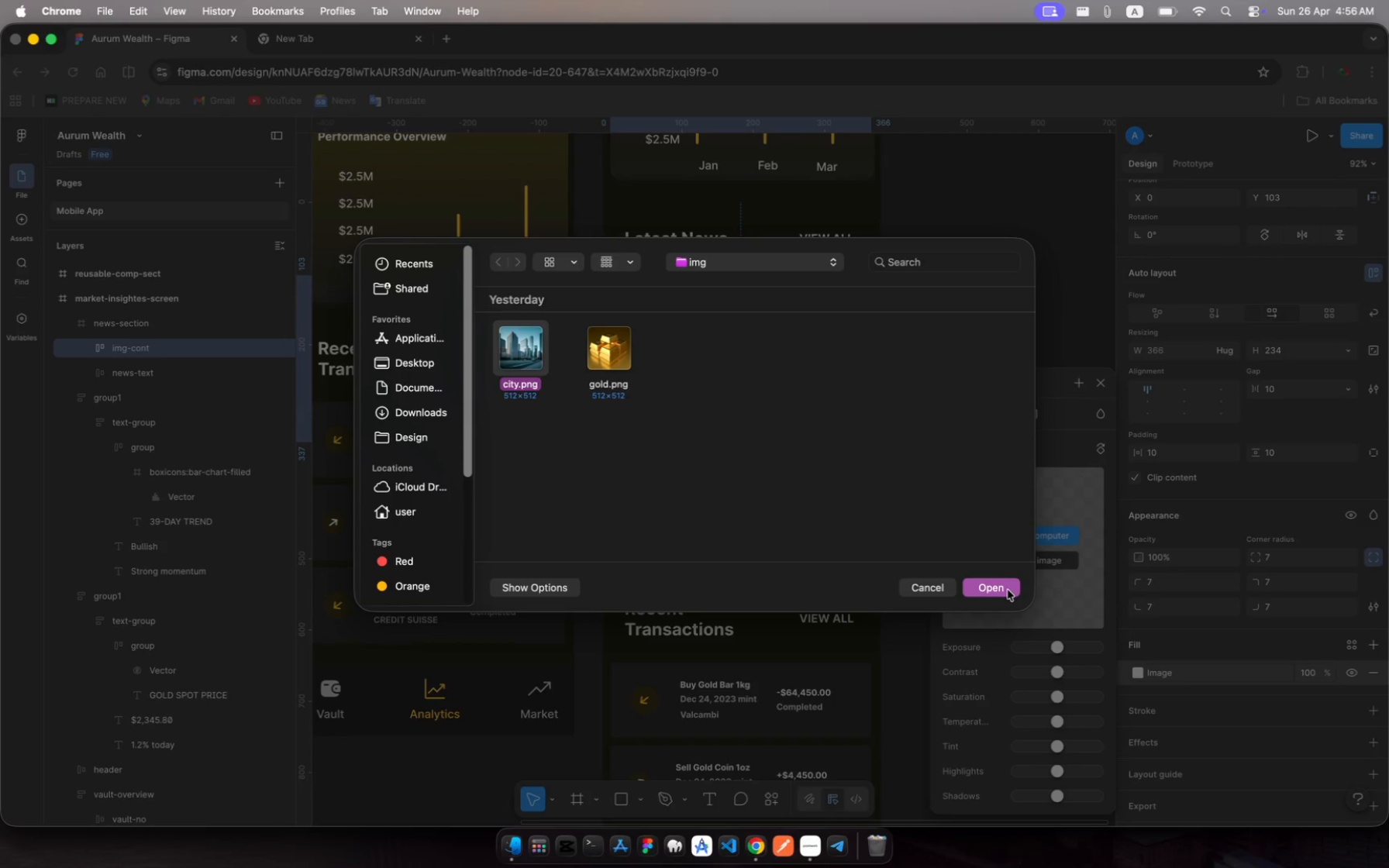 
left_click([1001, 581])
 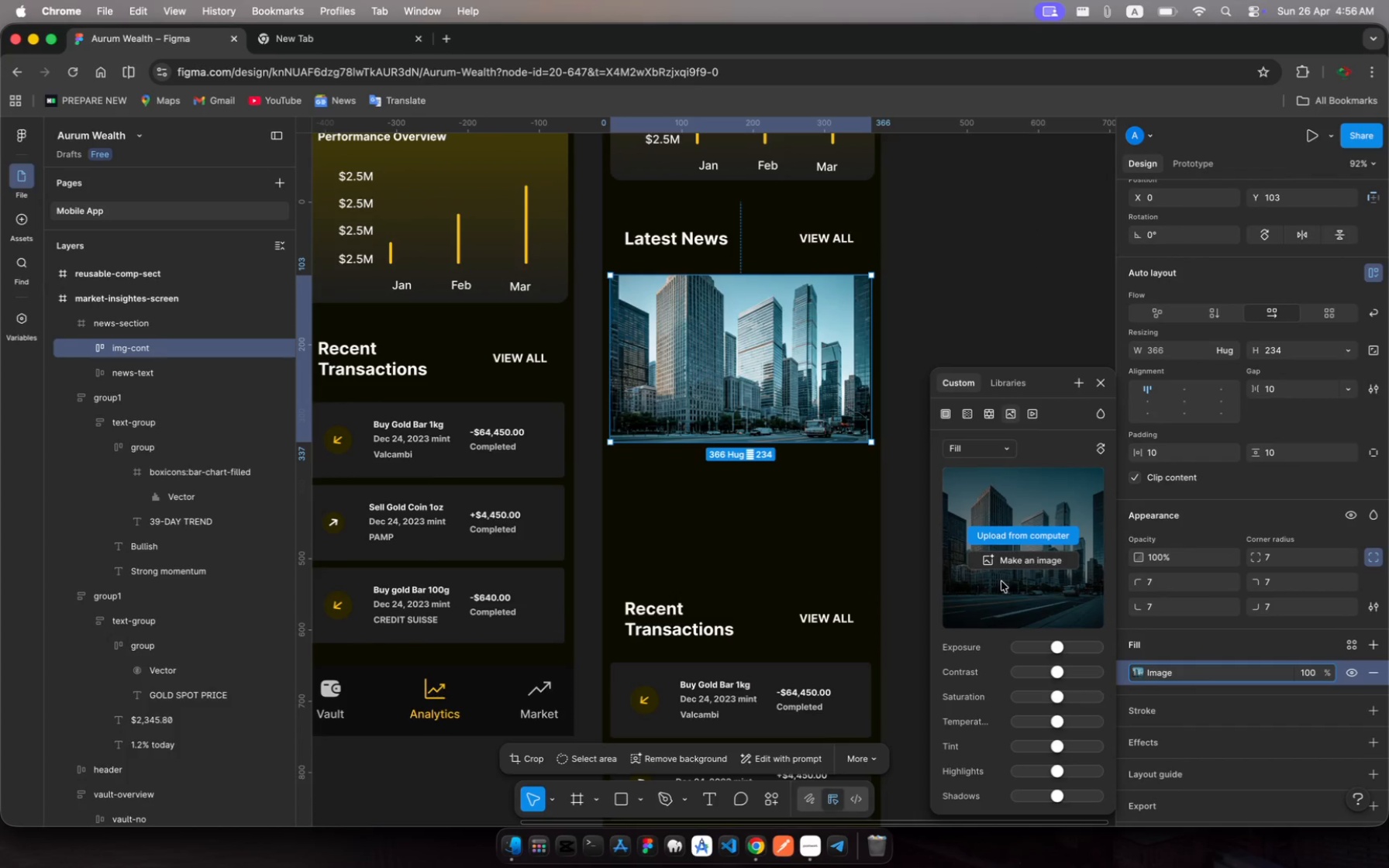 
wait(11.21)
 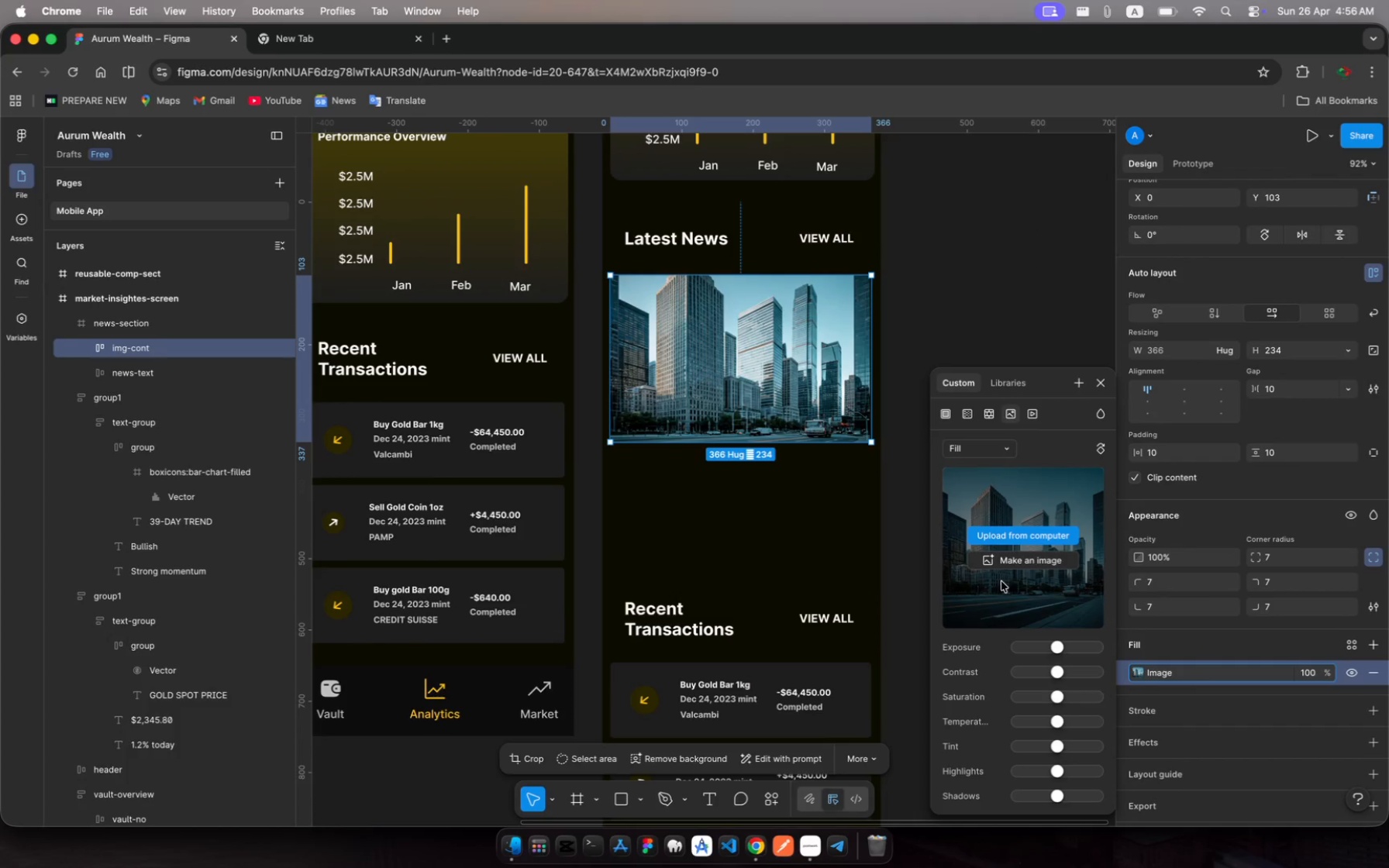 
left_click([1101, 387])
 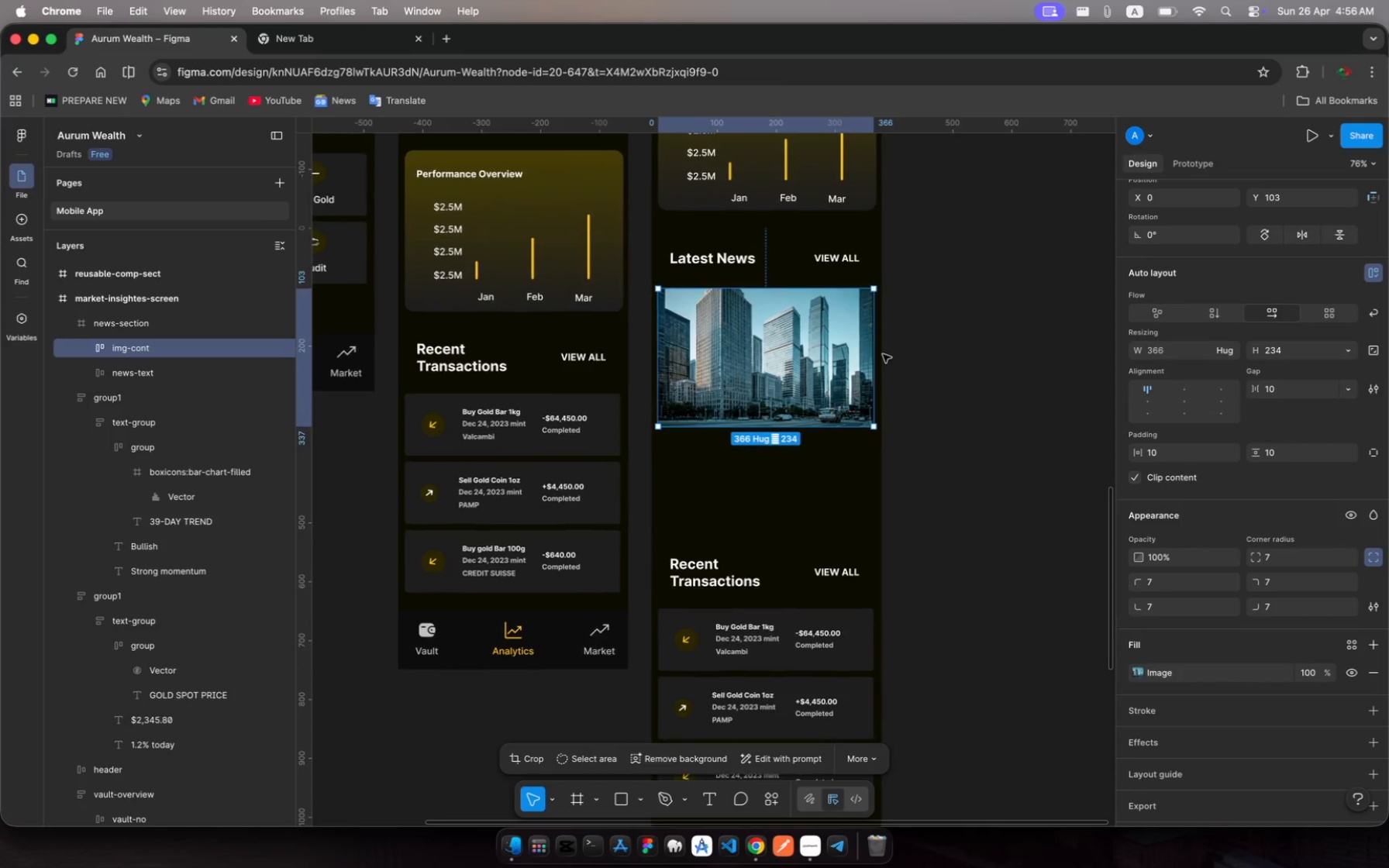 
key(Escape)
 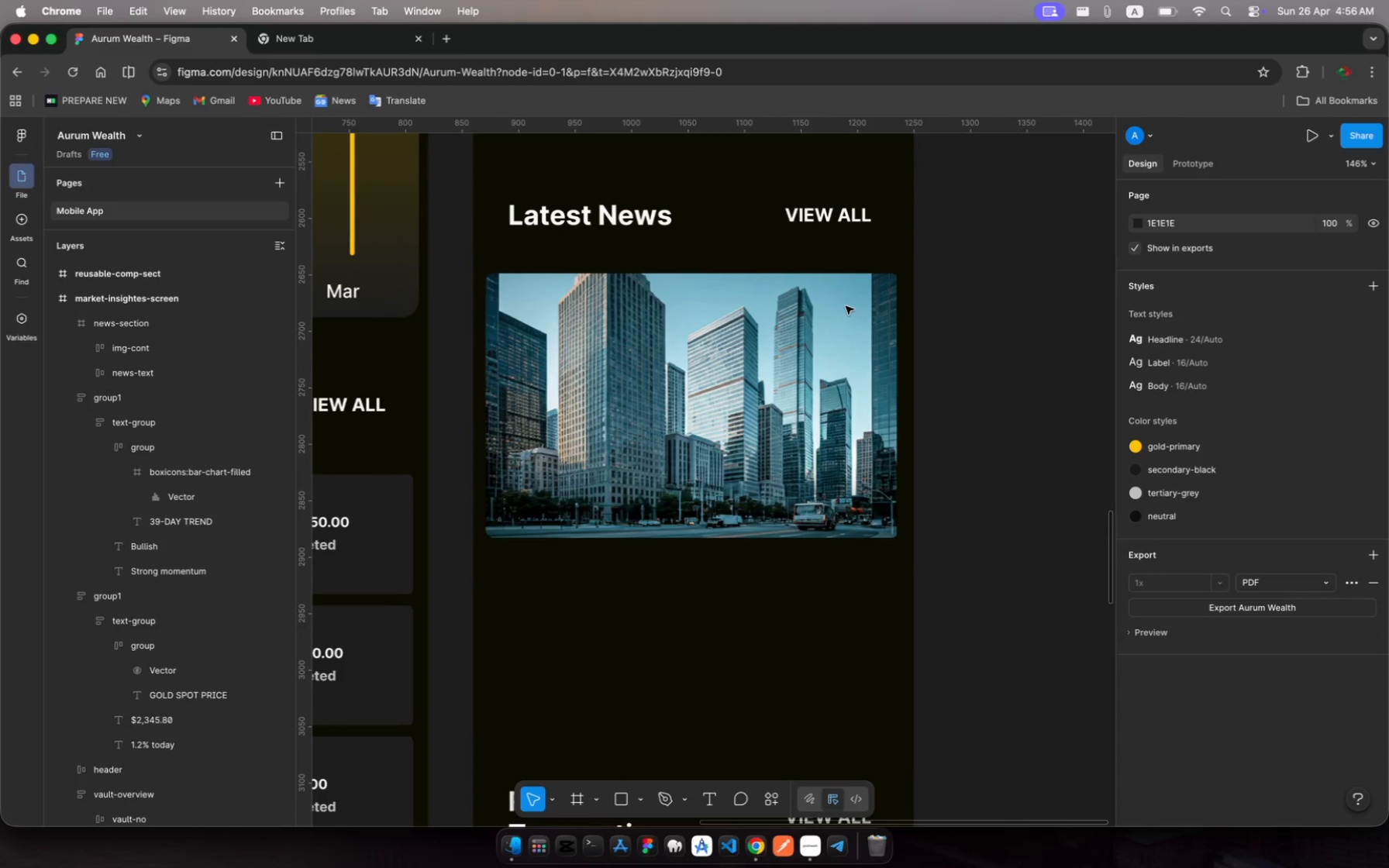 
wait(11.02)
 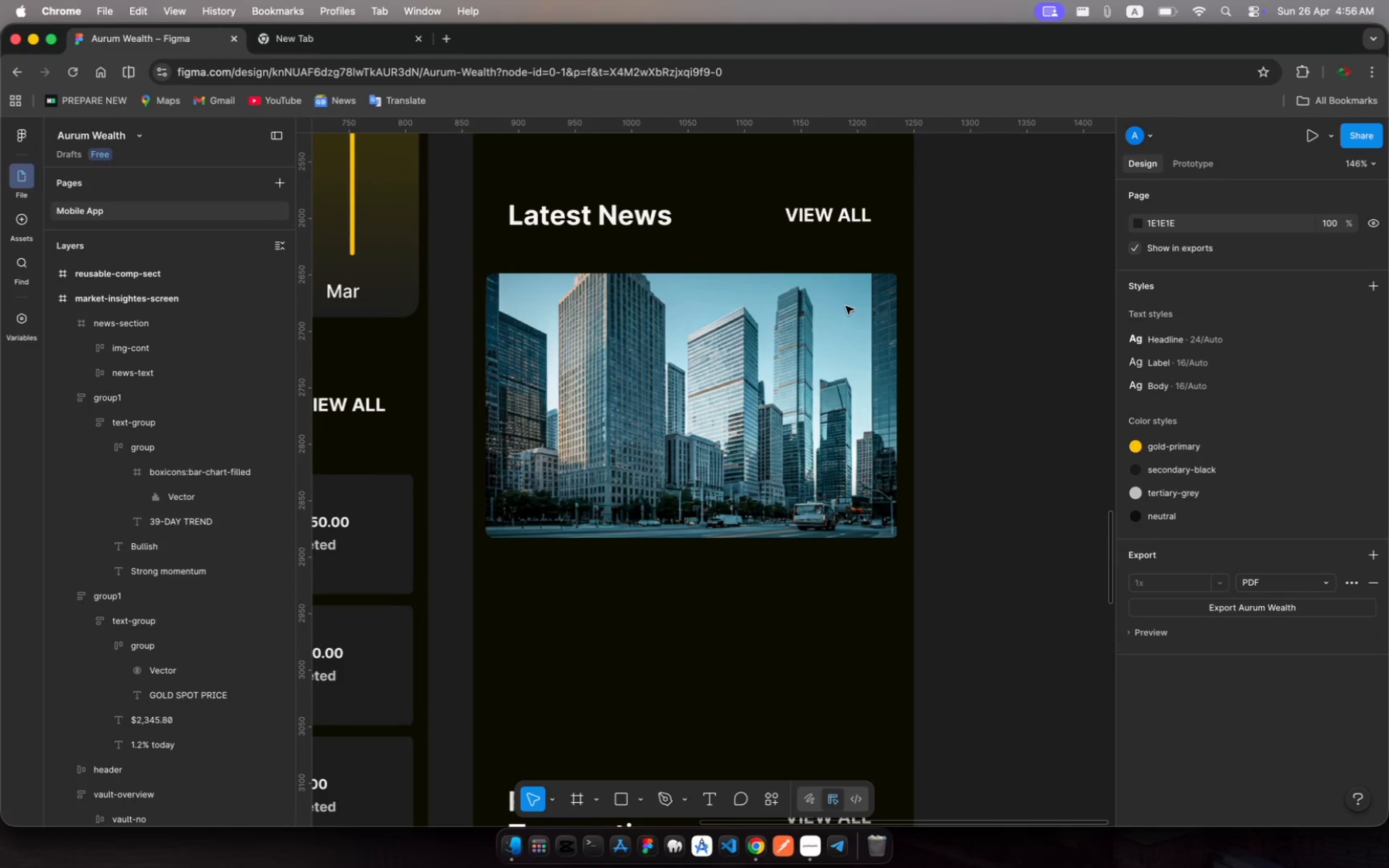 
scroll: coordinate [846, 306], scroll_direction: down, amount: 5.0
 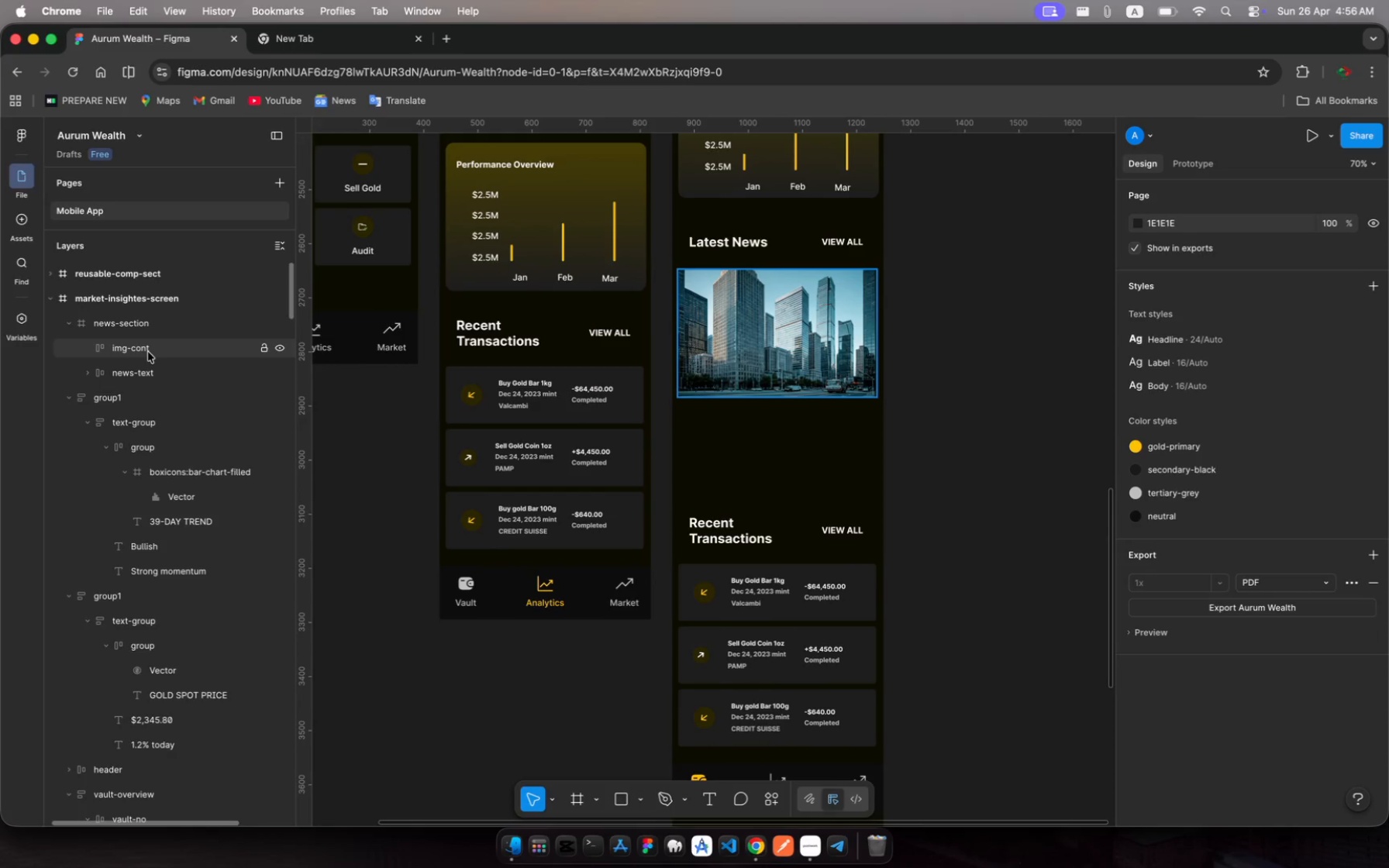 
left_click([148, 351])
 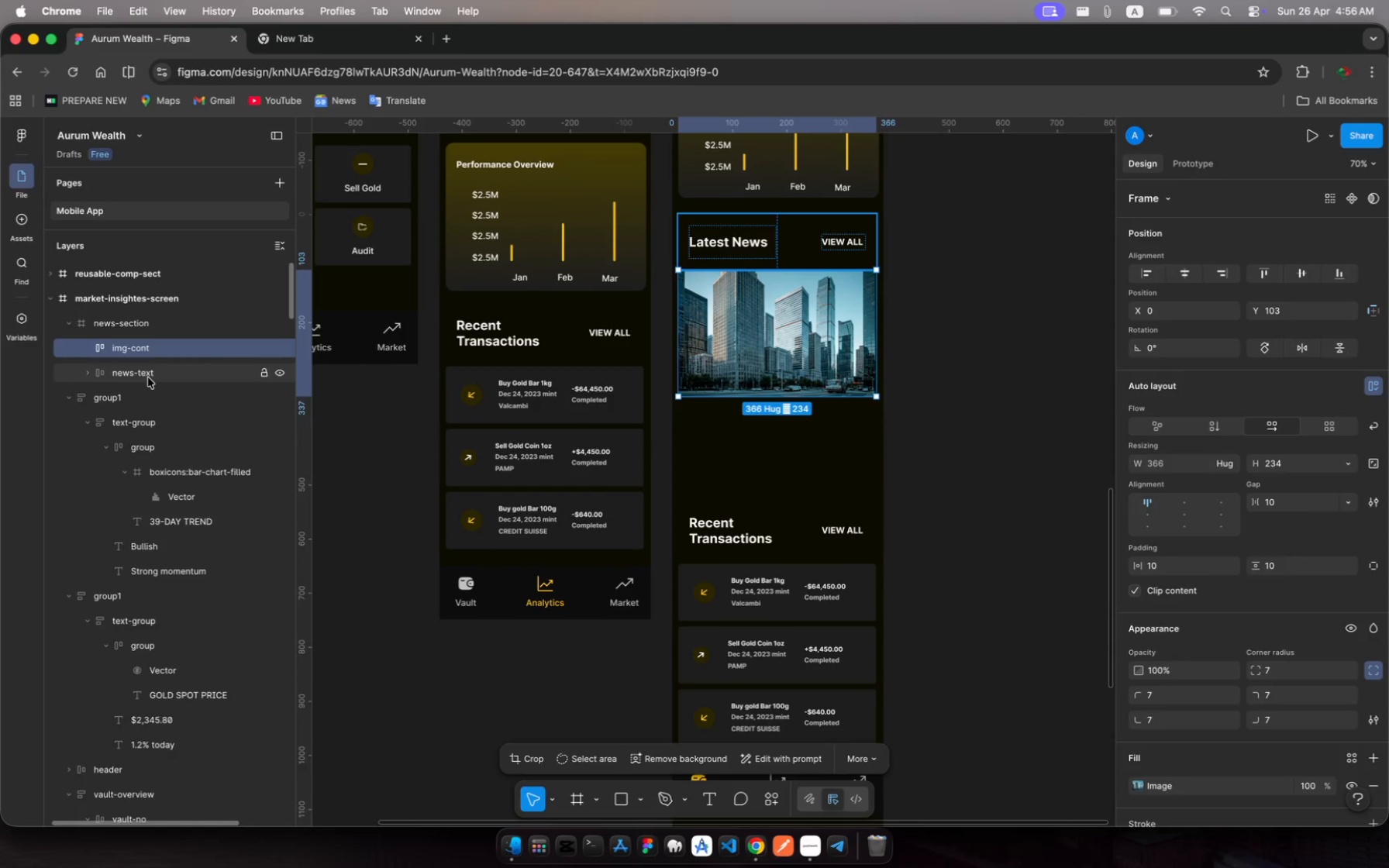 
left_click([148, 377])
 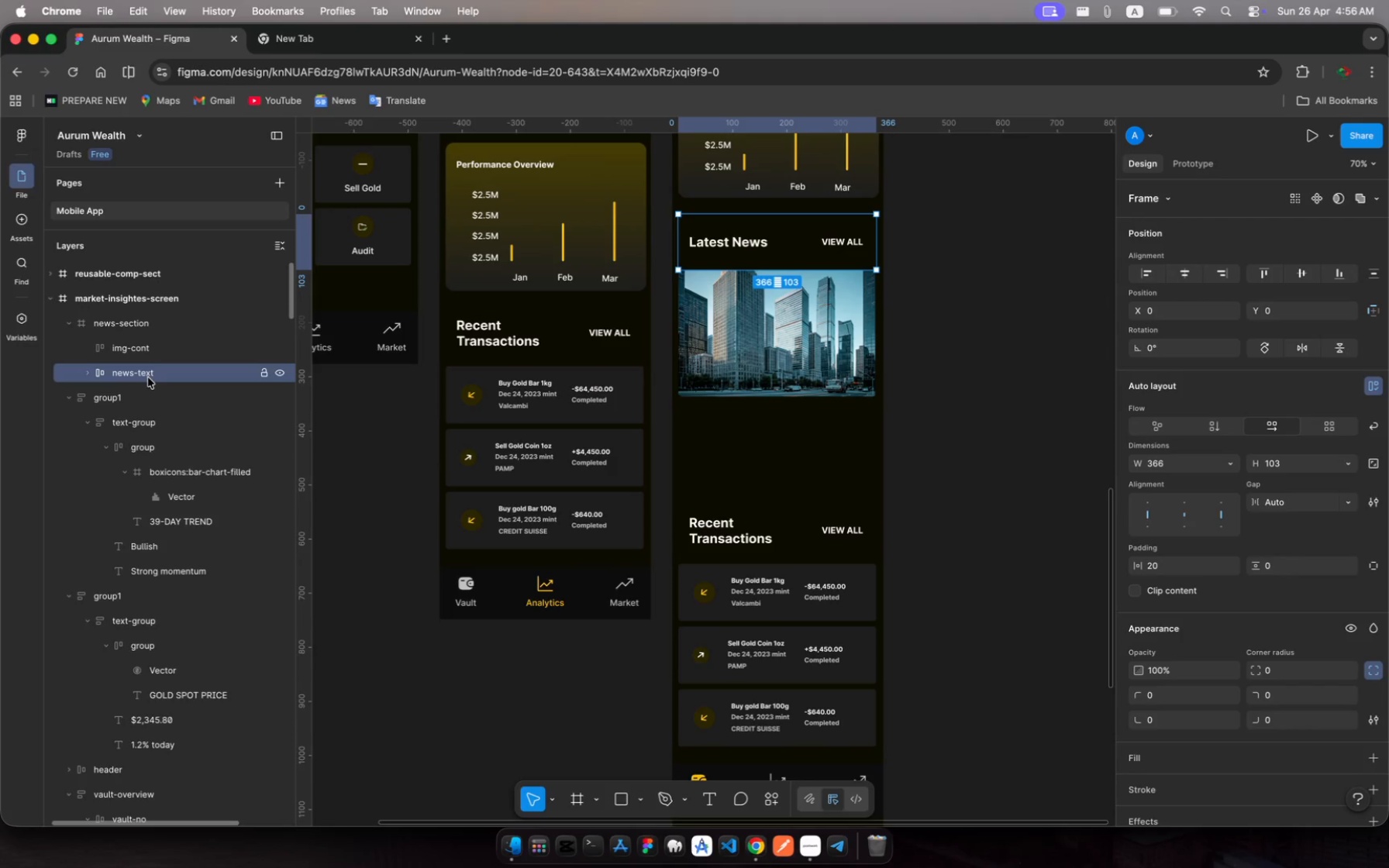 
left_click_drag(start_coordinate=[148, 377], to_coordinate=[150, 339])
 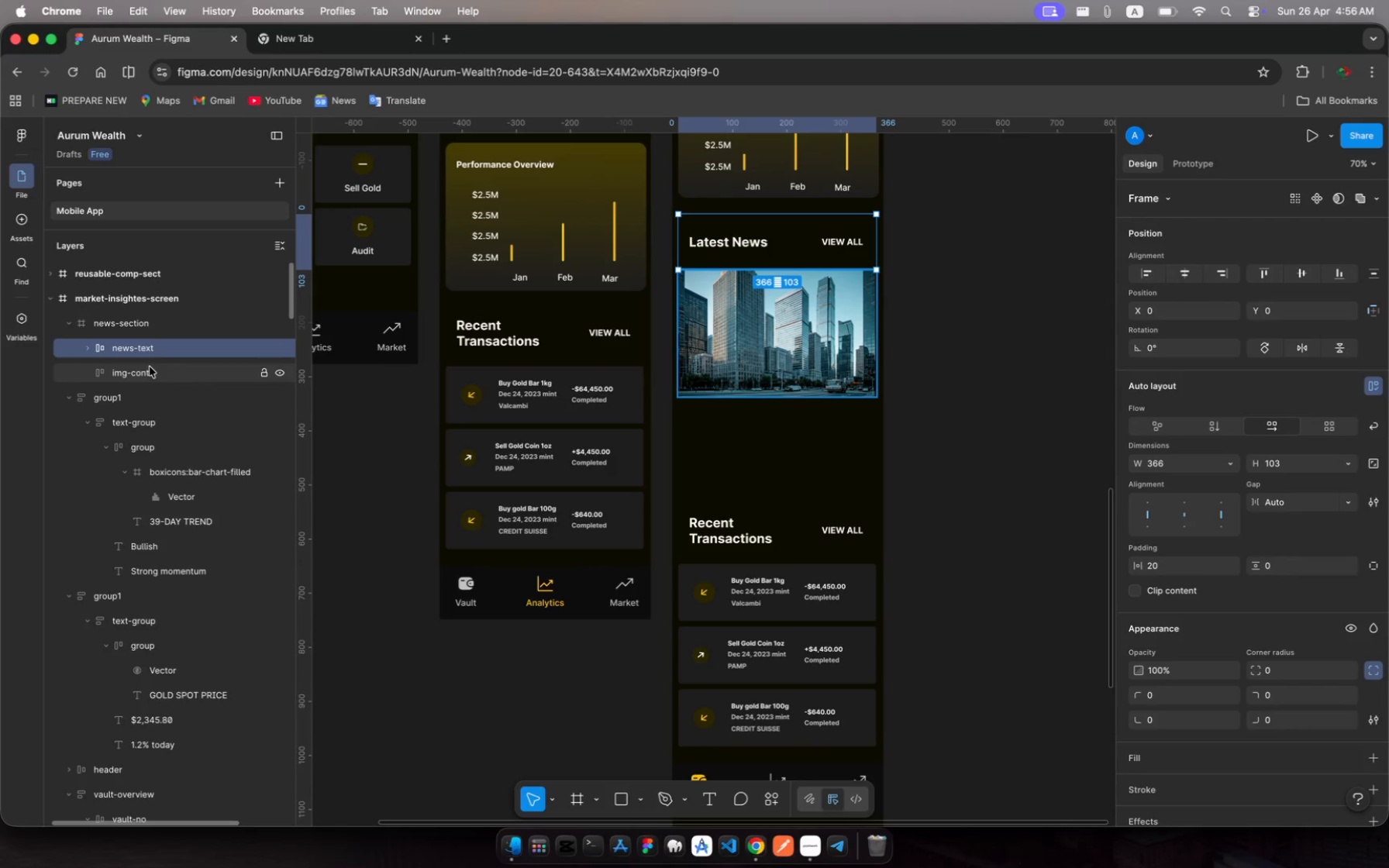 
left_click([150, 370])
 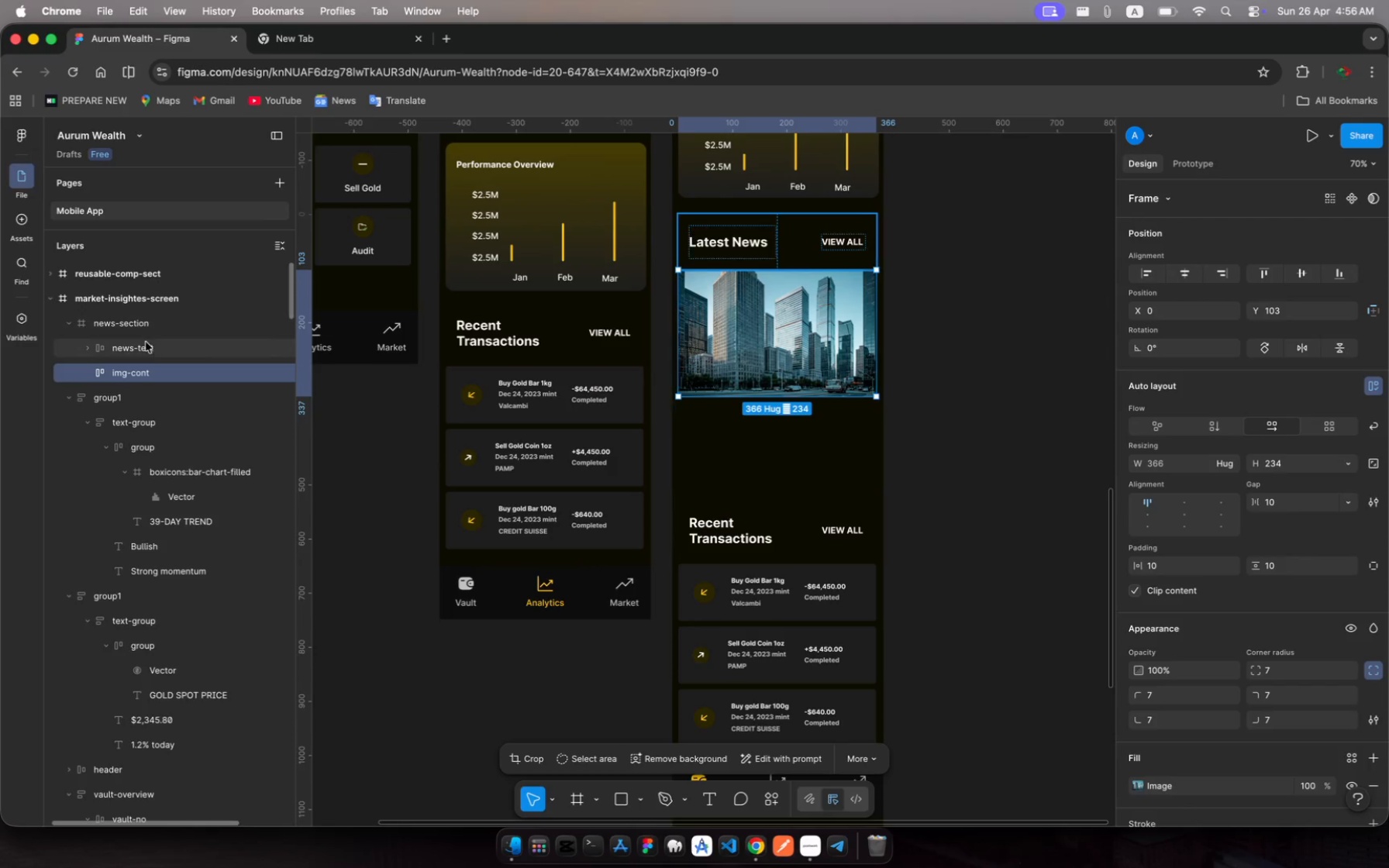 
left_click([146, 375])
 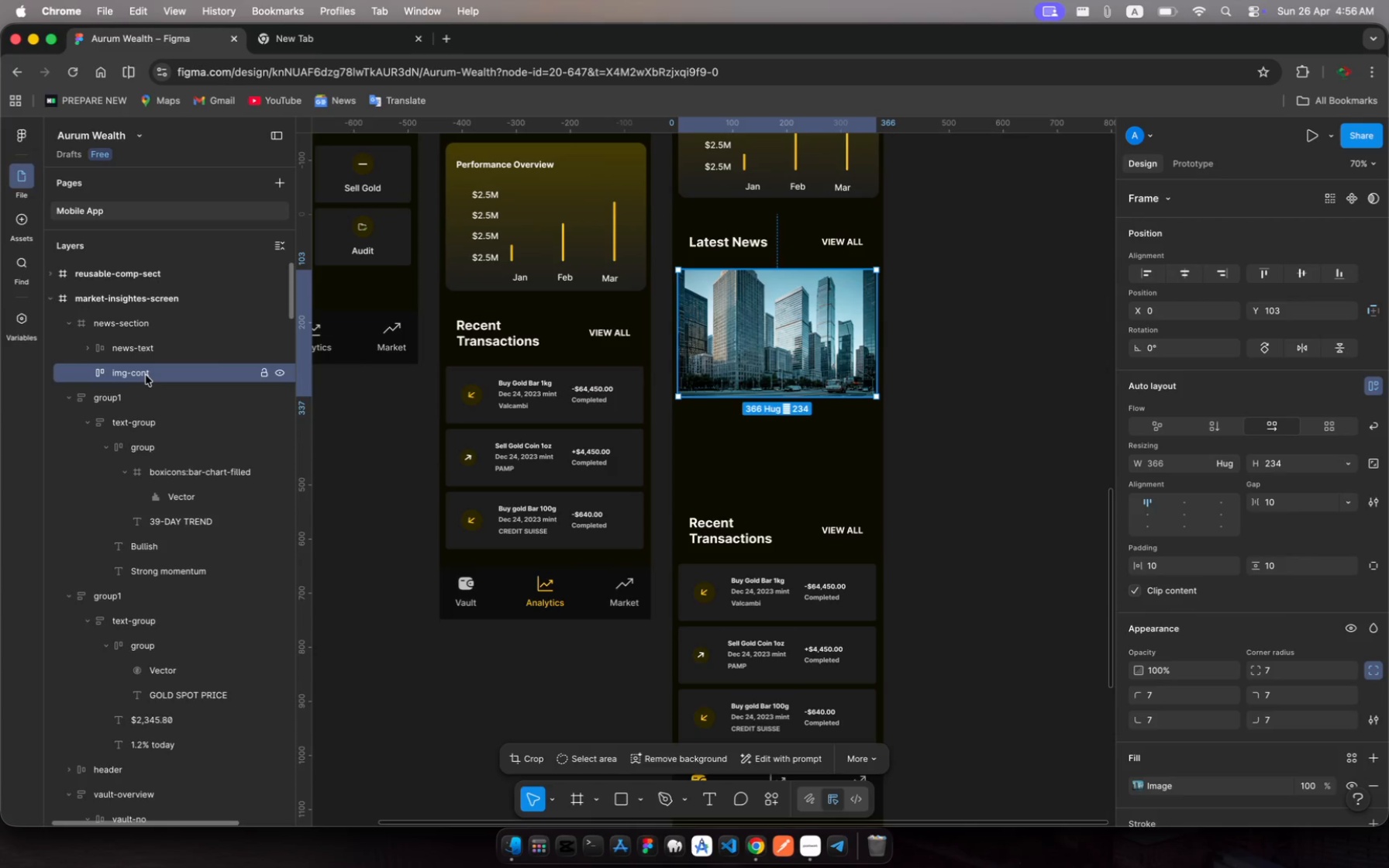 
wait(10.96)
 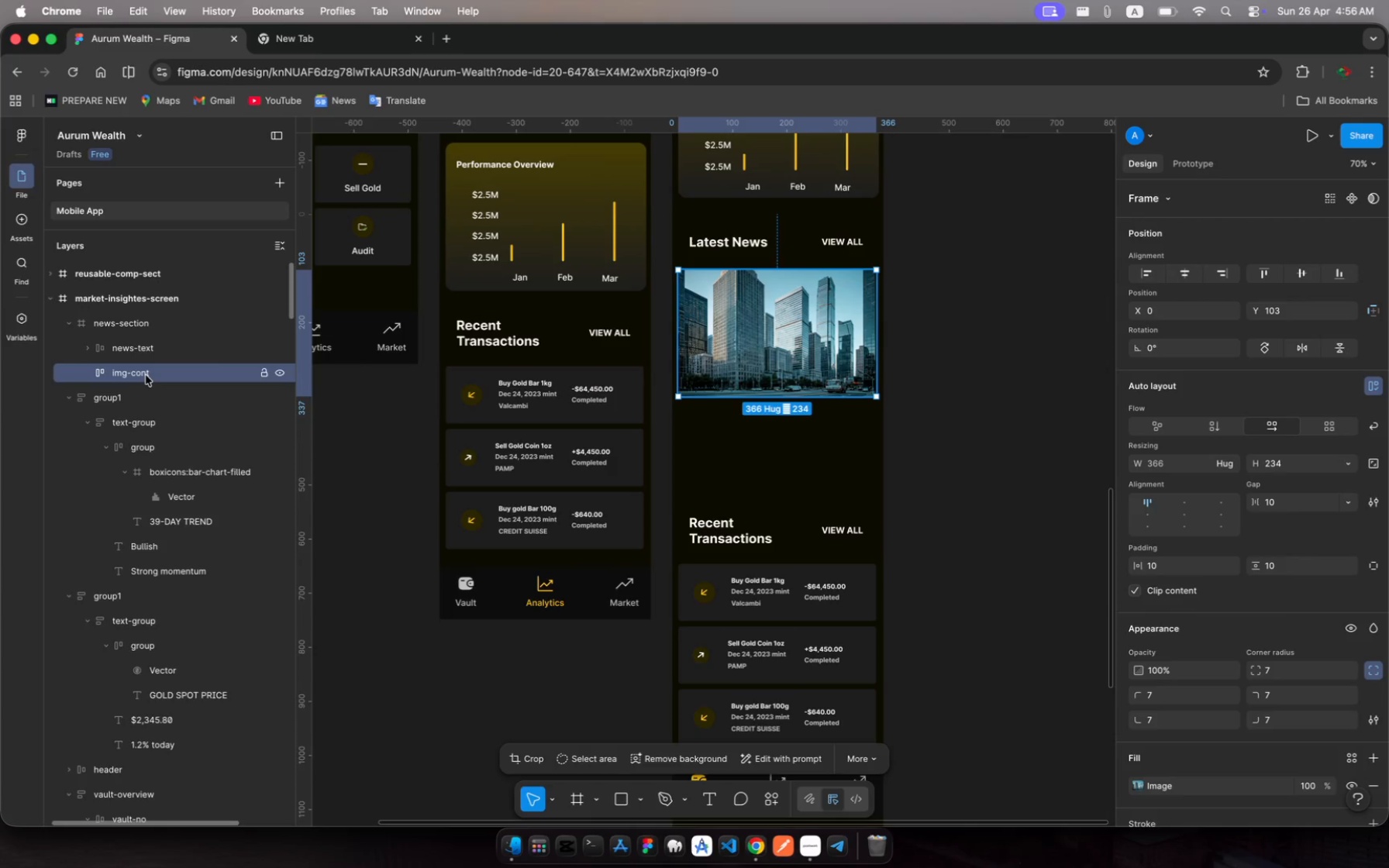 
left_click([150, 345])
 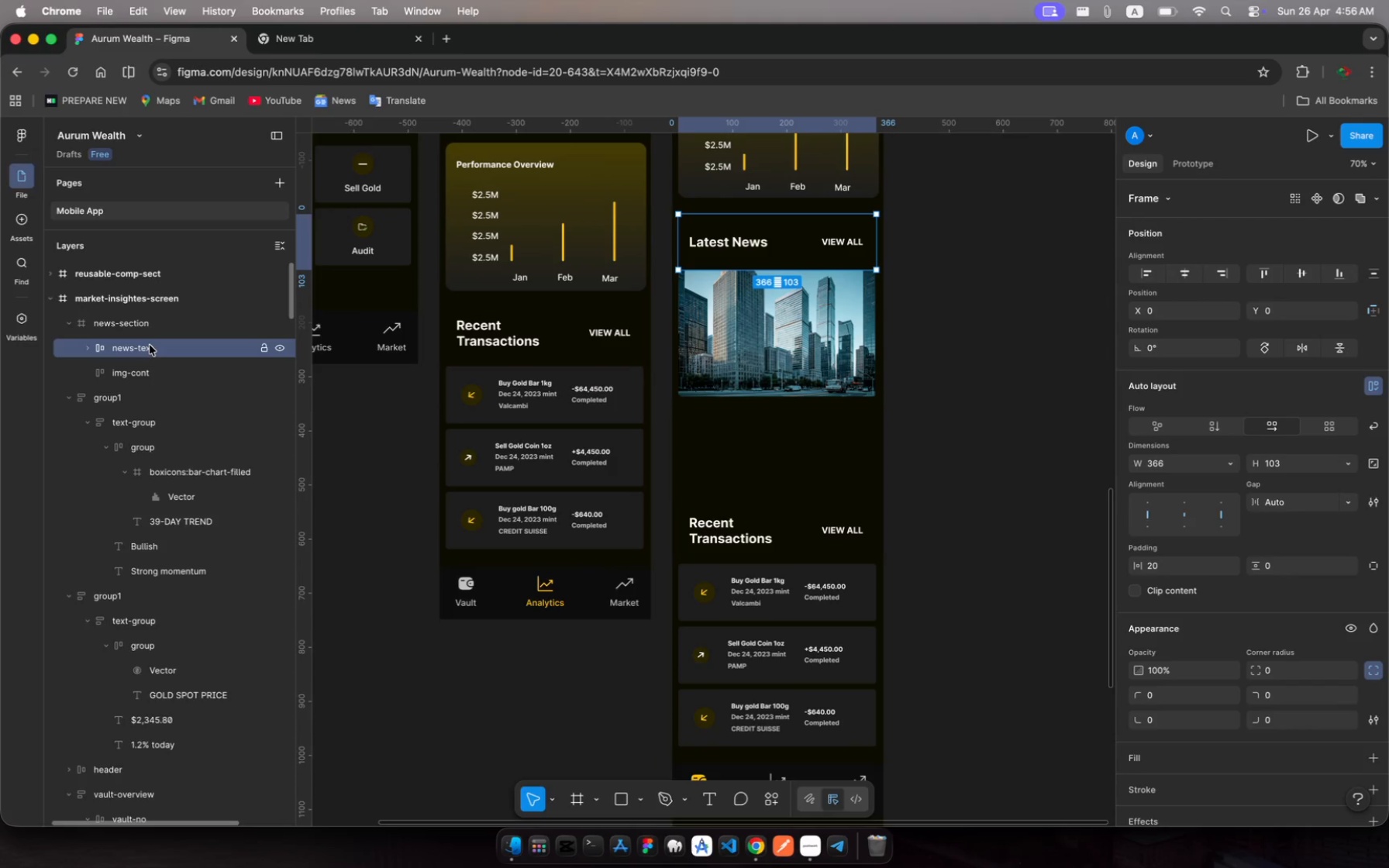 
key(Meta+C)
 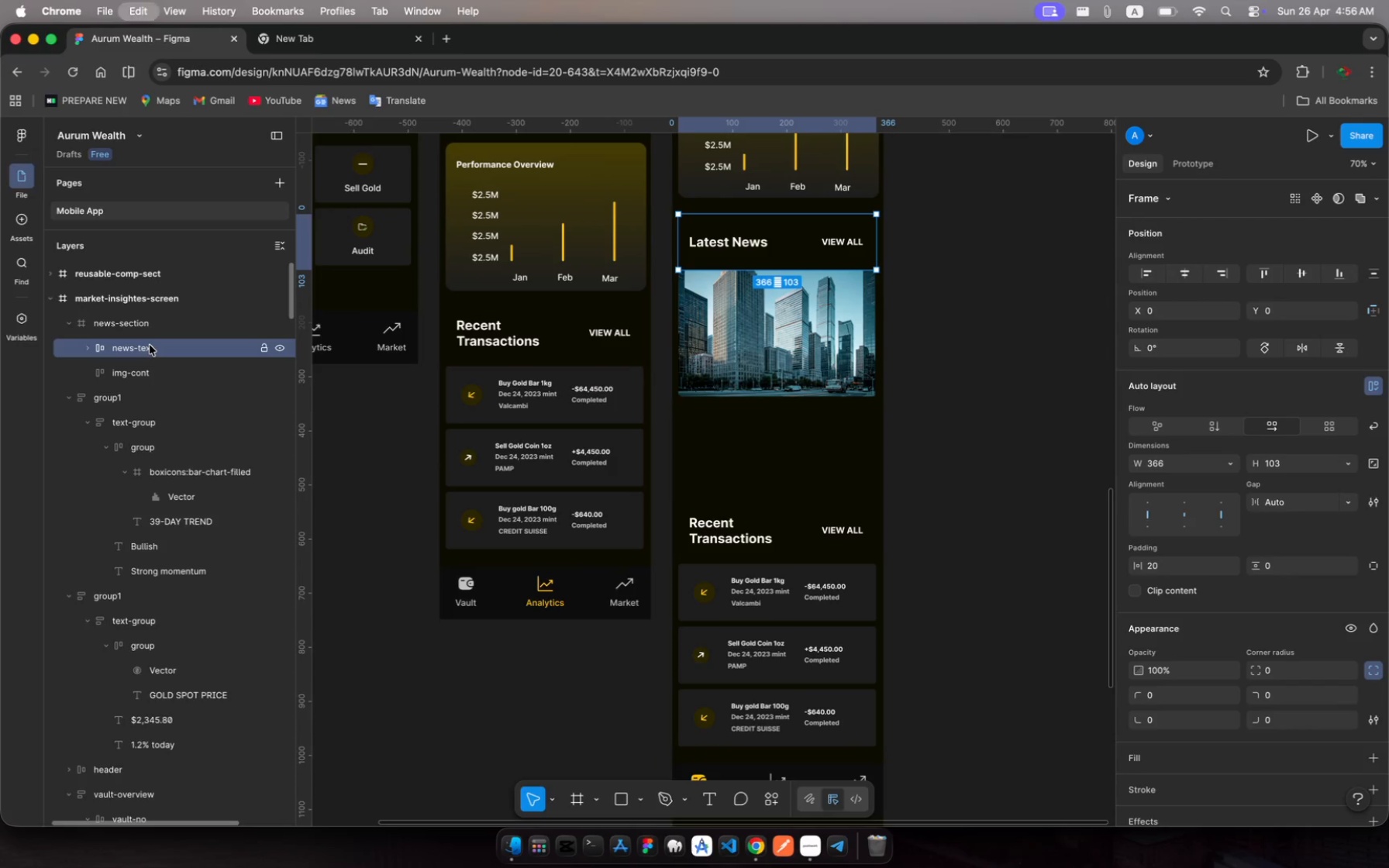 
key(Meta+V)
 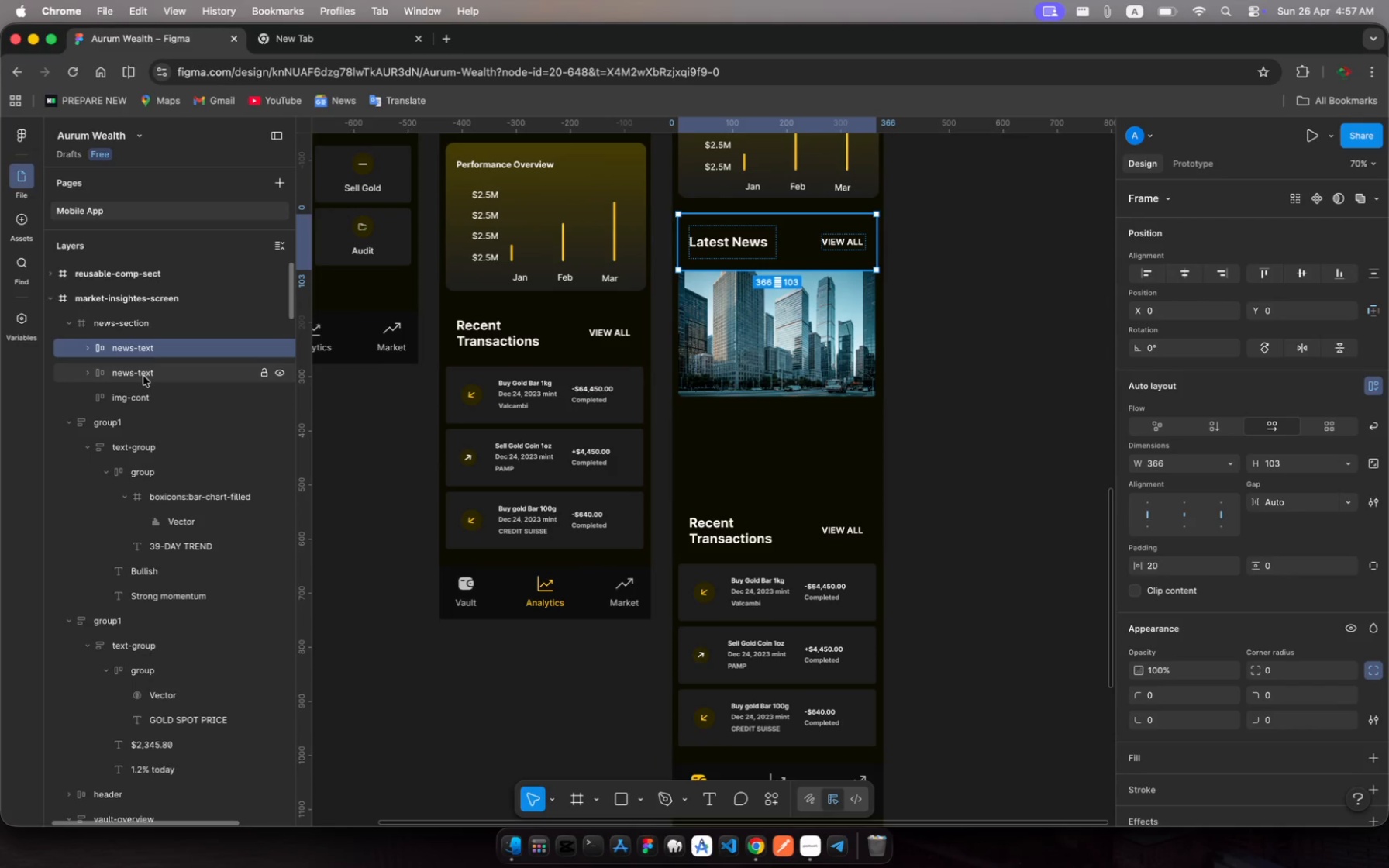 
left_click_drag(start_coordinate=[143, 376], to_coordinate=[150, 410])
 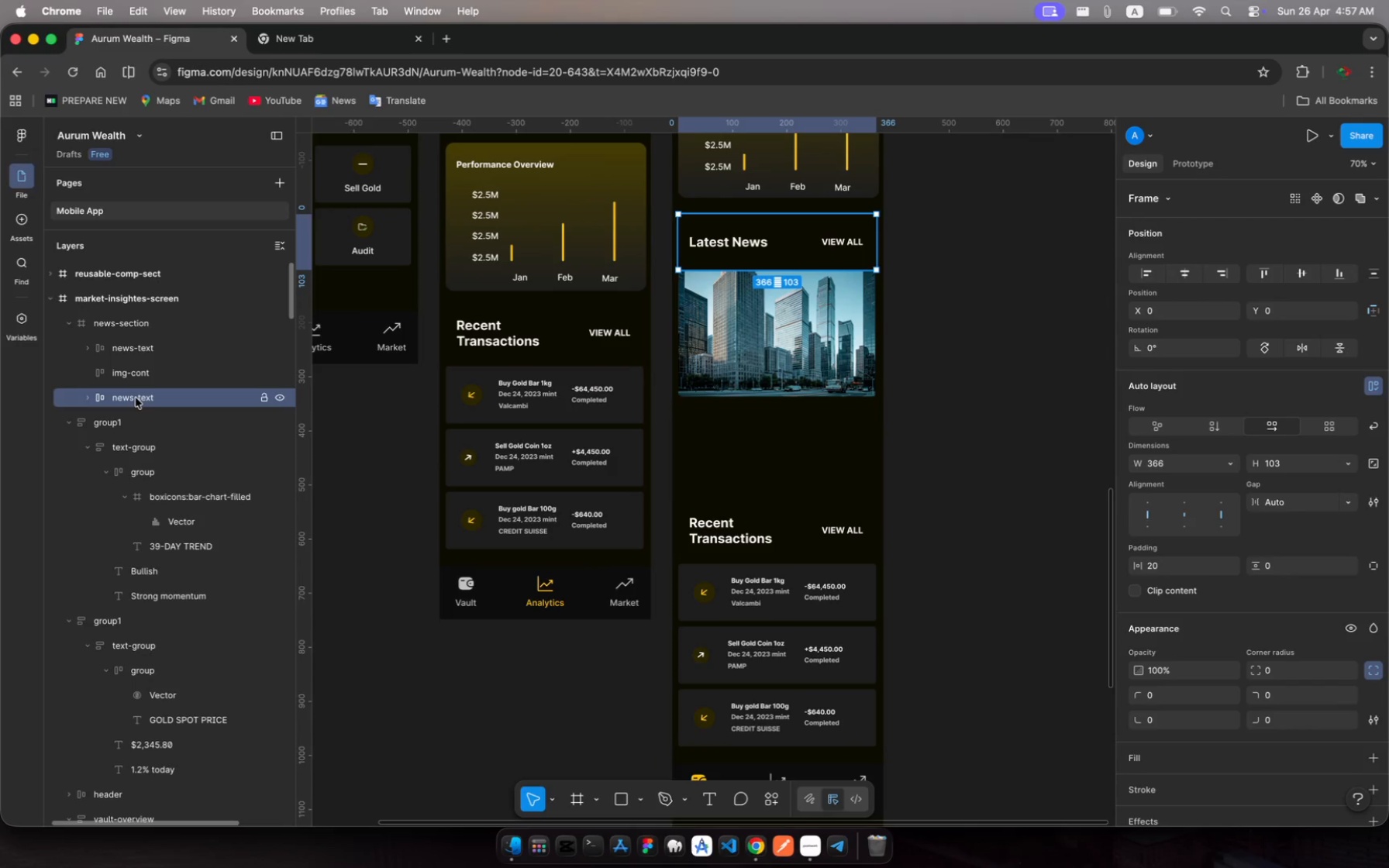 
key(Meta+R)
 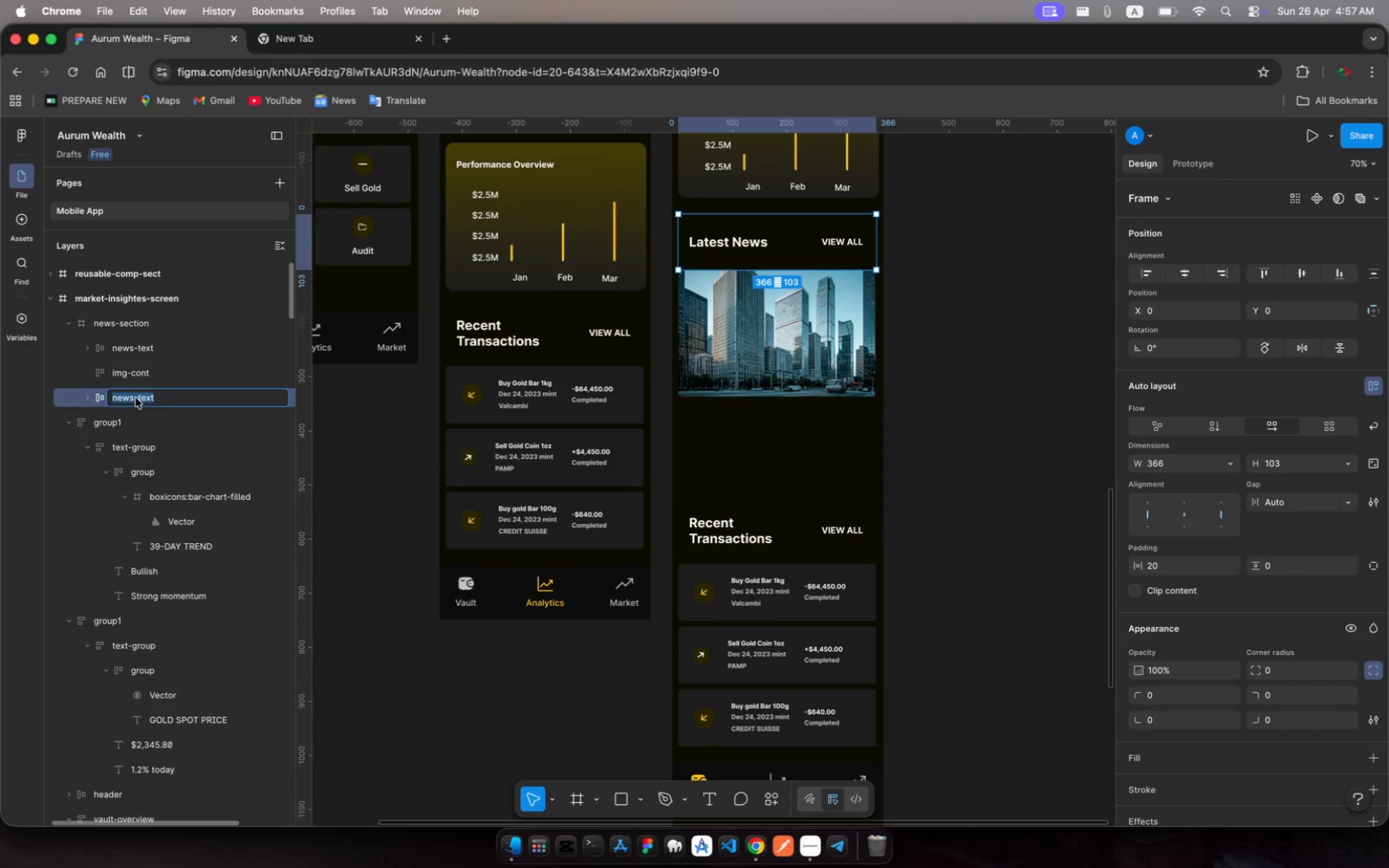 
type(news-content)
 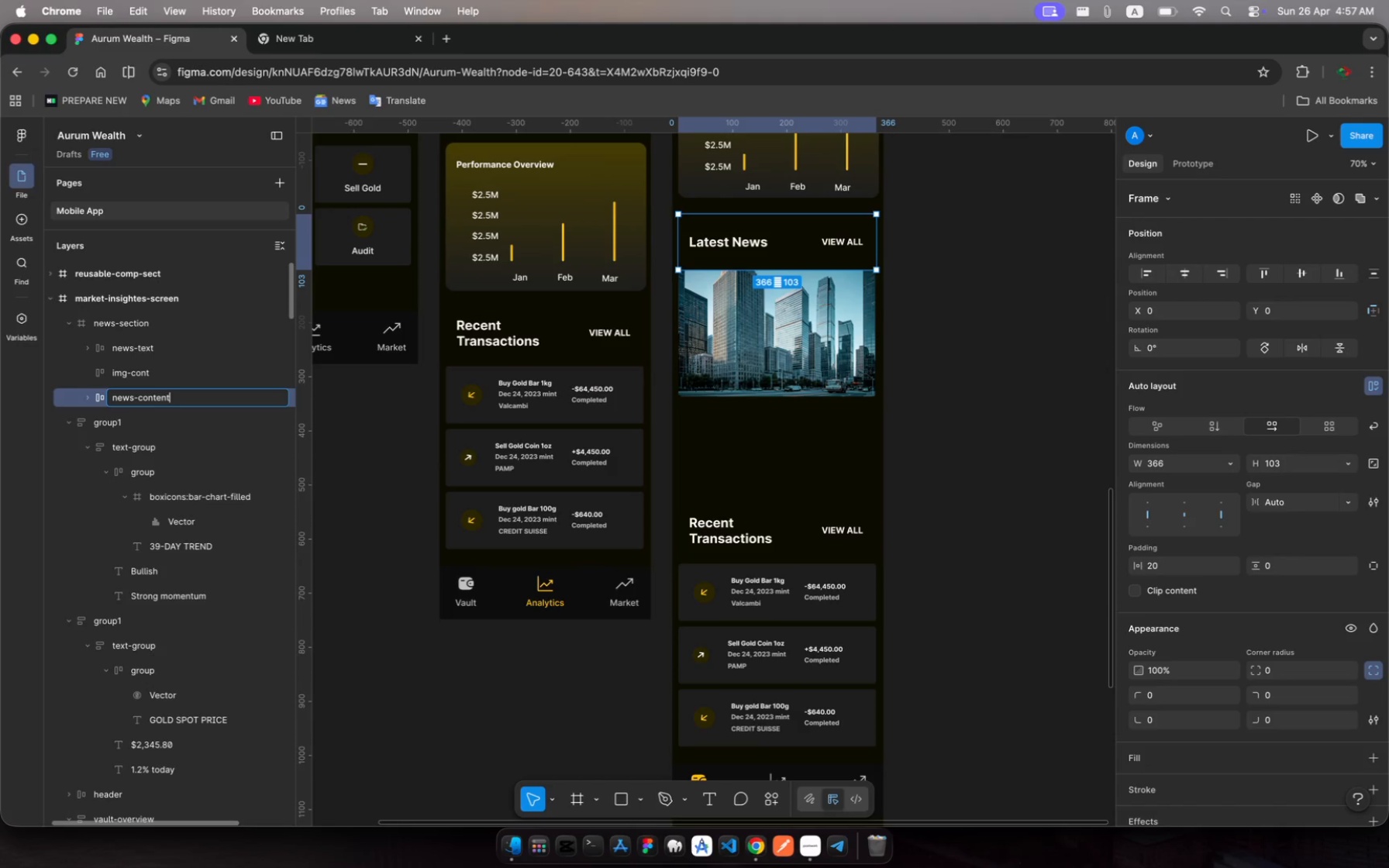 
key(Enter)
 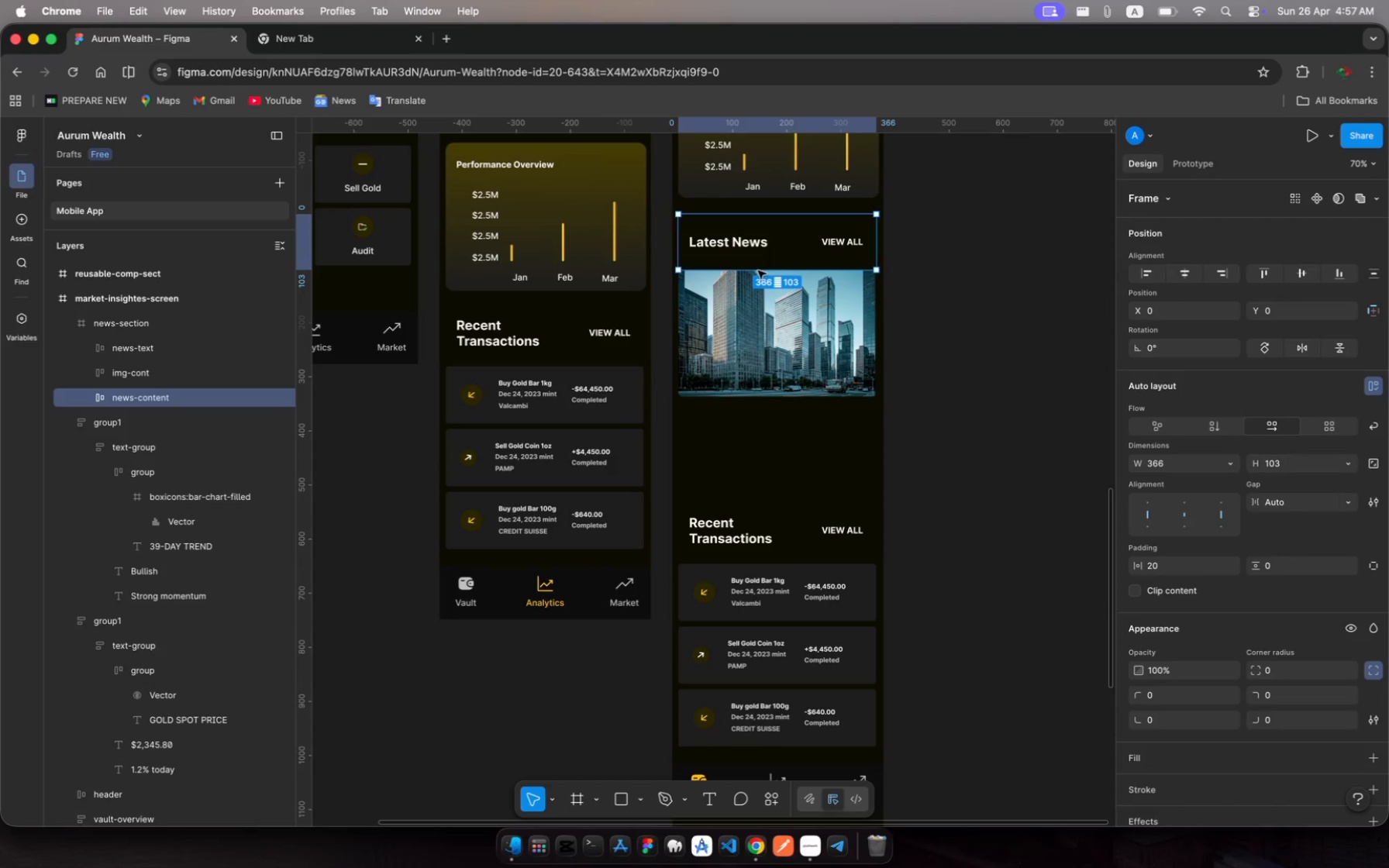 
left_click_drag(start_coordinate=[798, 231], to_coordinate=[801, 424])
 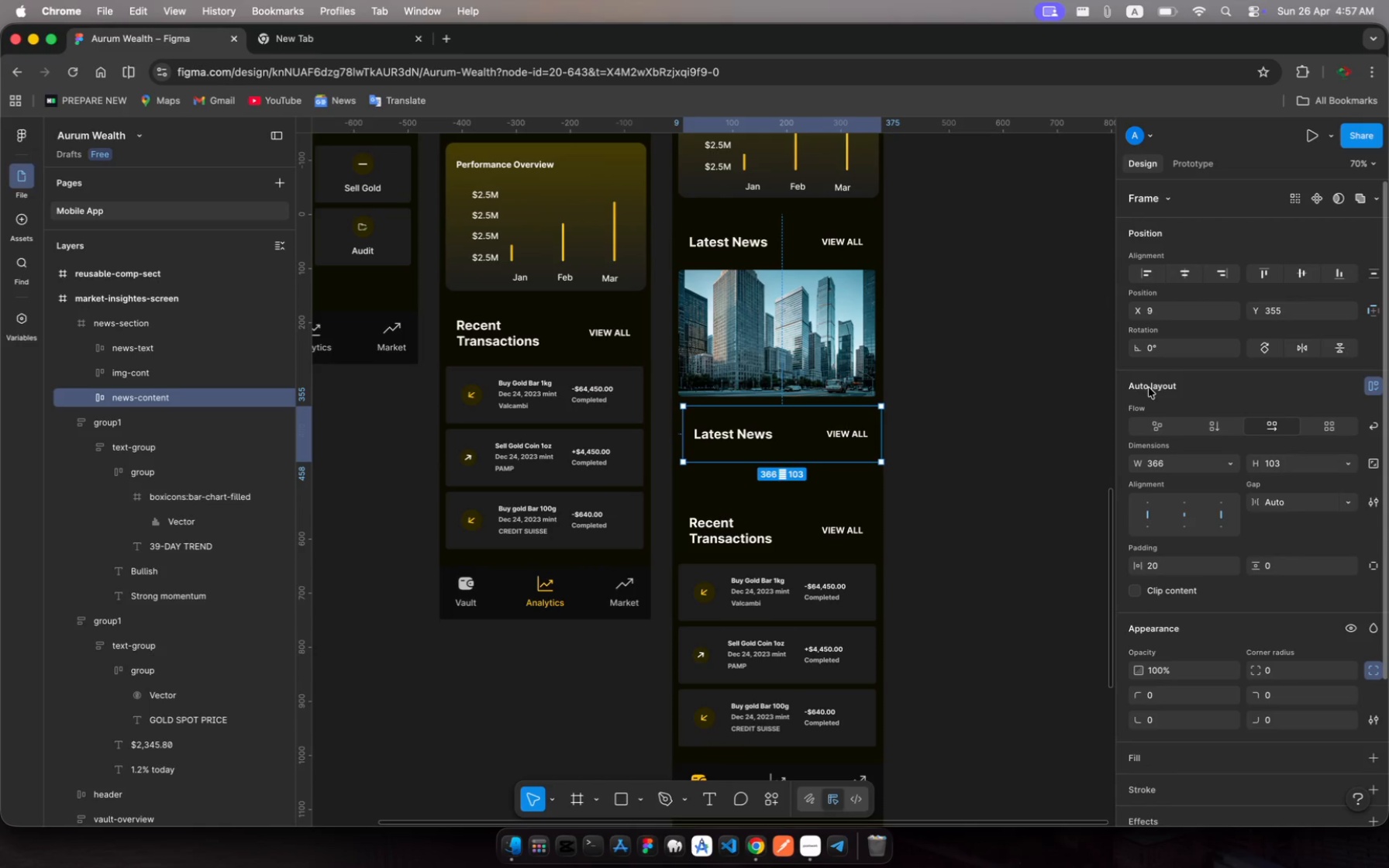 
left_click([1214, 426])
 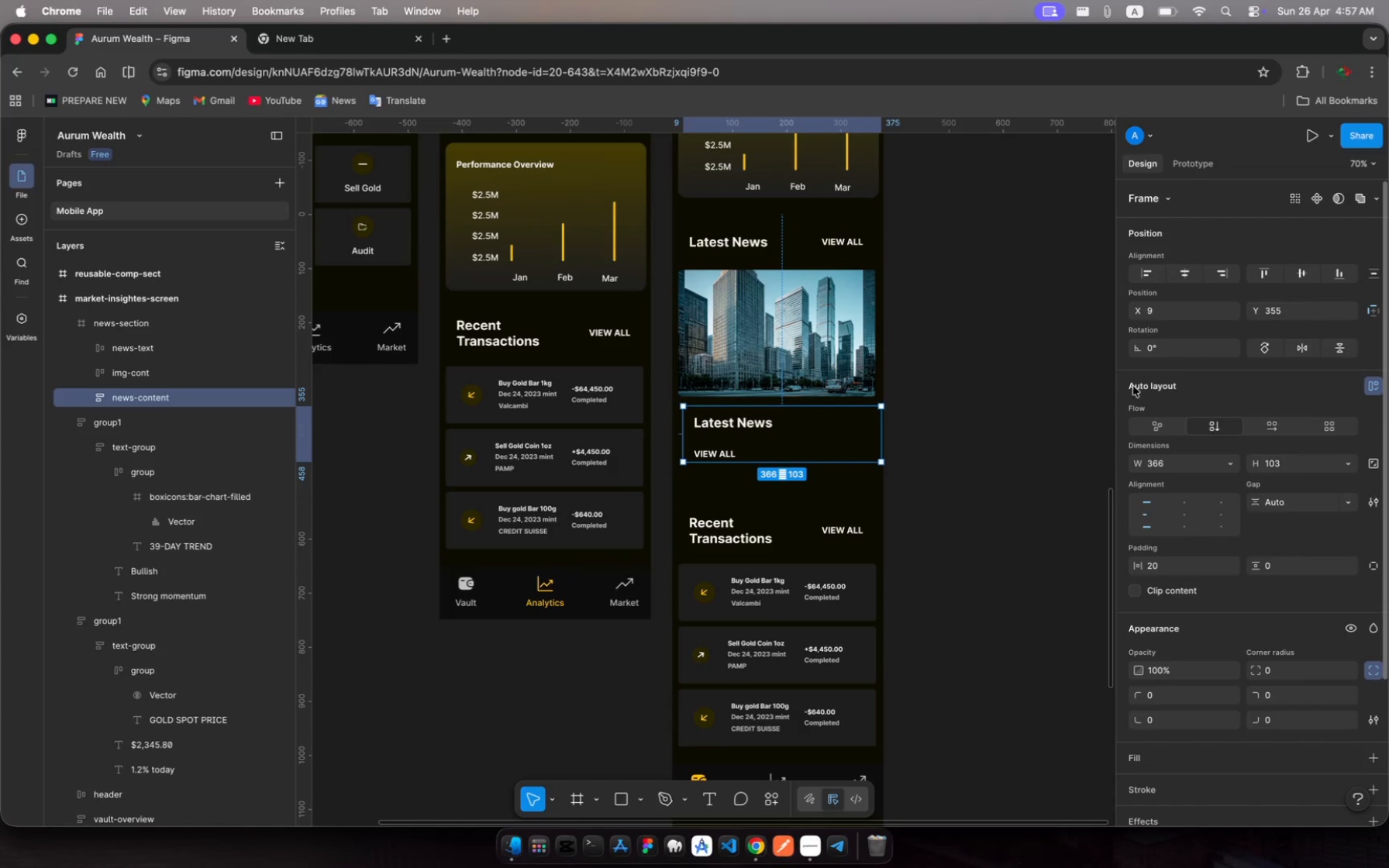 
wait(6.57)
 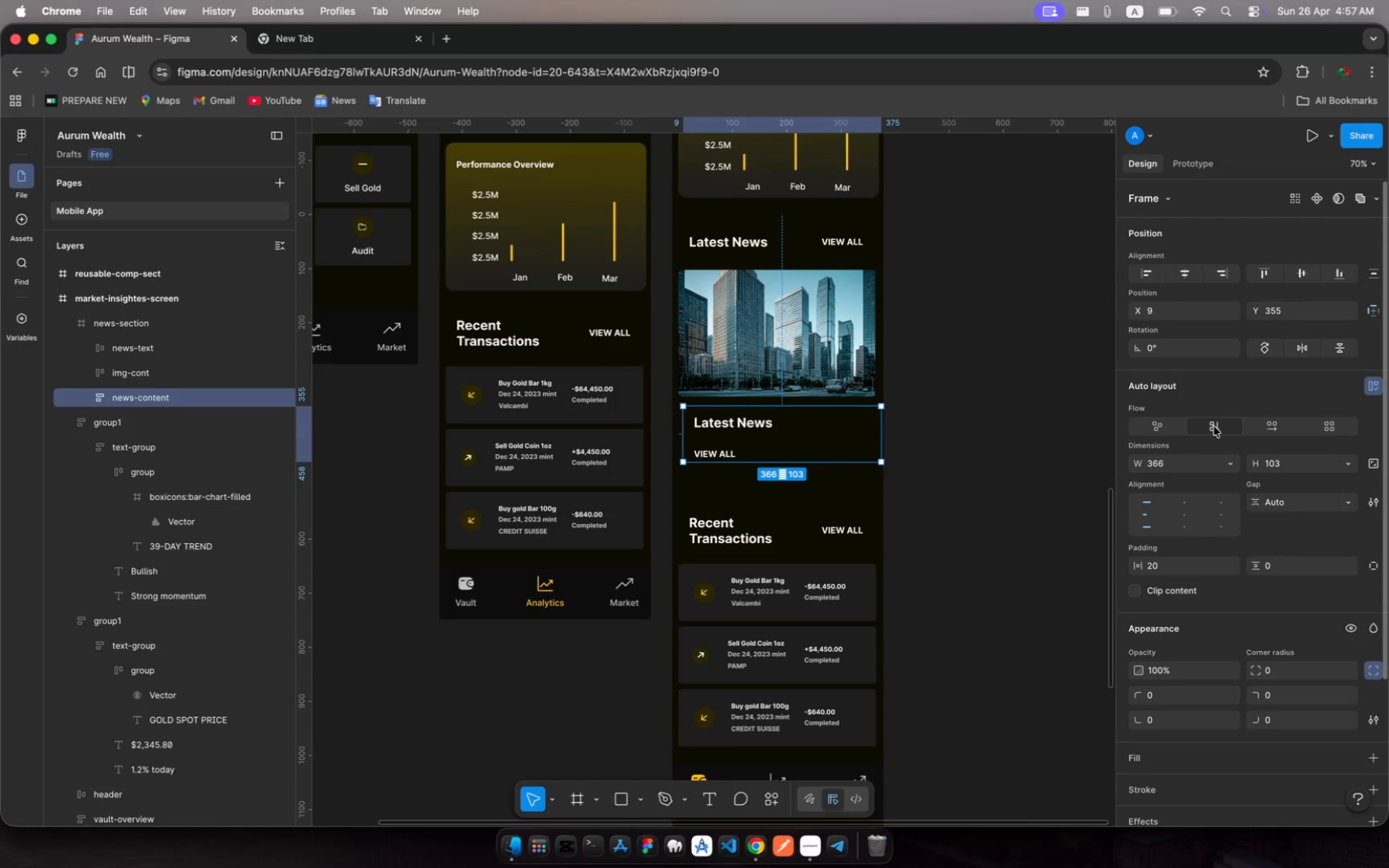 
left_click([744, 419])
 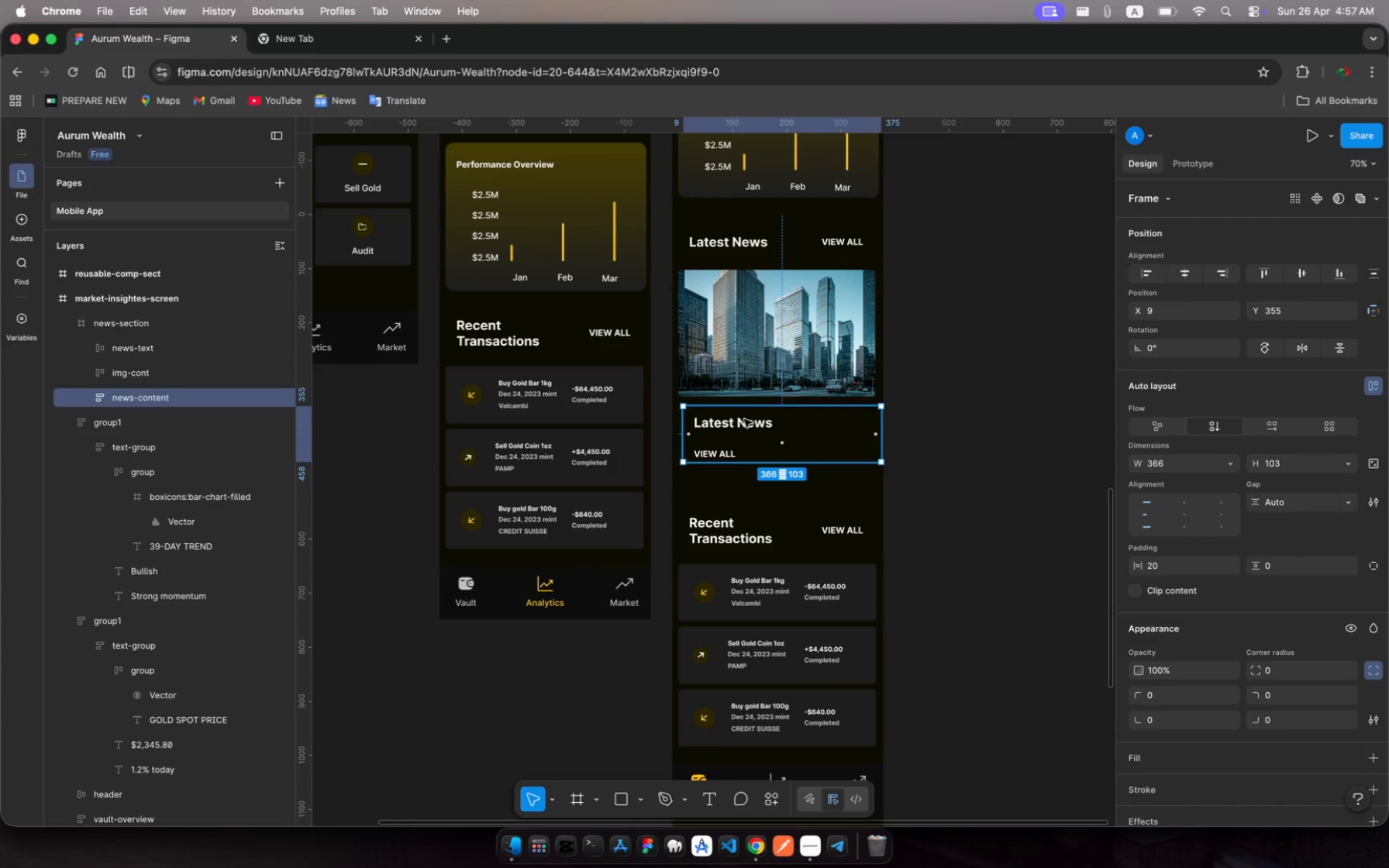 
left_click([744, 419])
 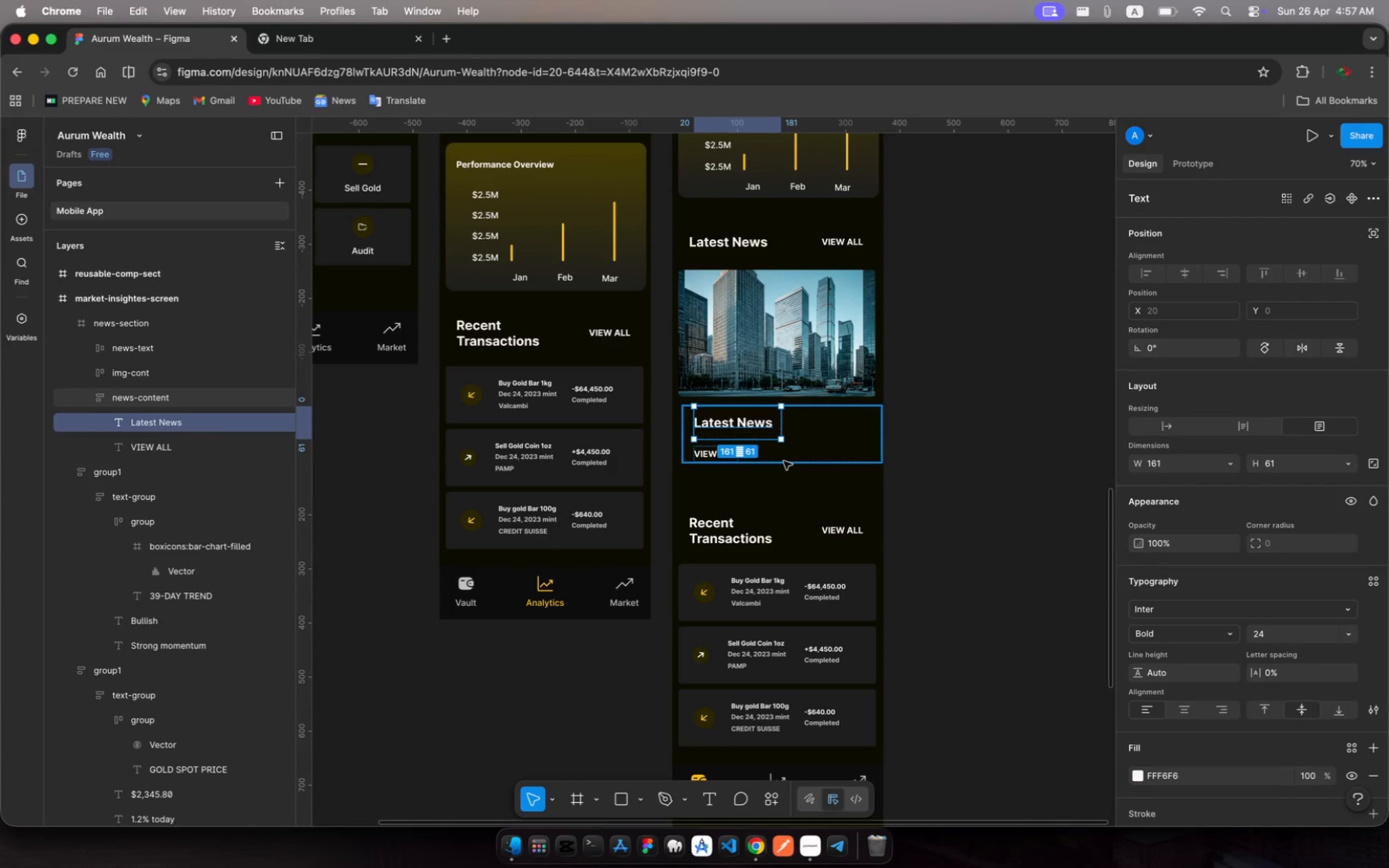 
left_click([788, 457])
 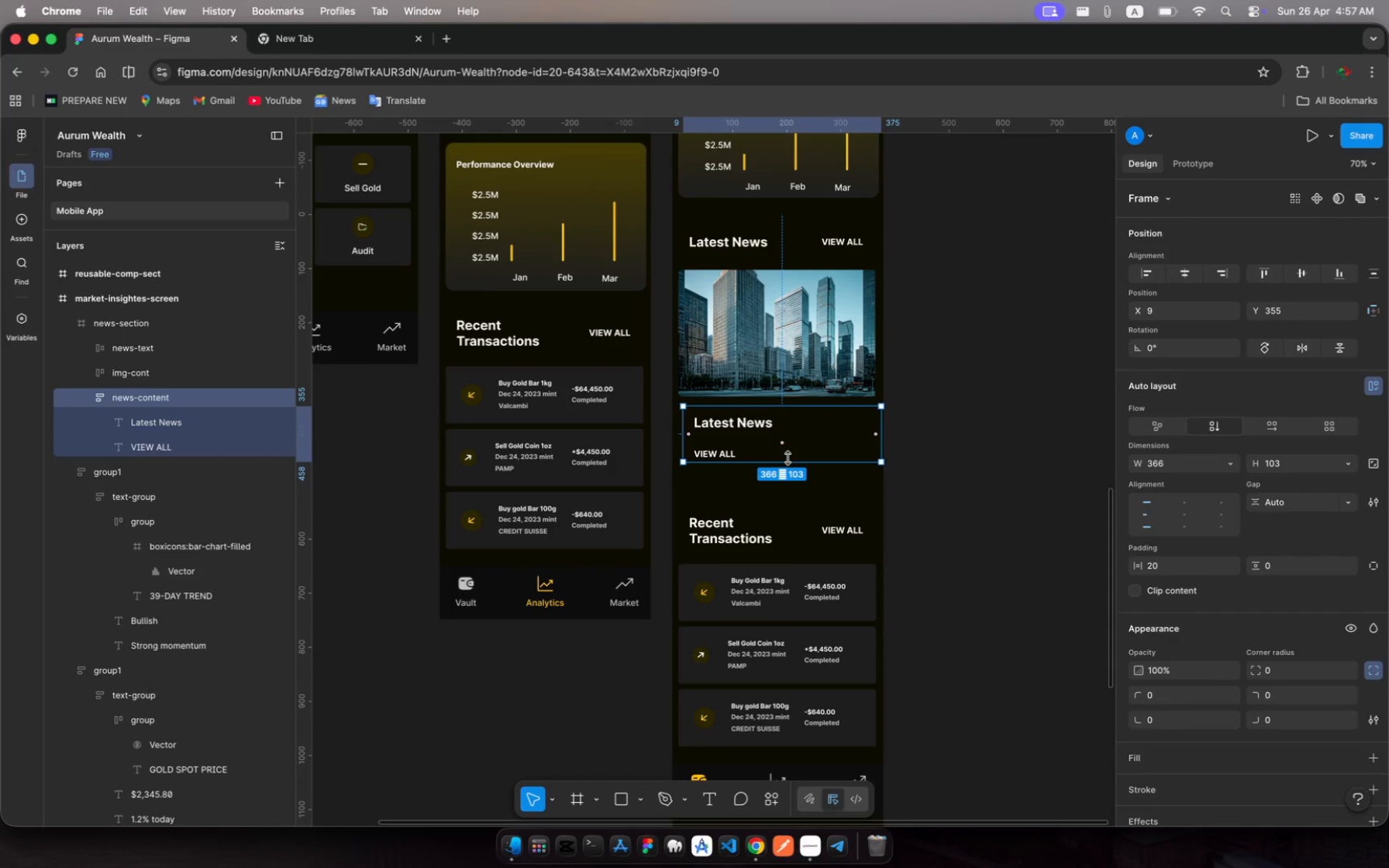 
left_click_drag(start_coordinate=[788, 458], to_coordinate=[797, 494])
 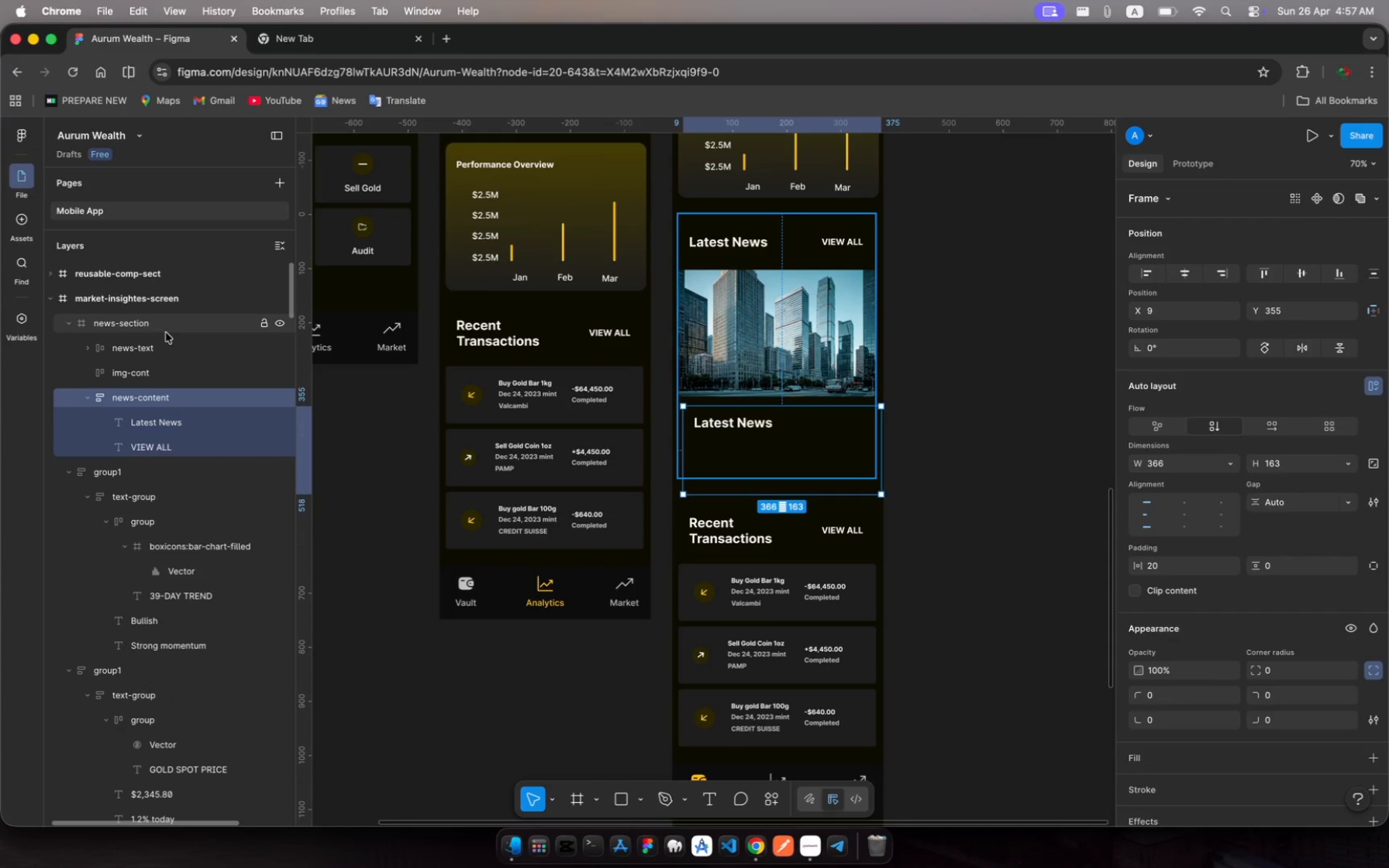 
left_click([163, 328])
 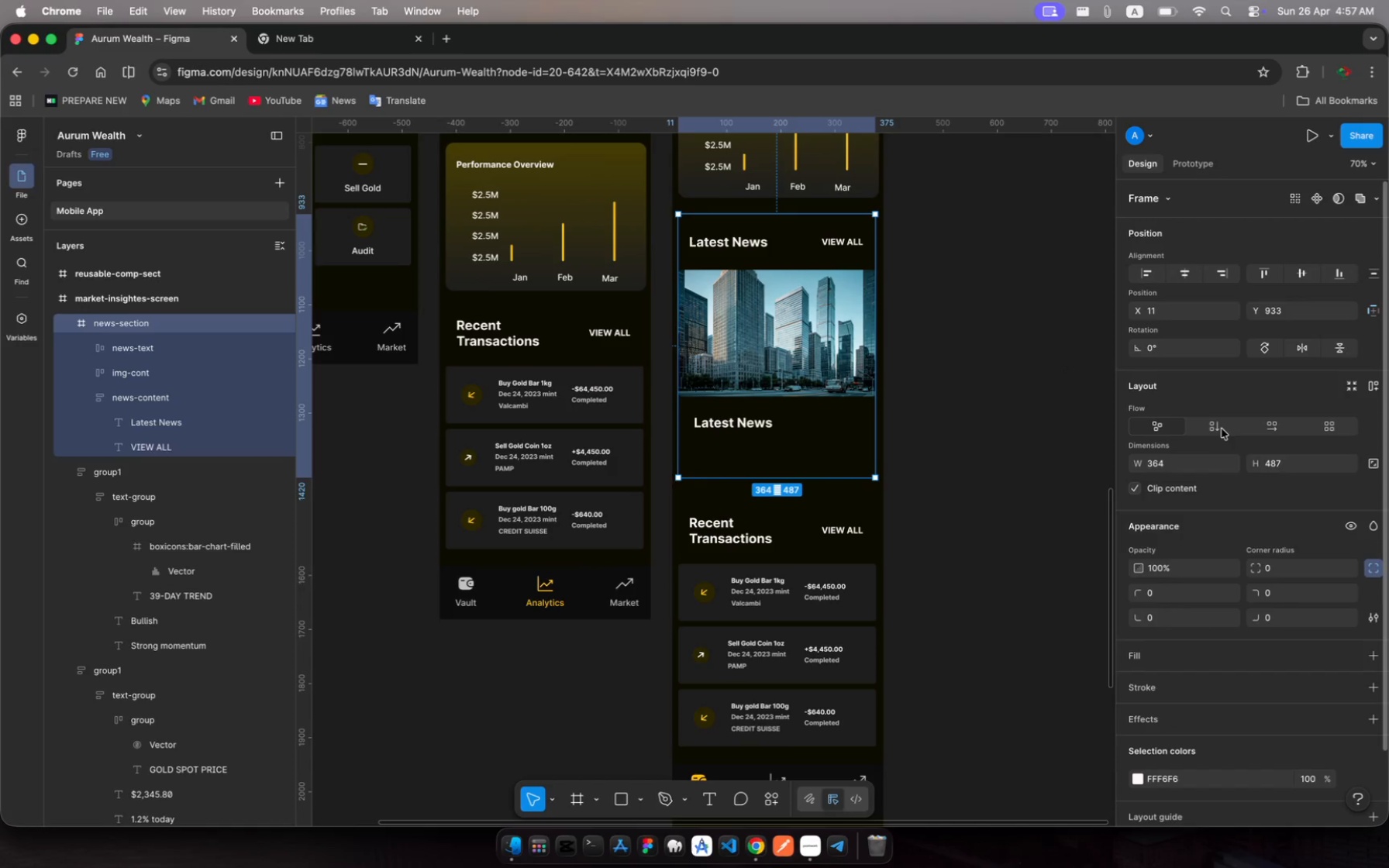 
wait(6.72)
 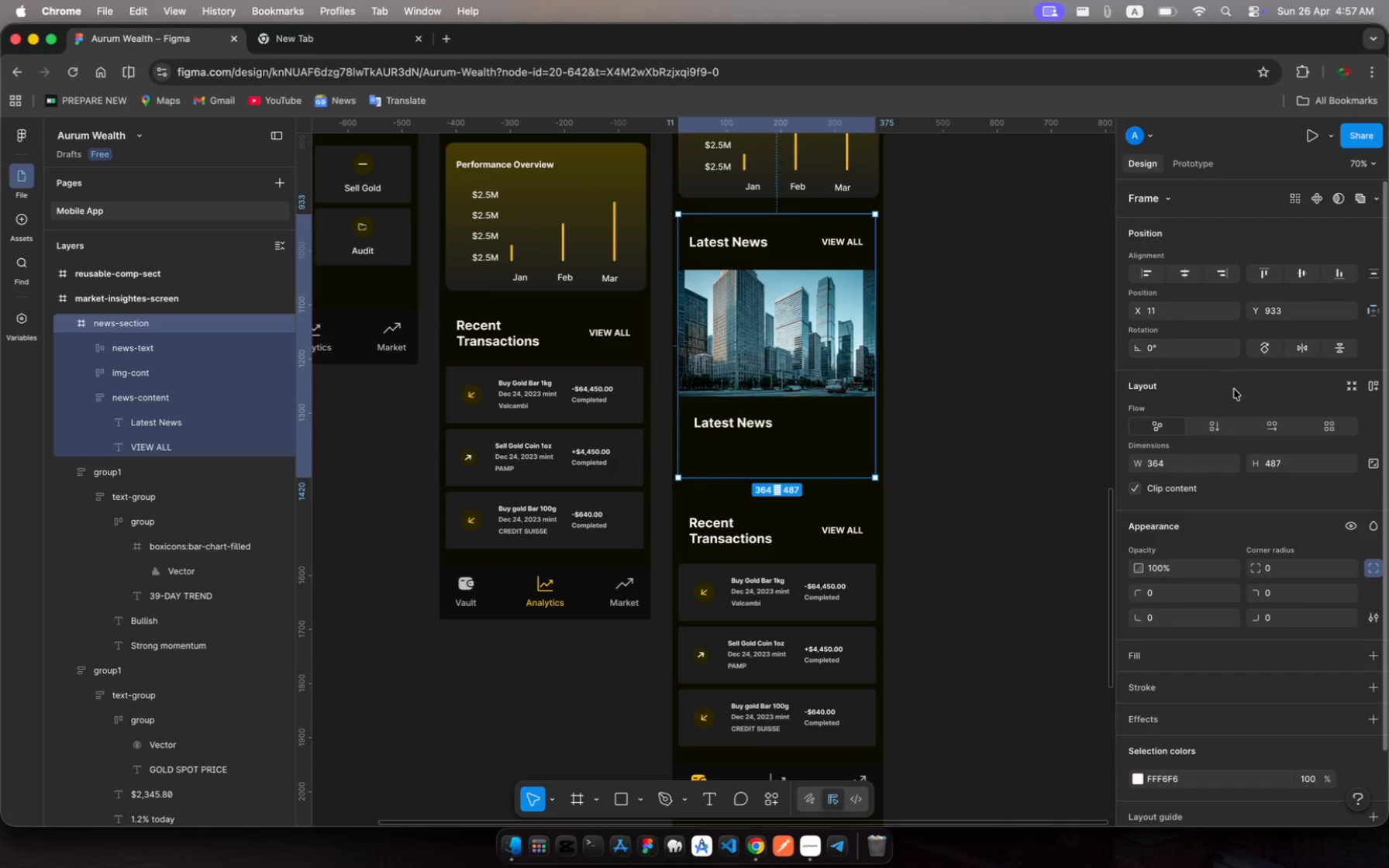 
left_click([1222, 429])
 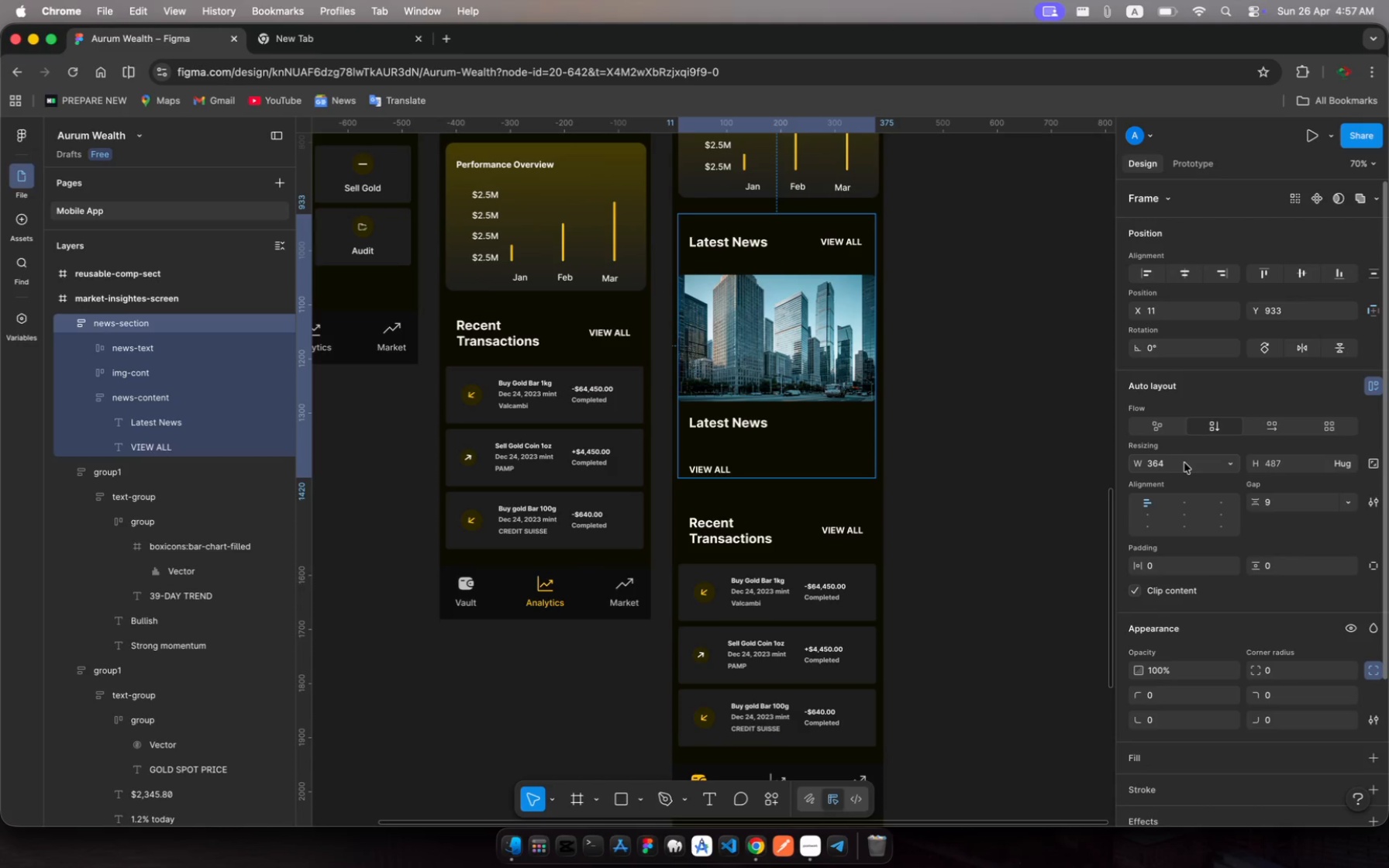 
wait(7.44)
 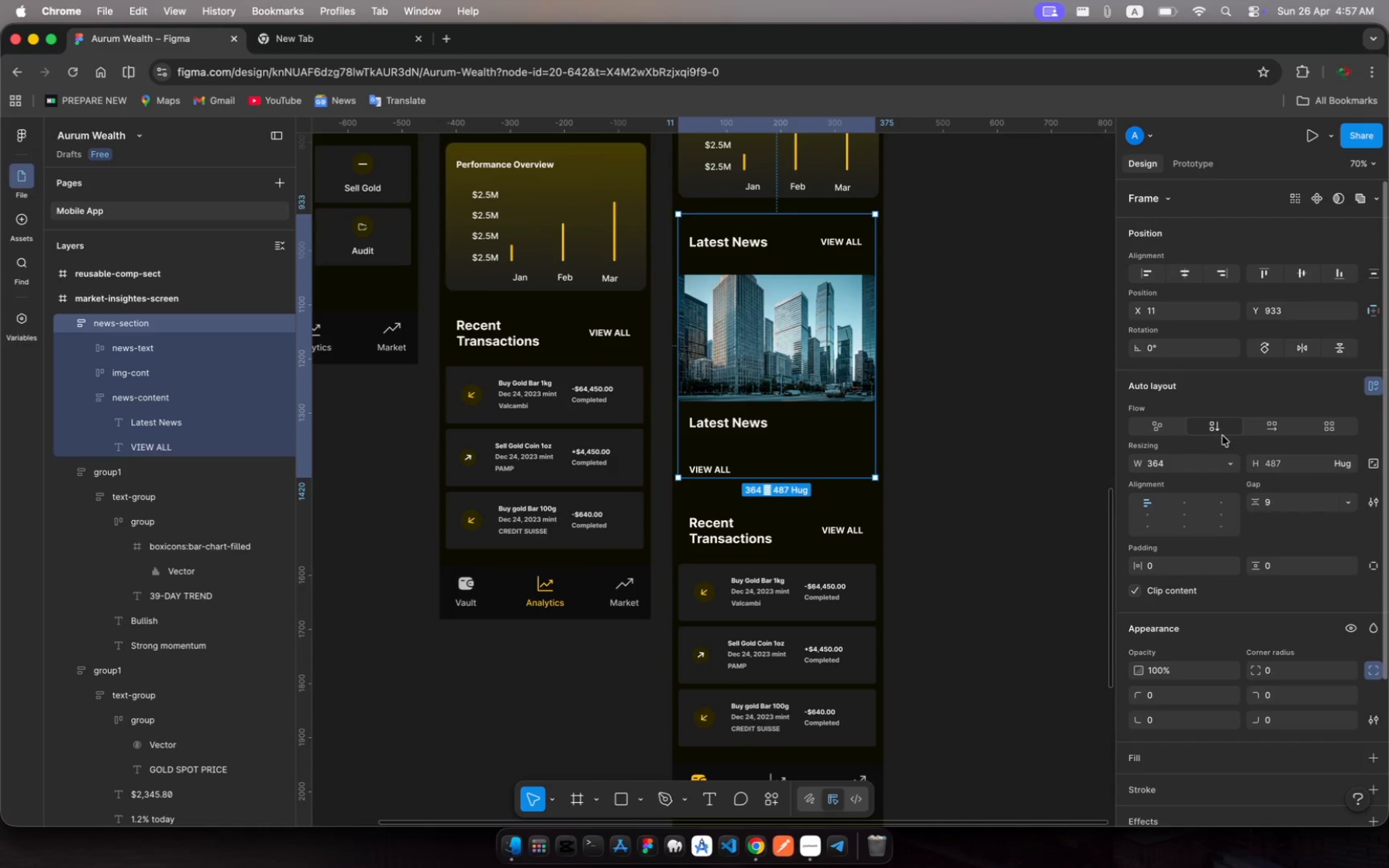 
left_click([1157, 464])
 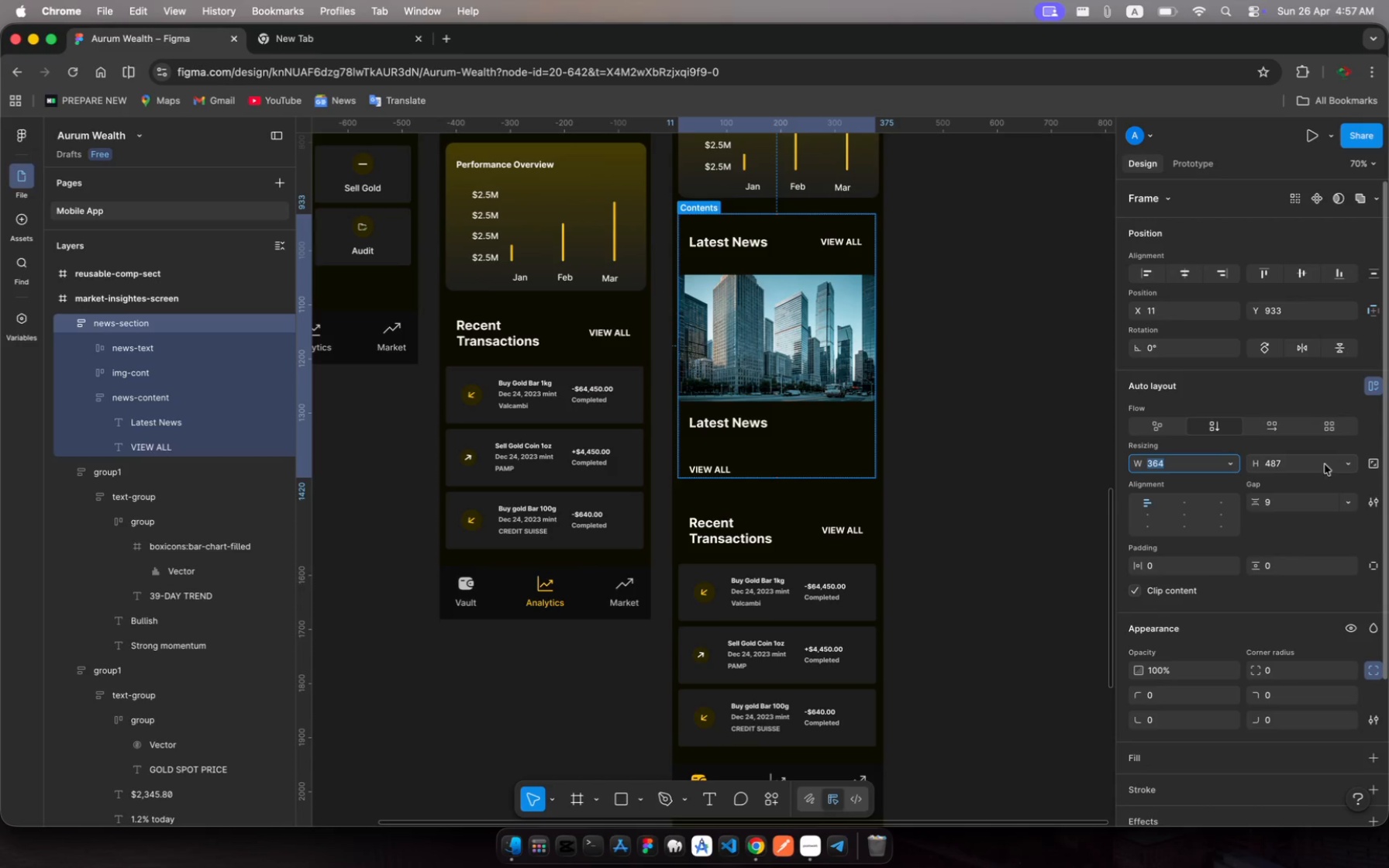 
left_click([1346, 464])
 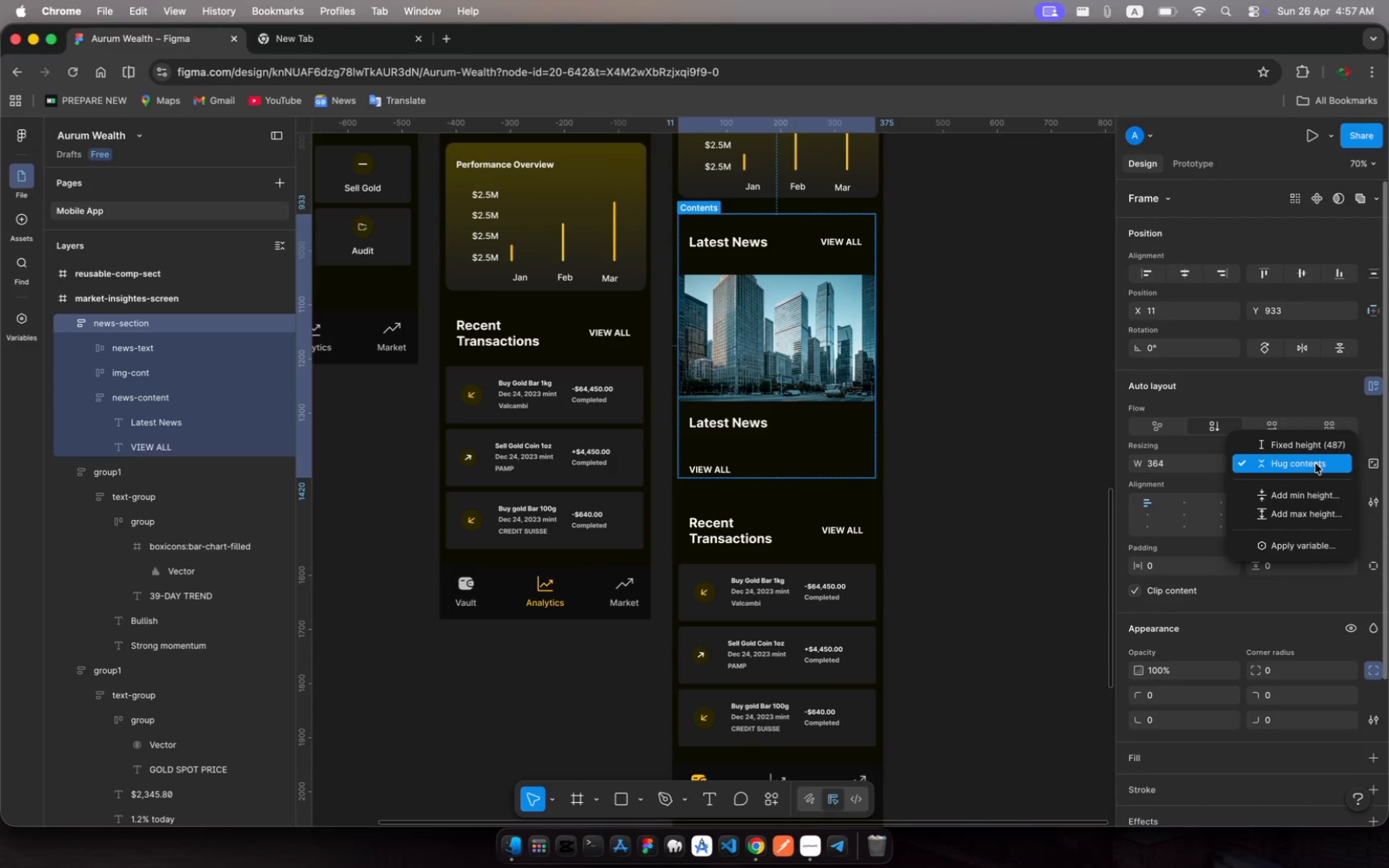 
left_click([1315, 463])
 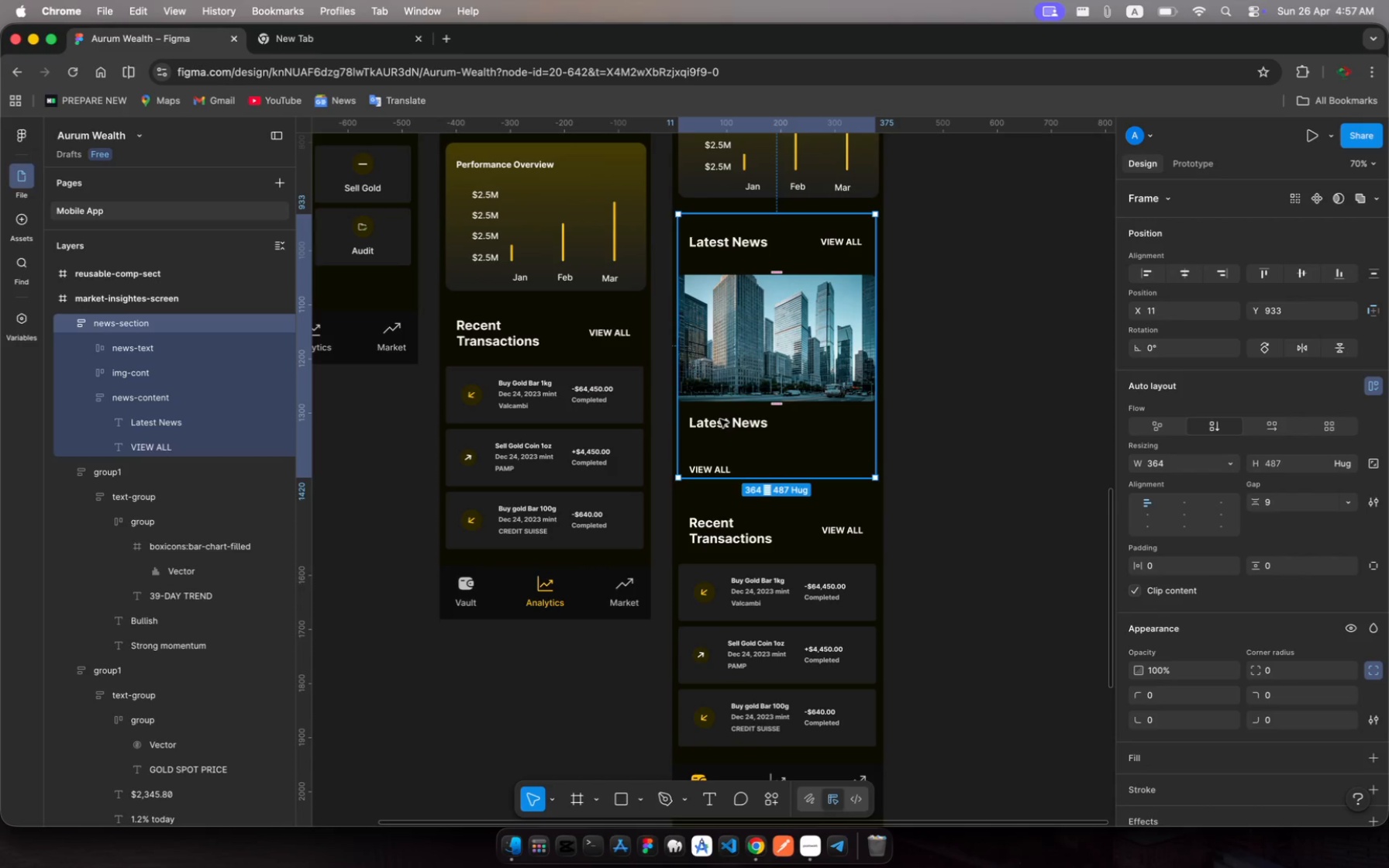 
left_click([723, 425])
 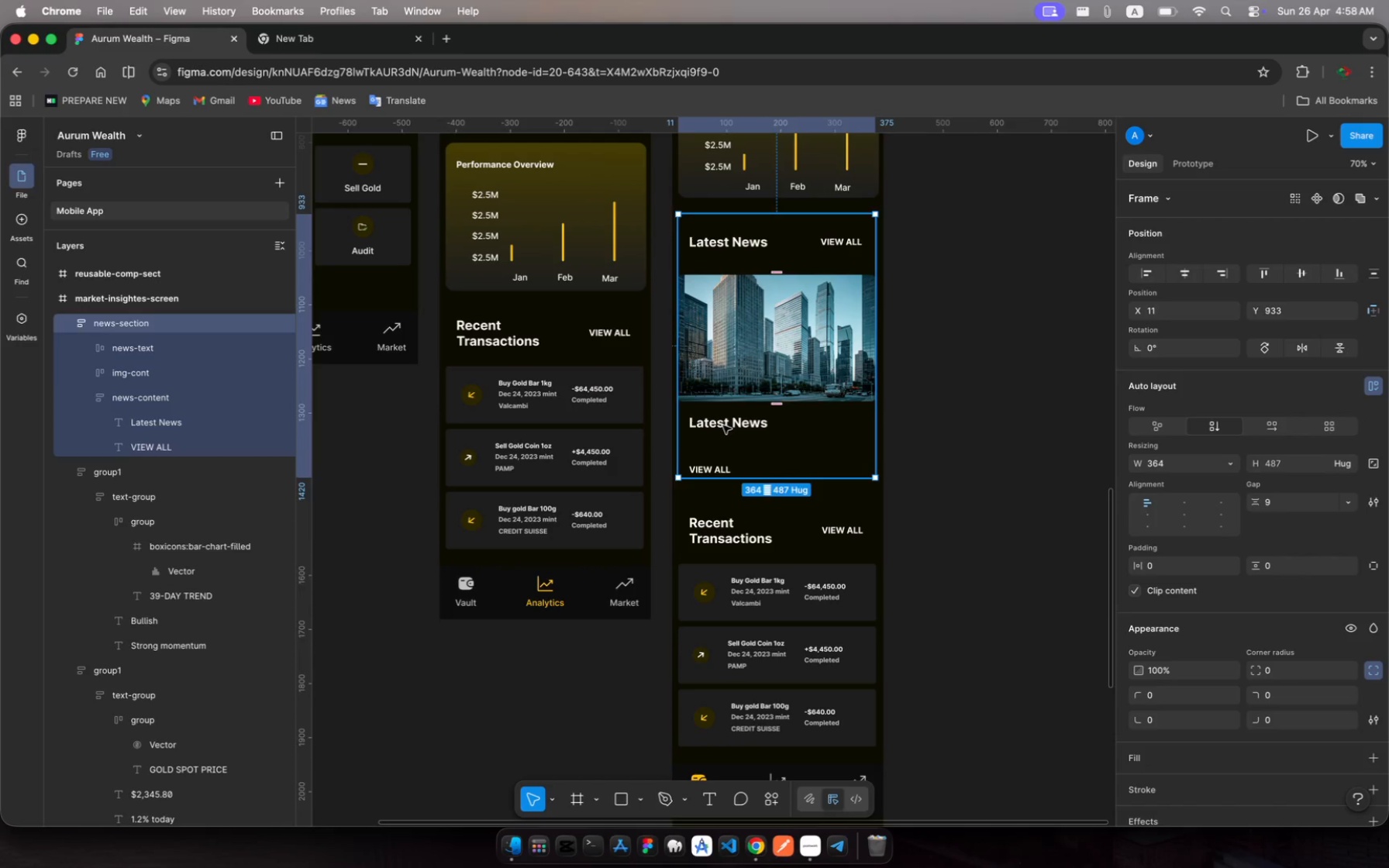 
left_click([723, 425])
 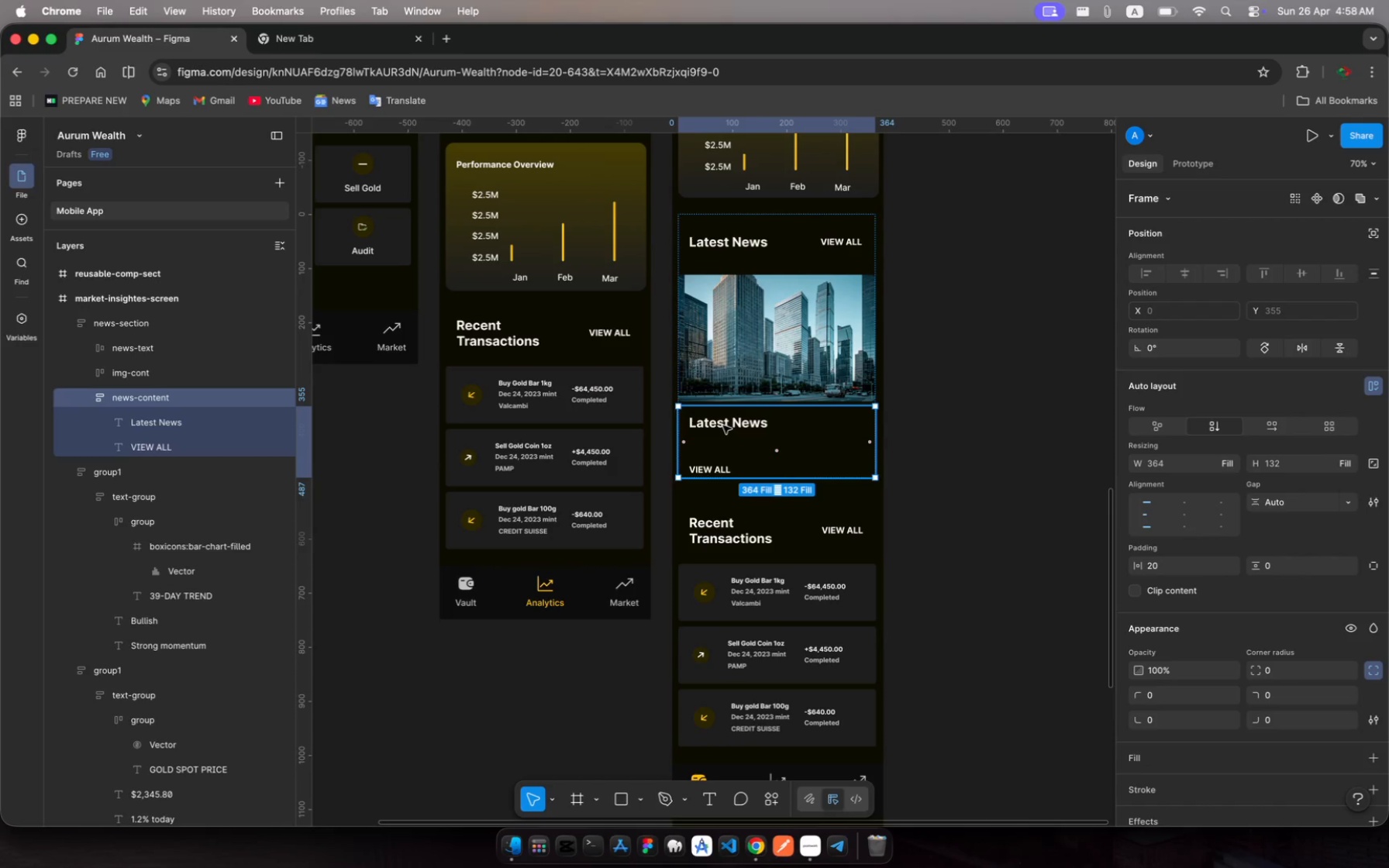 
left_click([723, 425])
 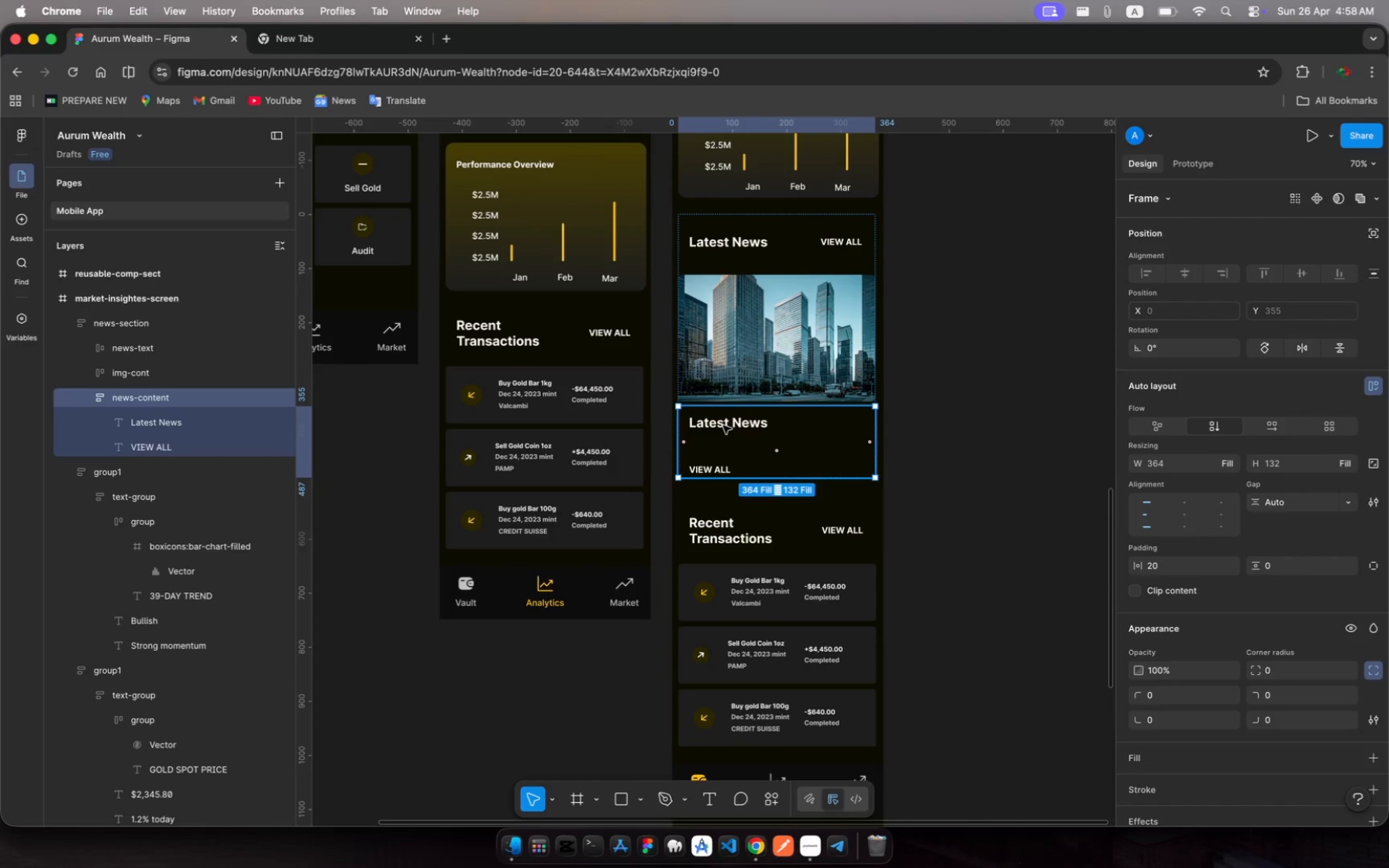 
left_click([723, 425])
 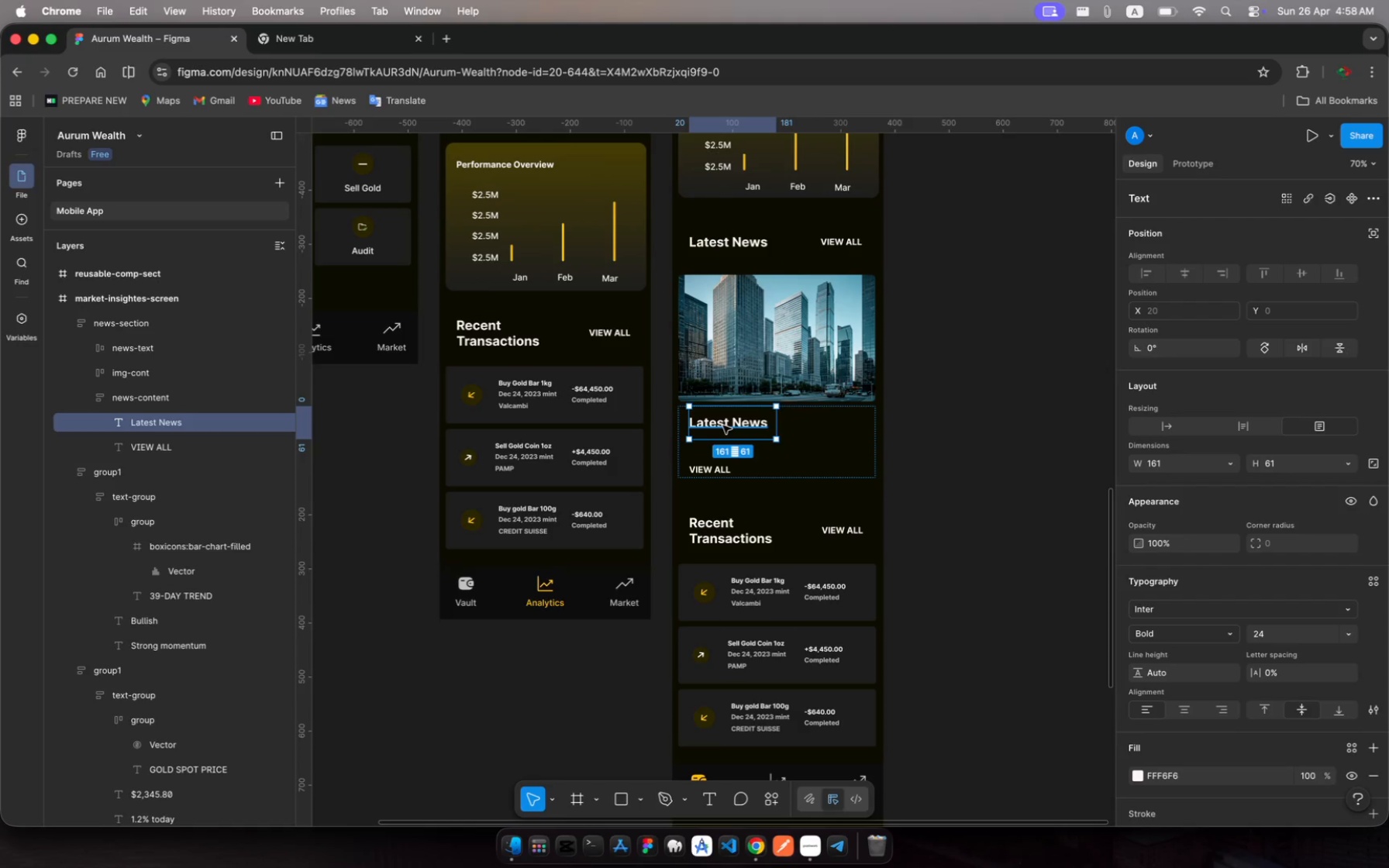 
left_click([723, 425])
 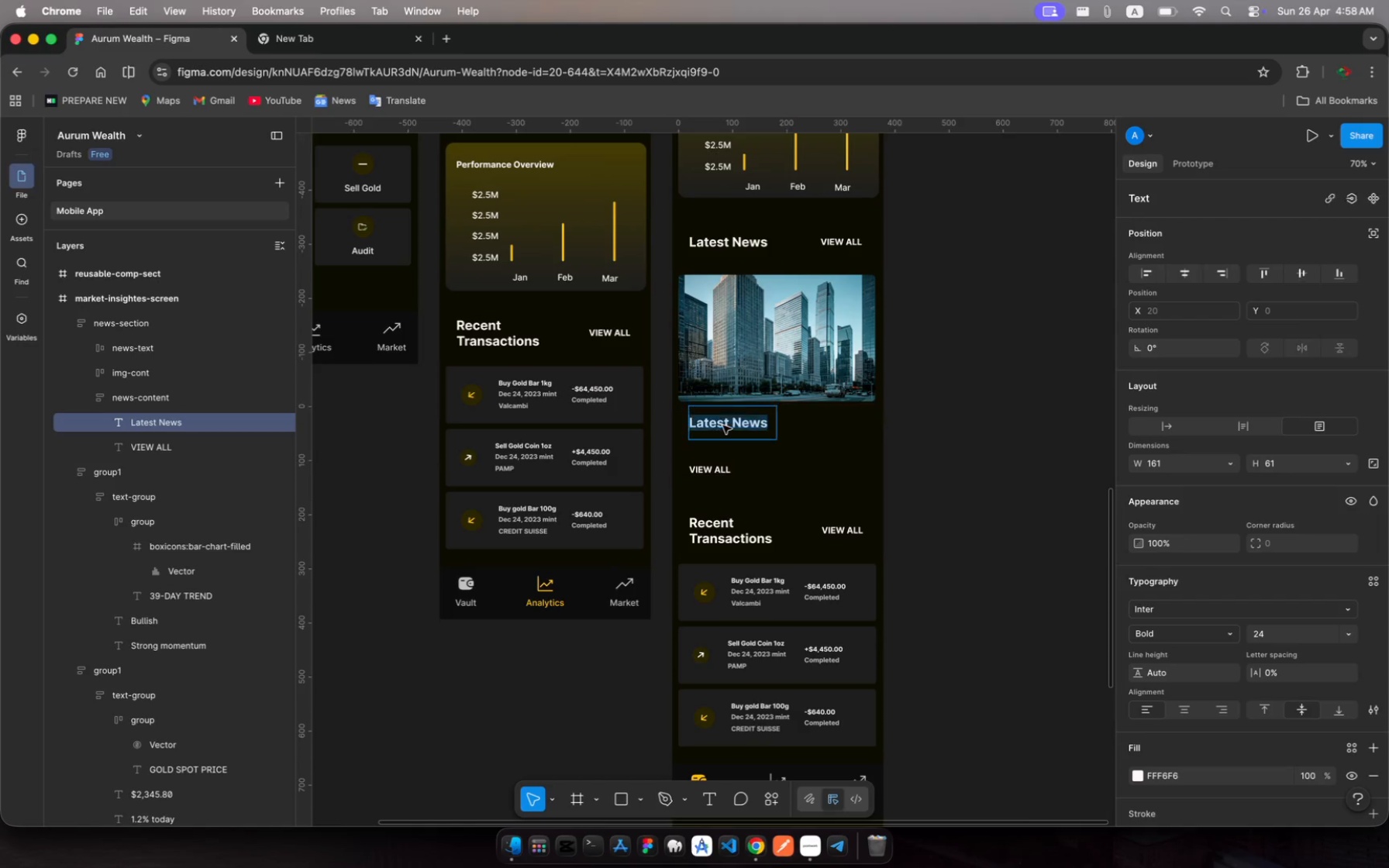 
left_click([723, 425])
 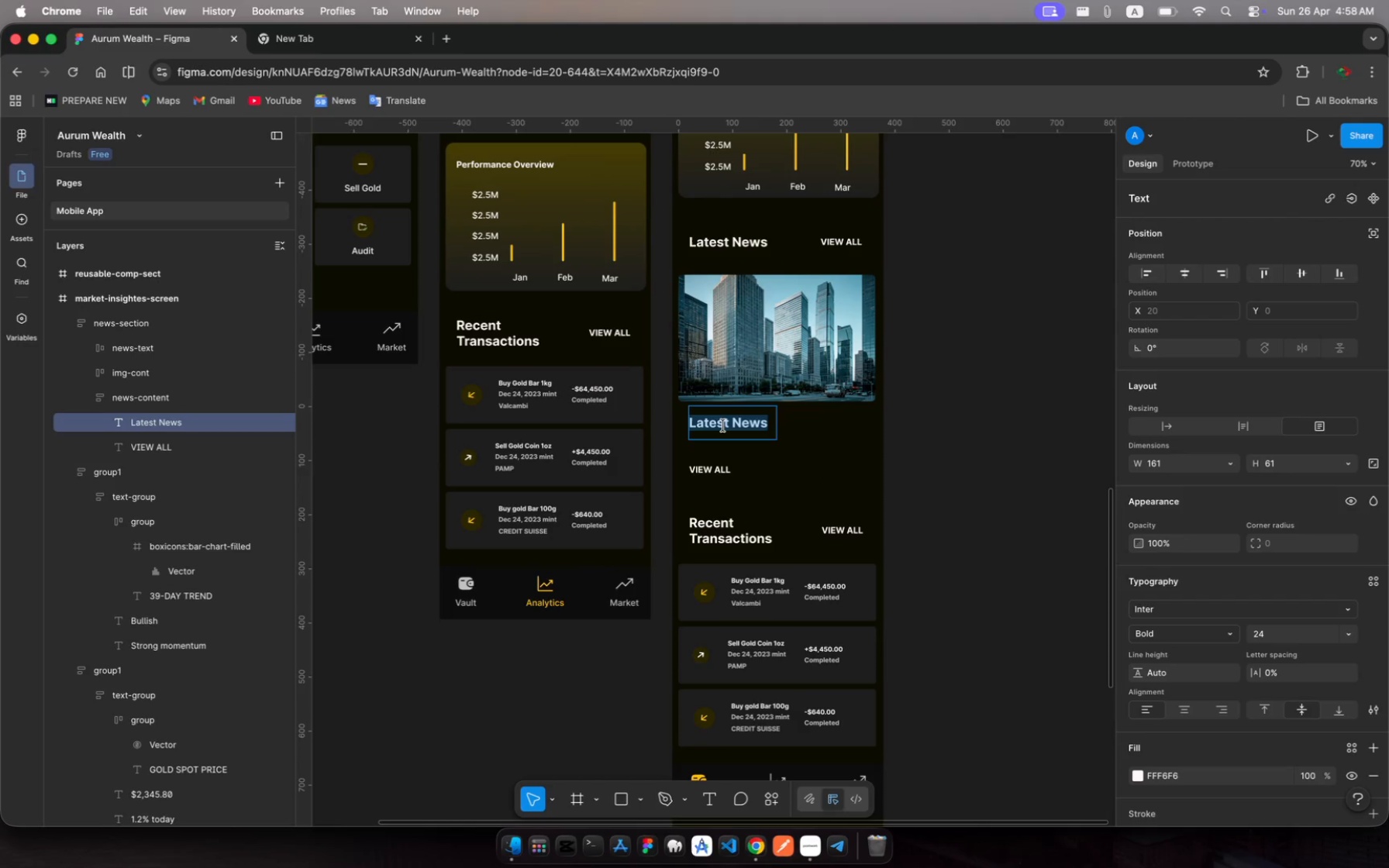 
type(Center)
 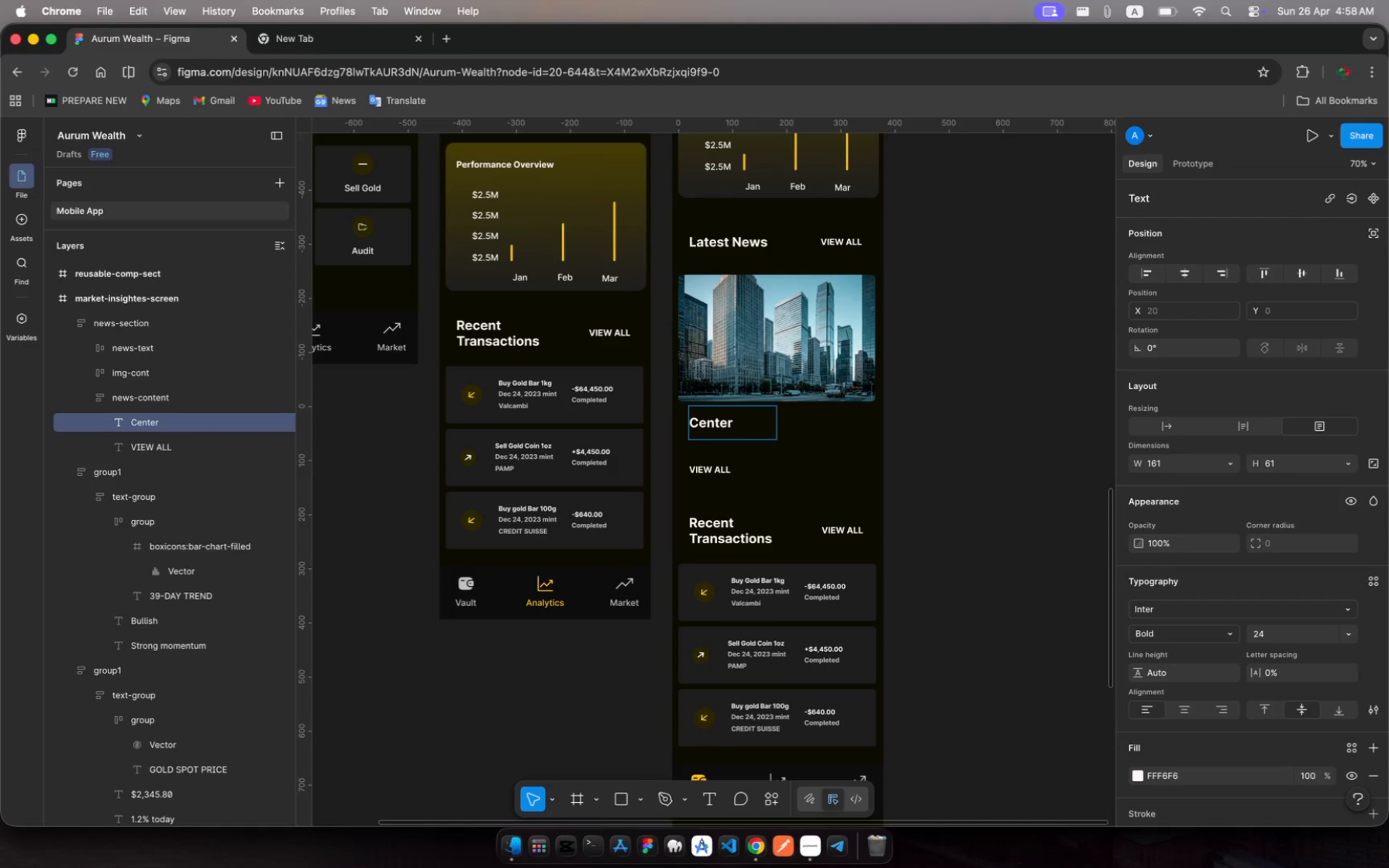 
hold_key(key=A, duration=0.4)
 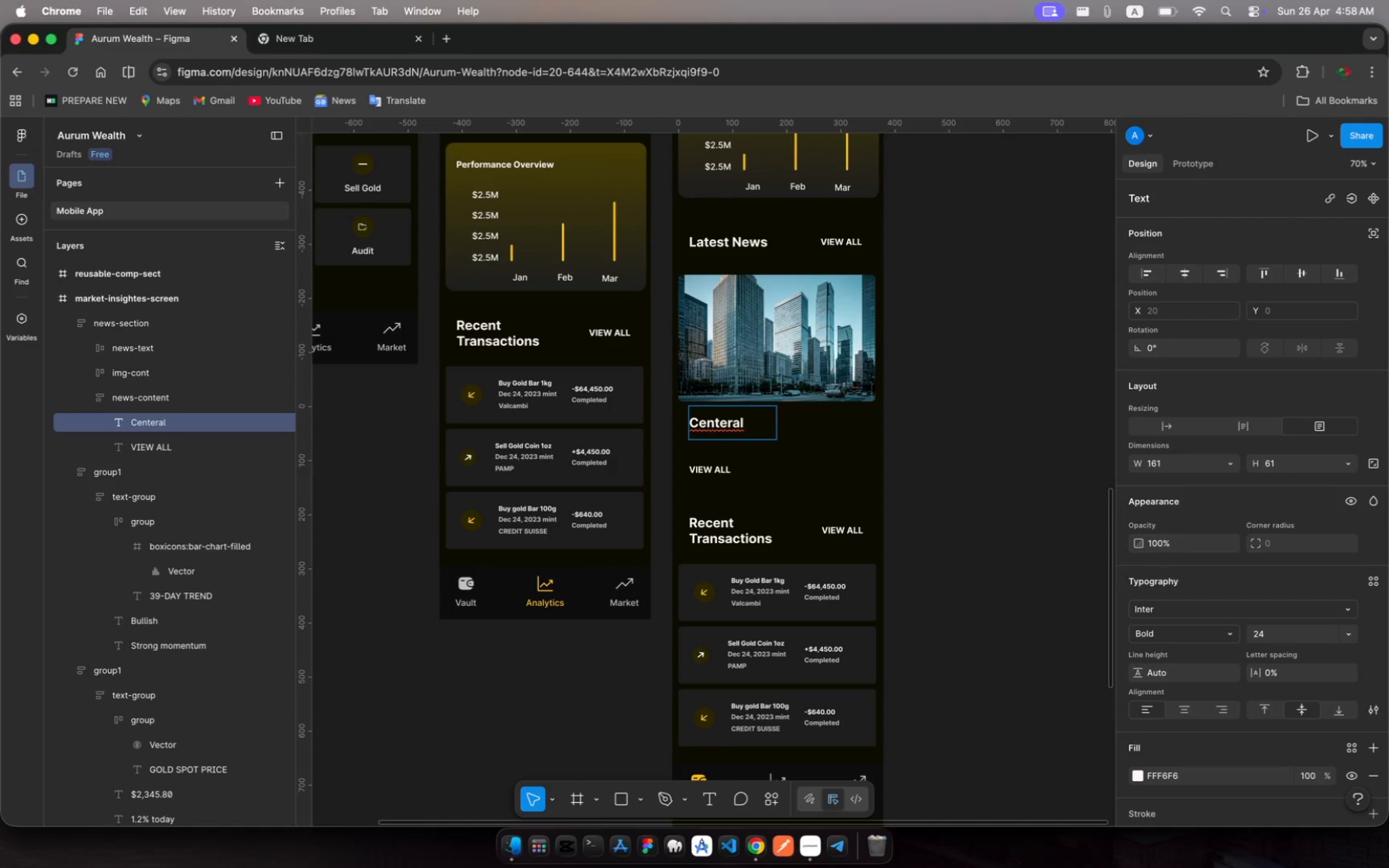 
hold_key(key=L, duration=0.35)
 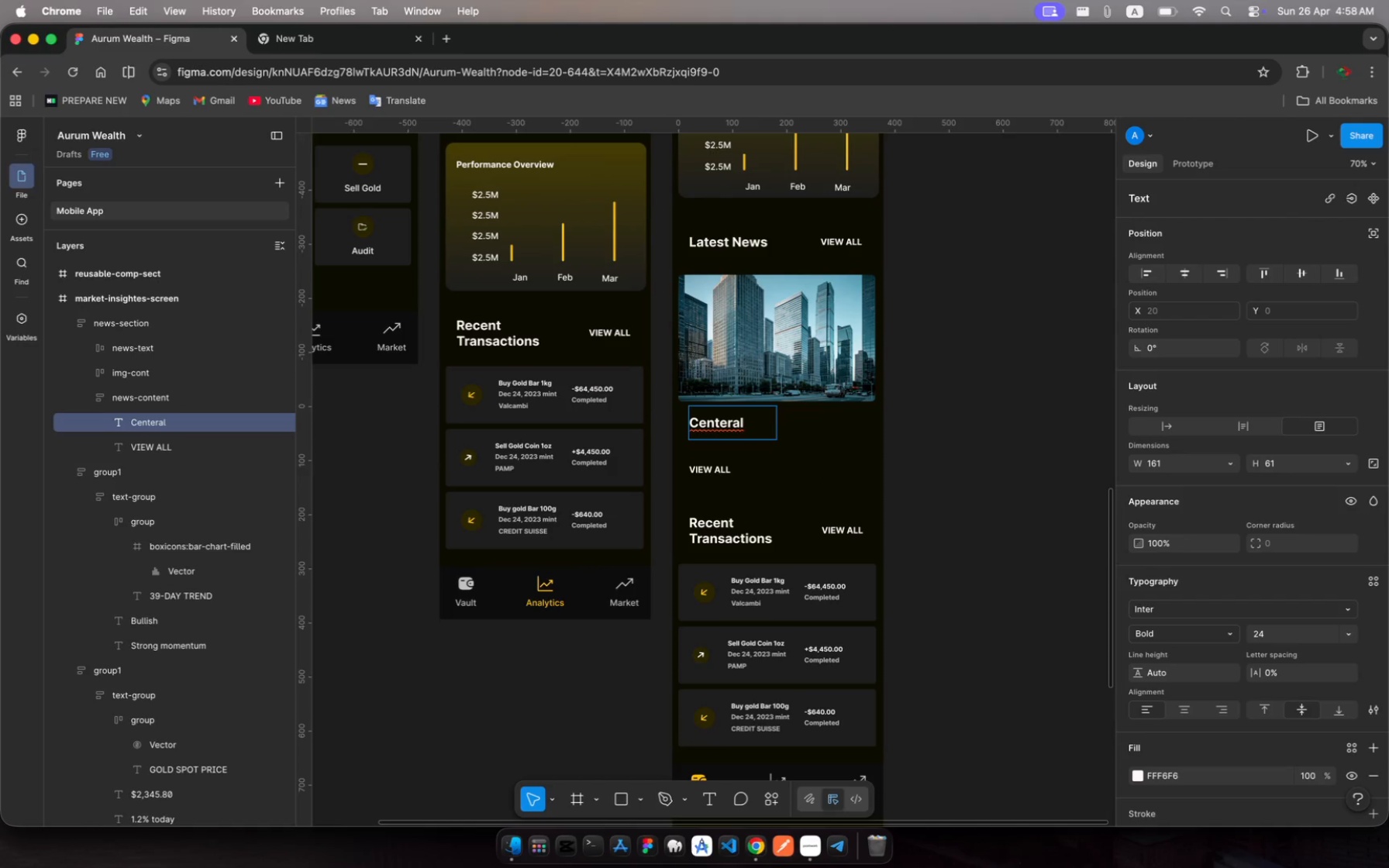 
type( Bans )
 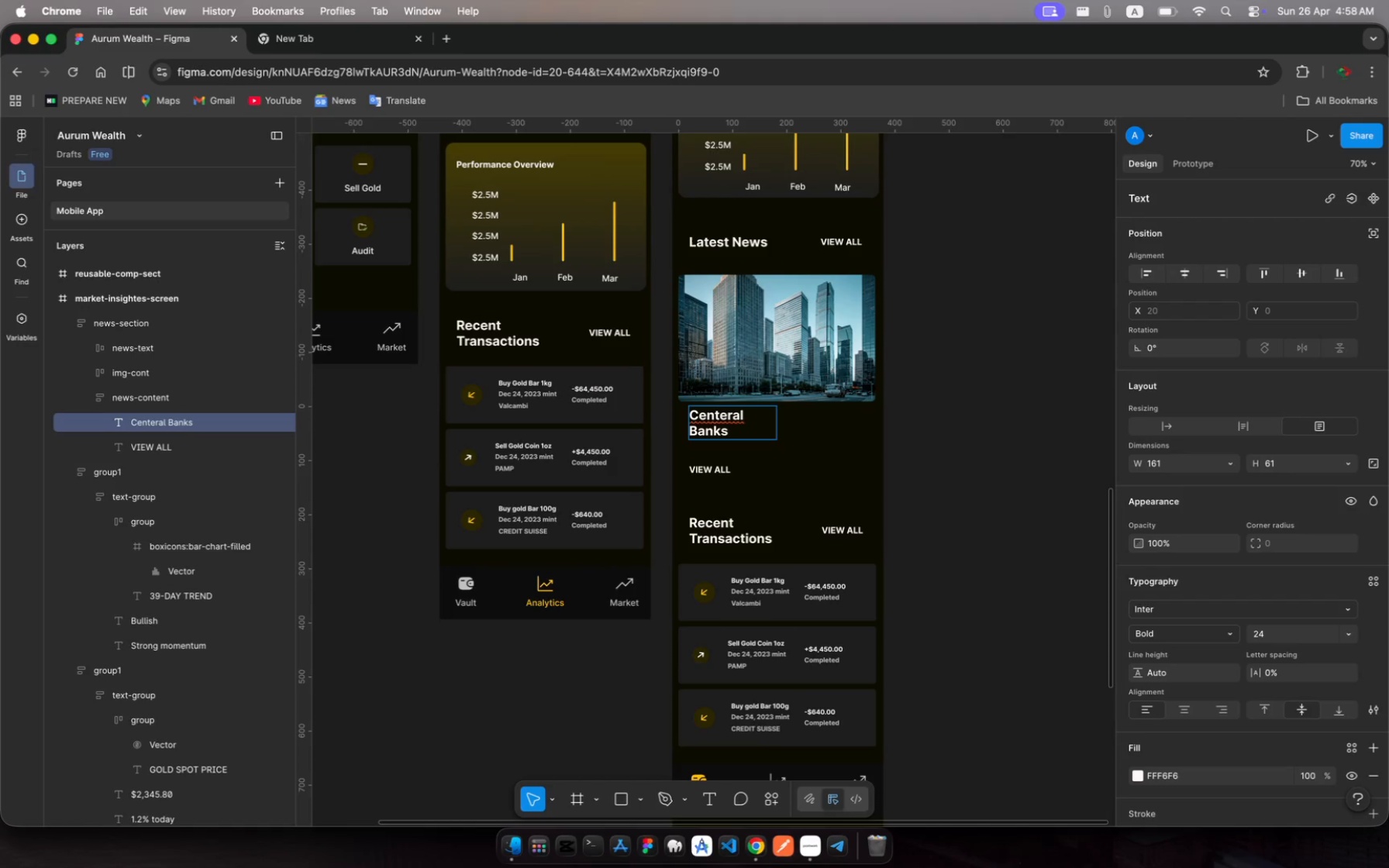 
 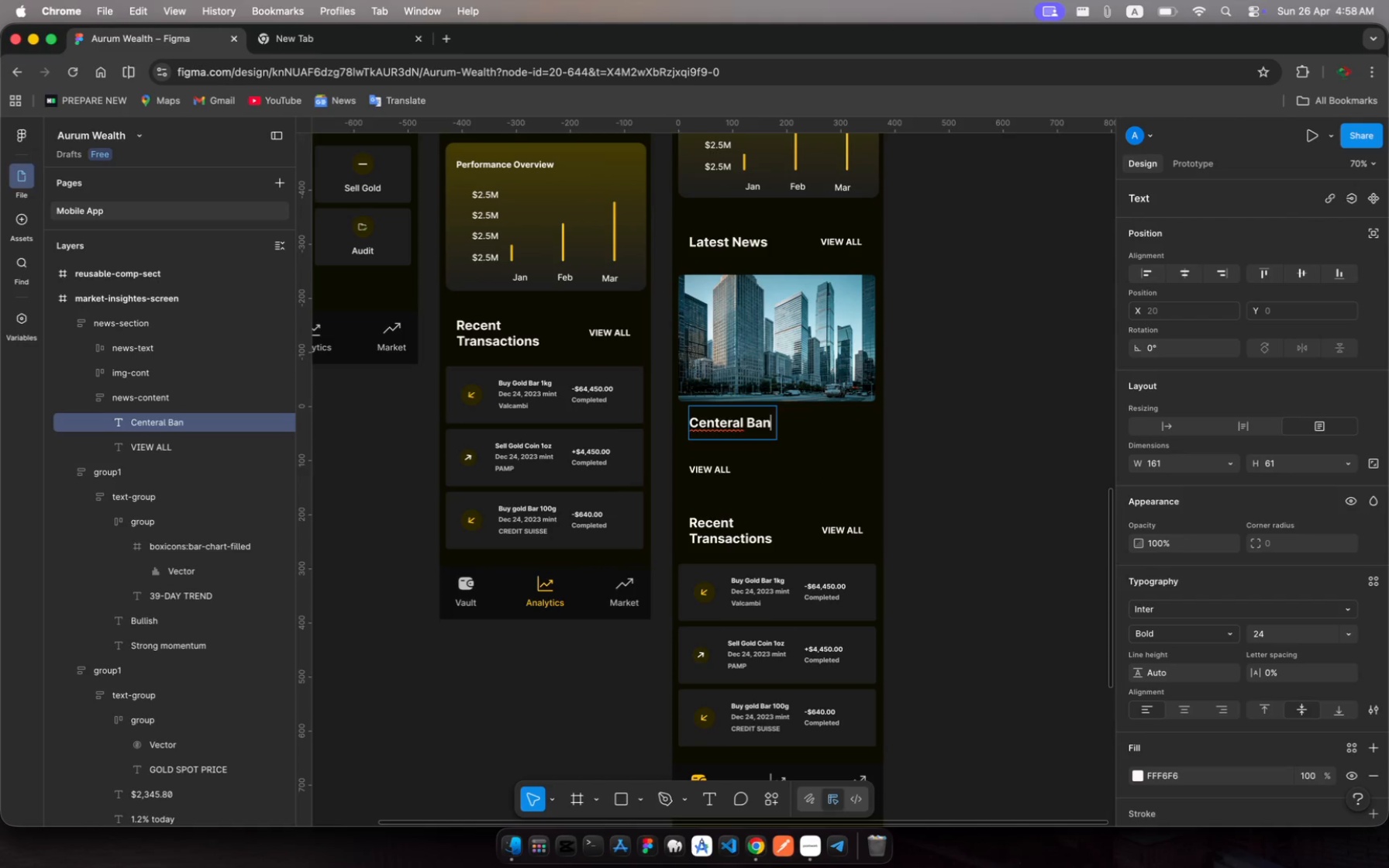 
hold_key(key=K, duration=0.39)
 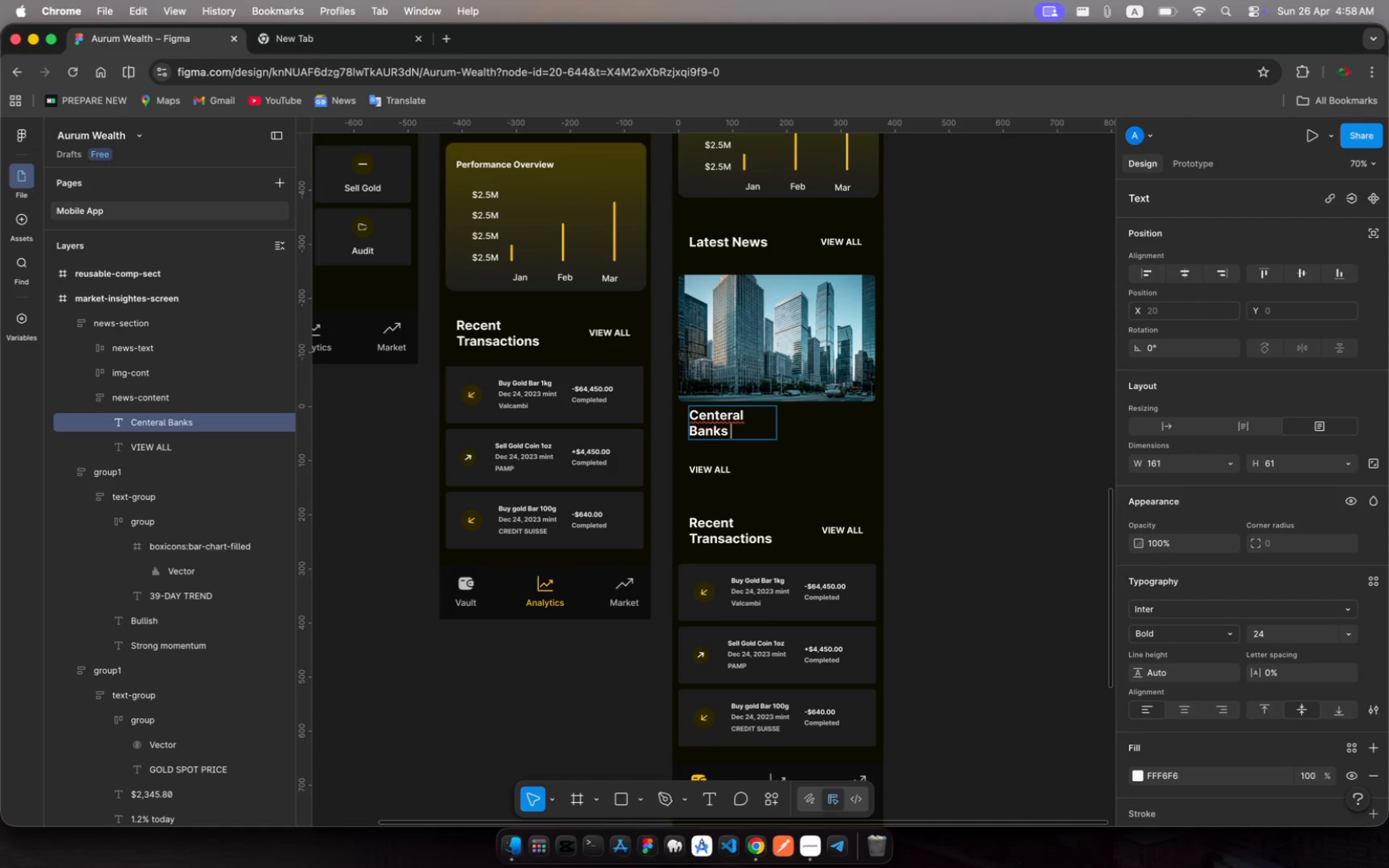 
type(Acce)
key(Backspace)
key(Backspace)
type(lerate )
 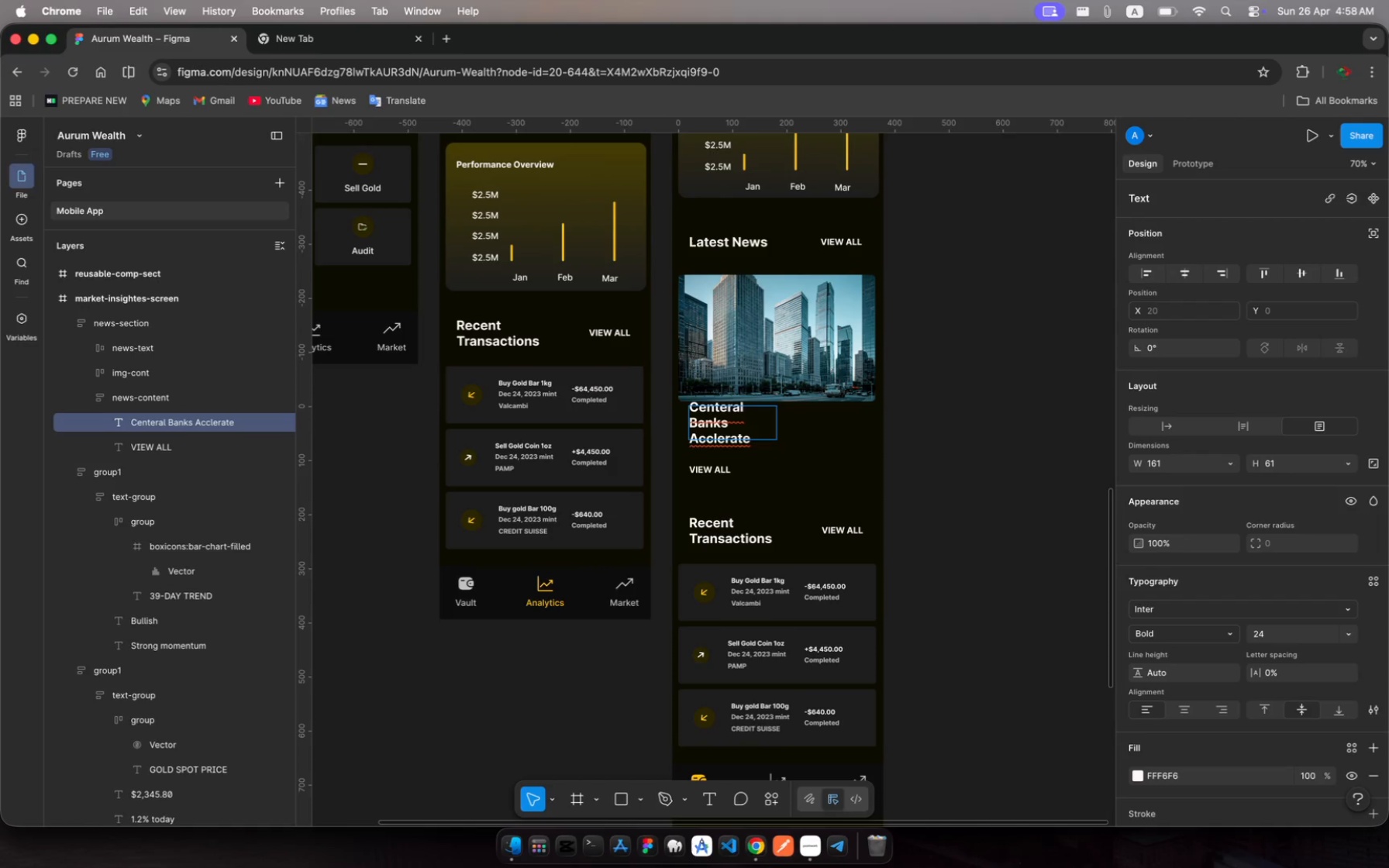 
type(Gold Accumulatin)
key(Escape)
 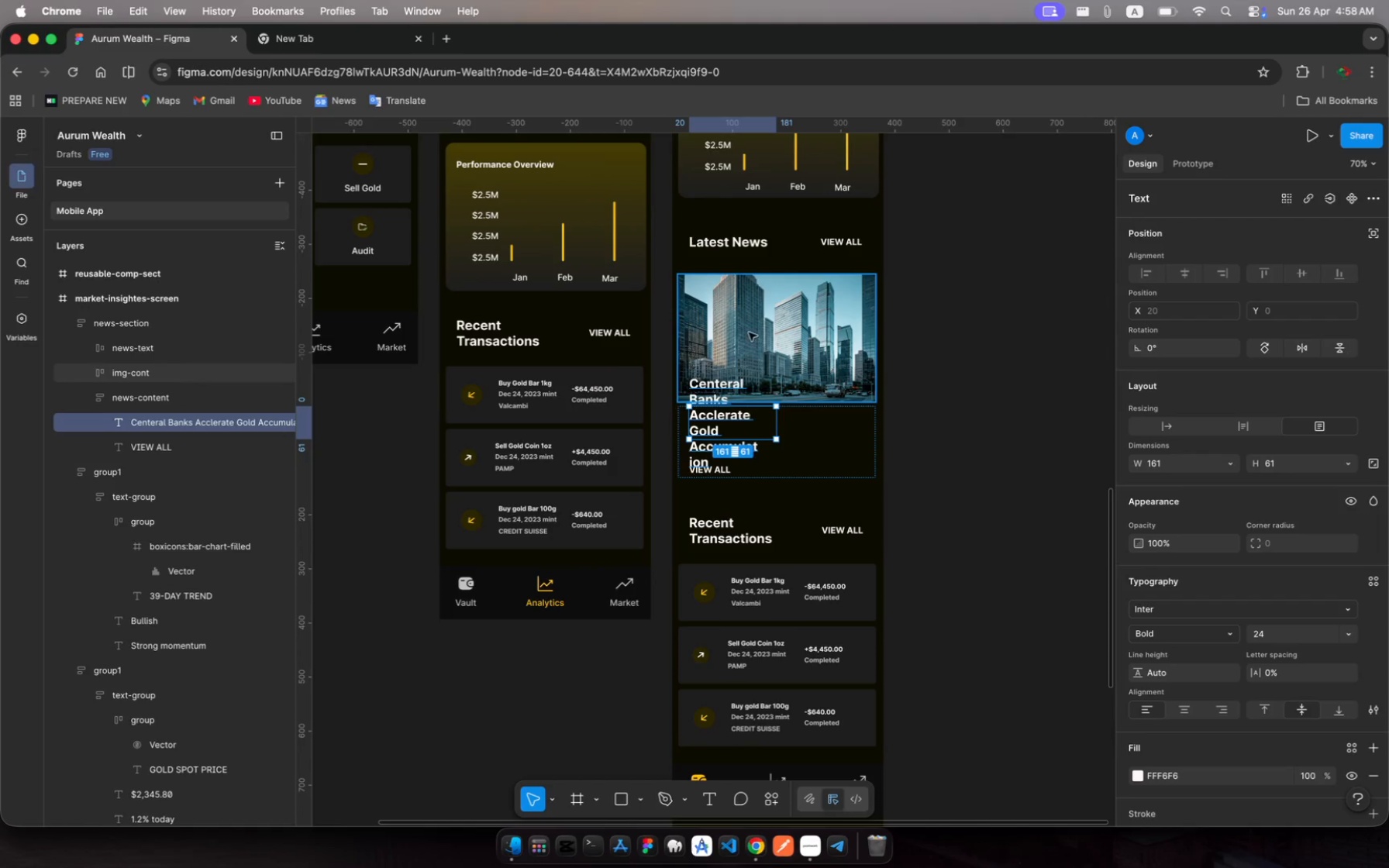 
left_click_drag(start_coordinate=[778, 419], to_coordinate=[888, 425])
 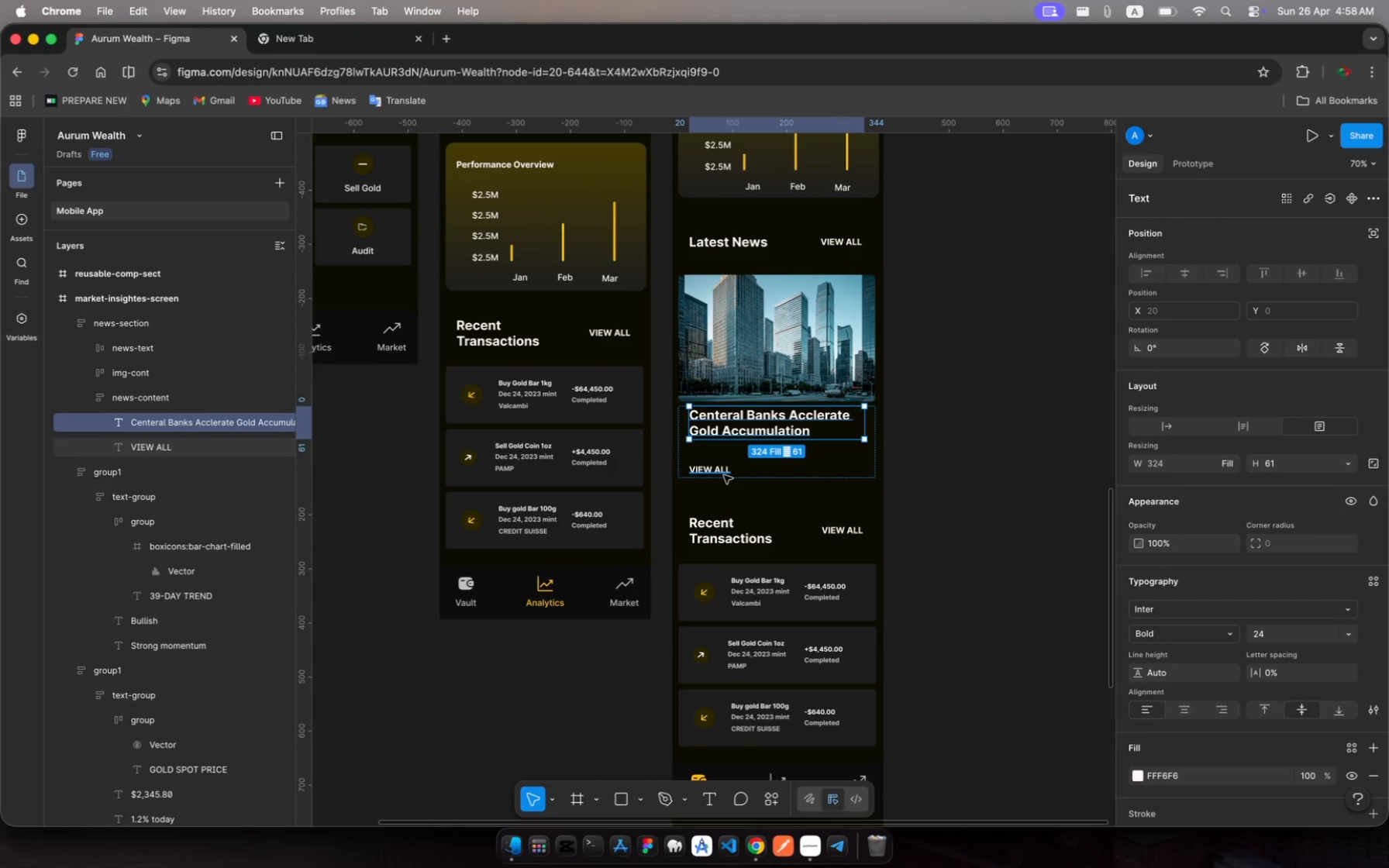 
left_click([724, 475])
 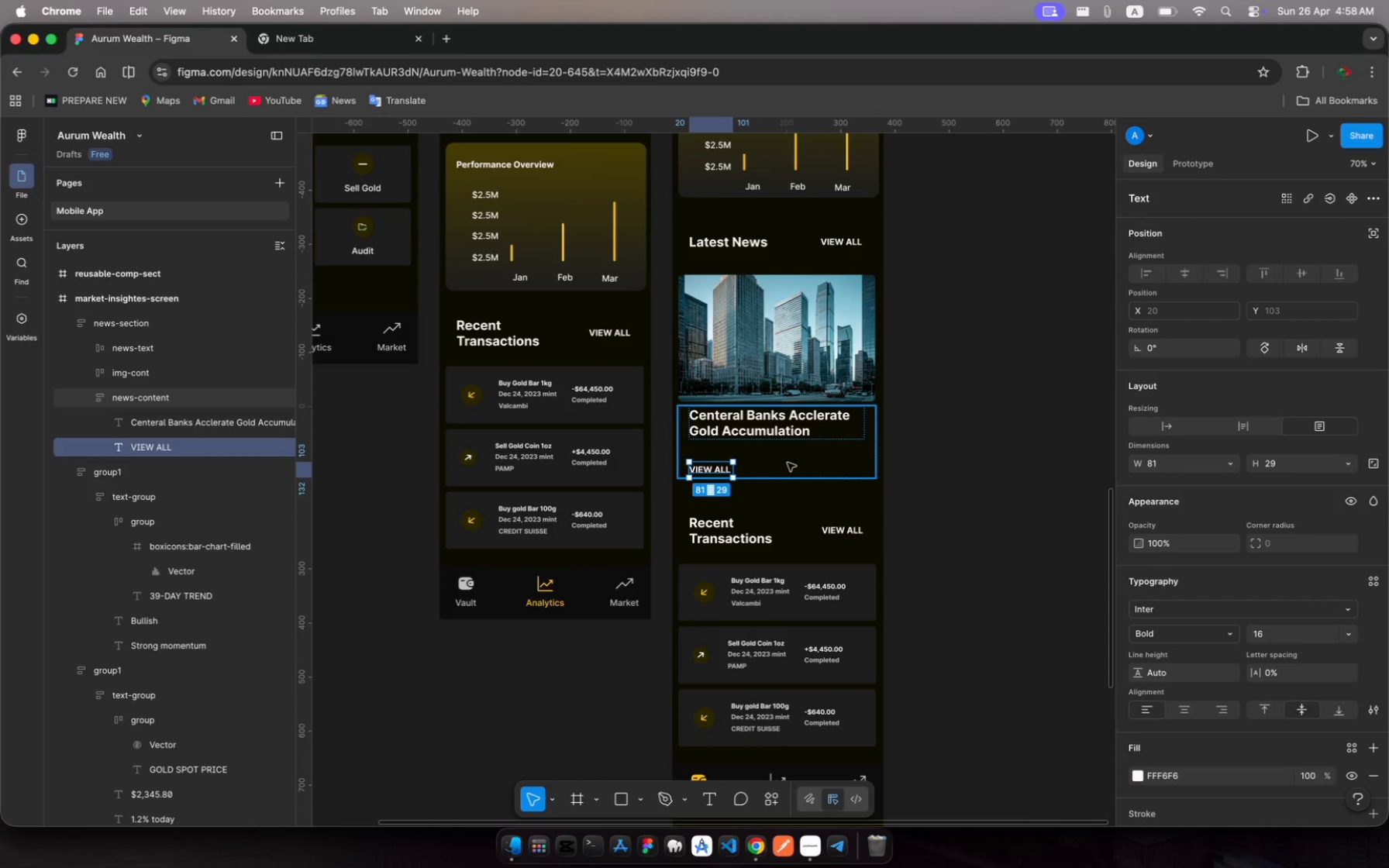 
left_click([788, 462])
 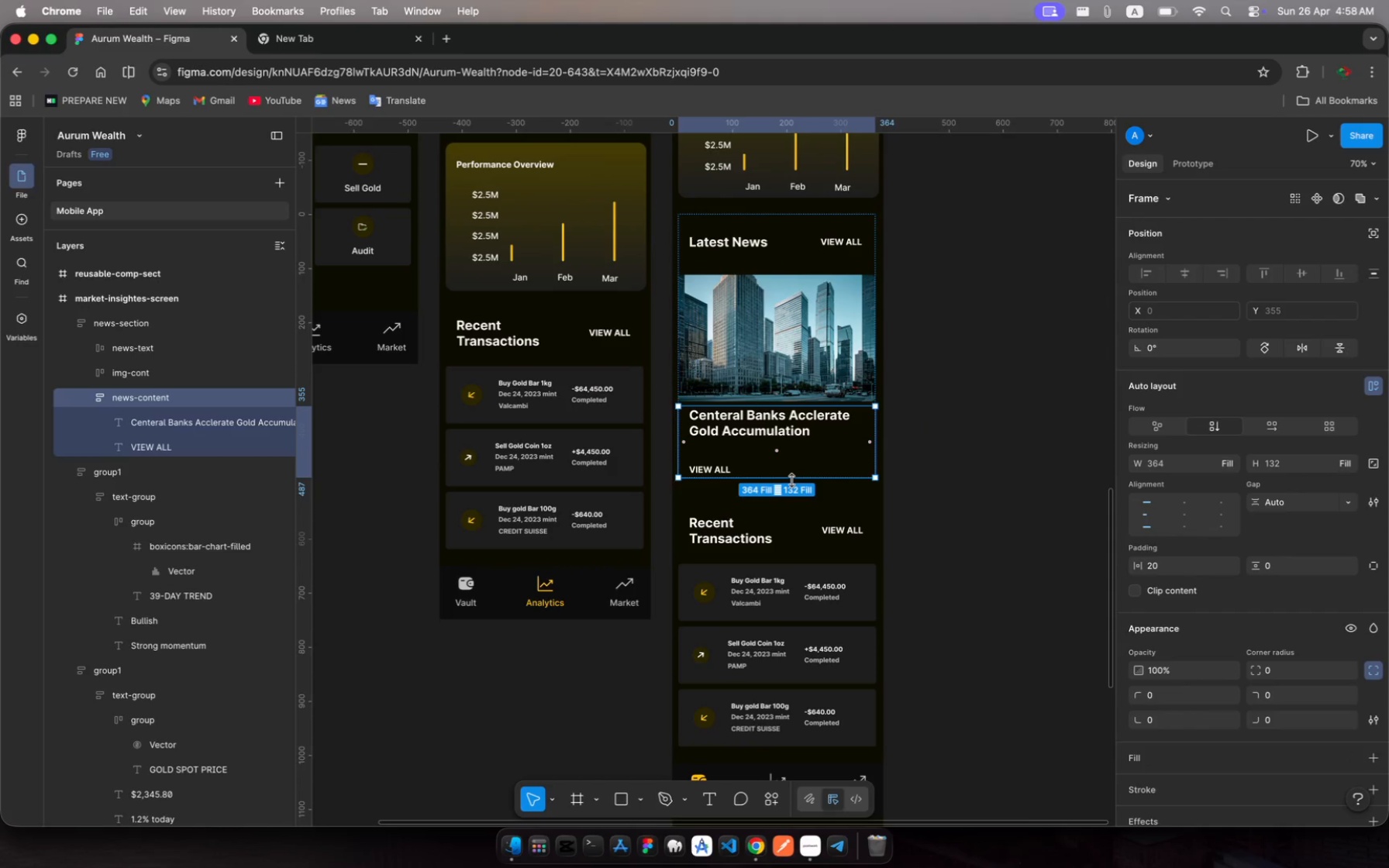 
left_click_drag(start_coordinate=[791, 480], to_coordinate=[793, 460])
 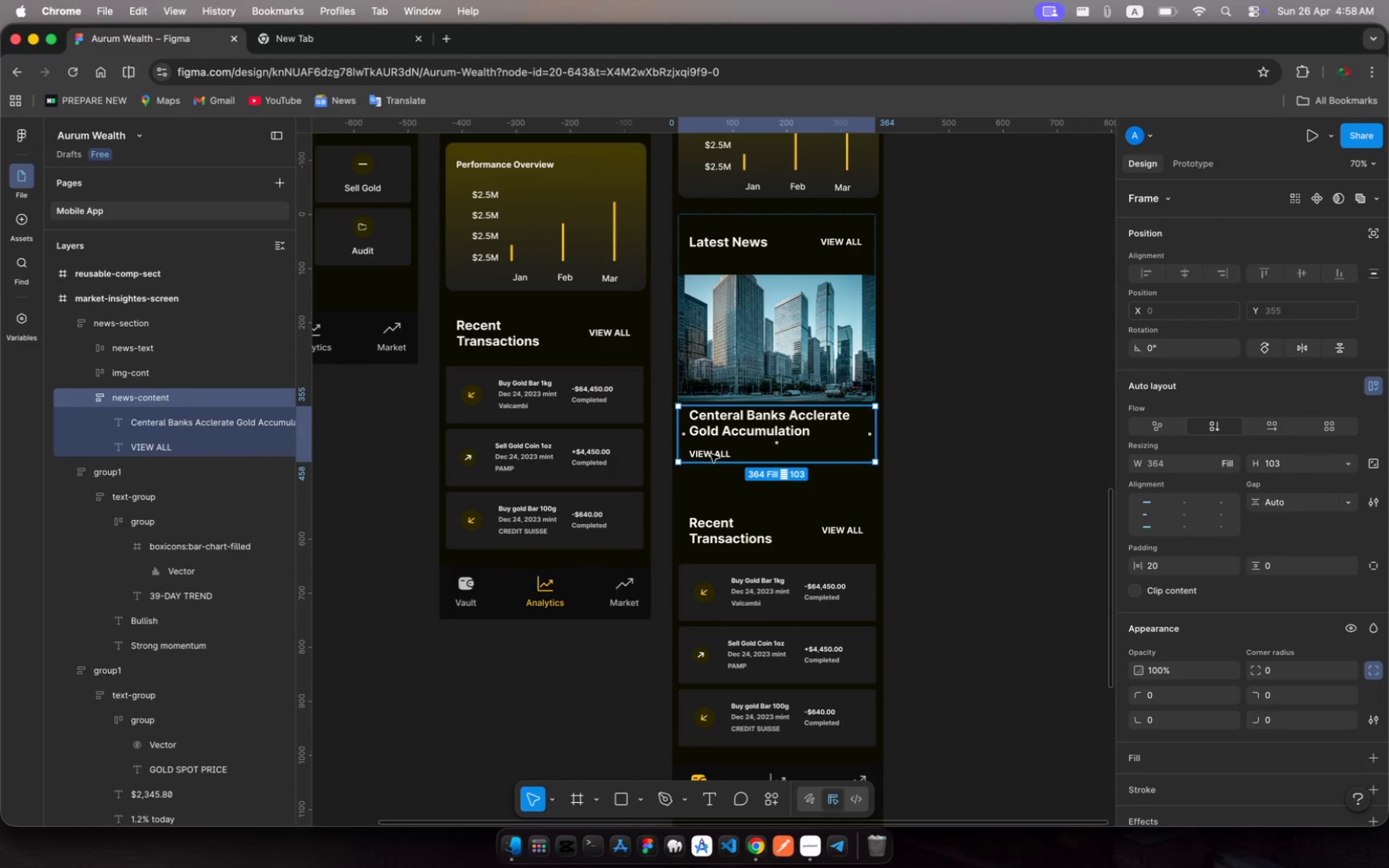 
left_click([711, 454])
 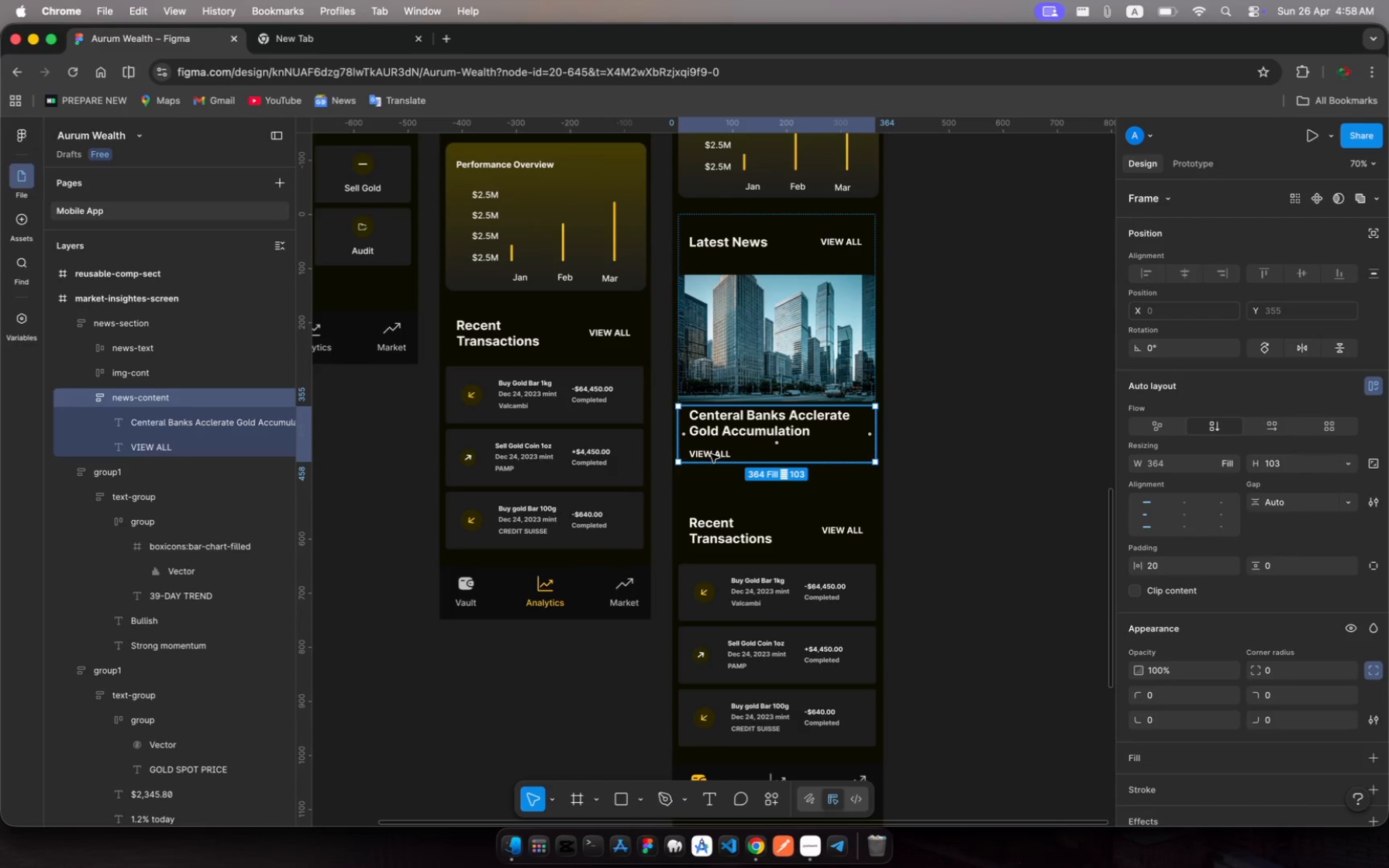 
left_click([711, 454])
 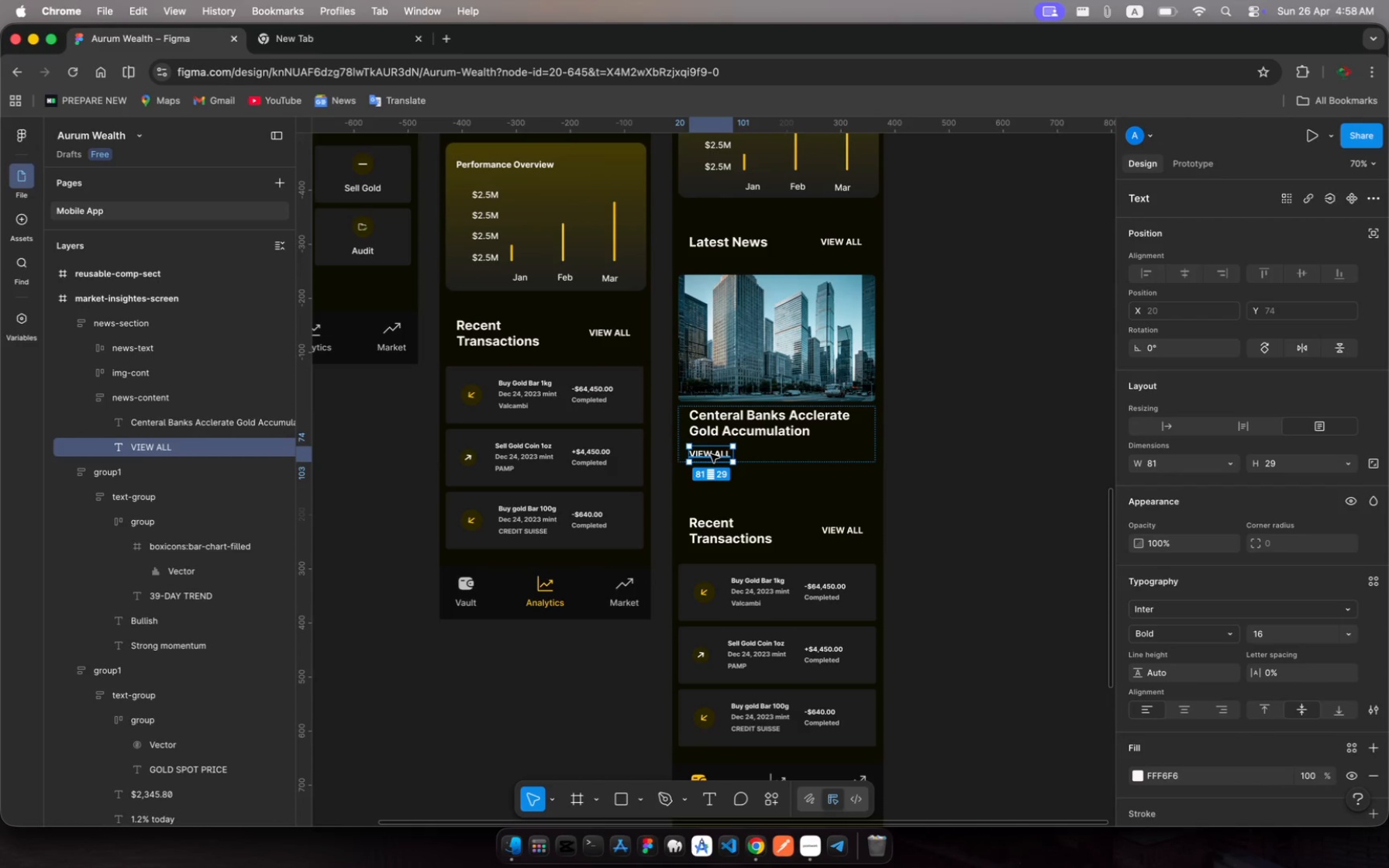 
left_click([711, 454])
 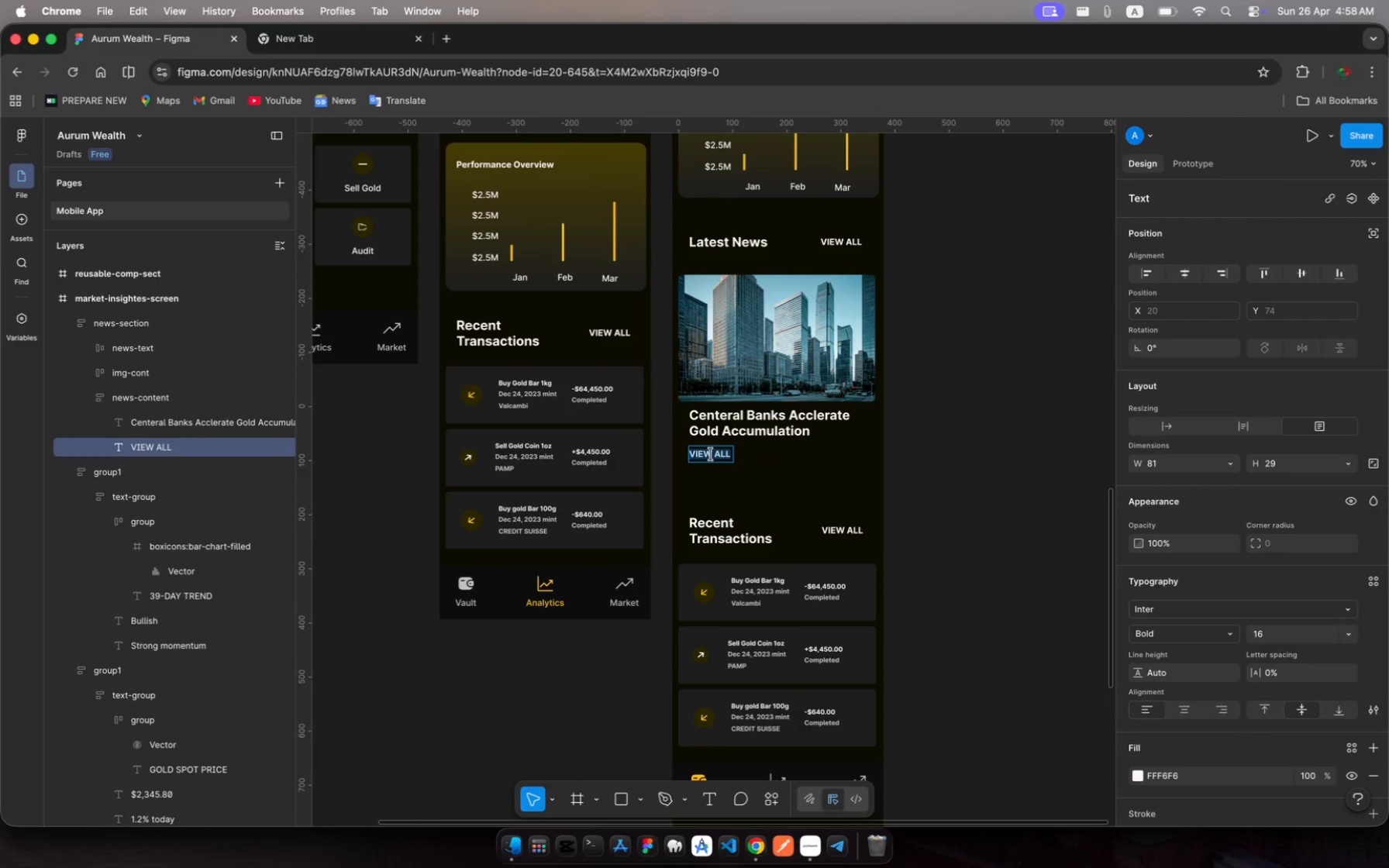 
left_click([711, 454])
 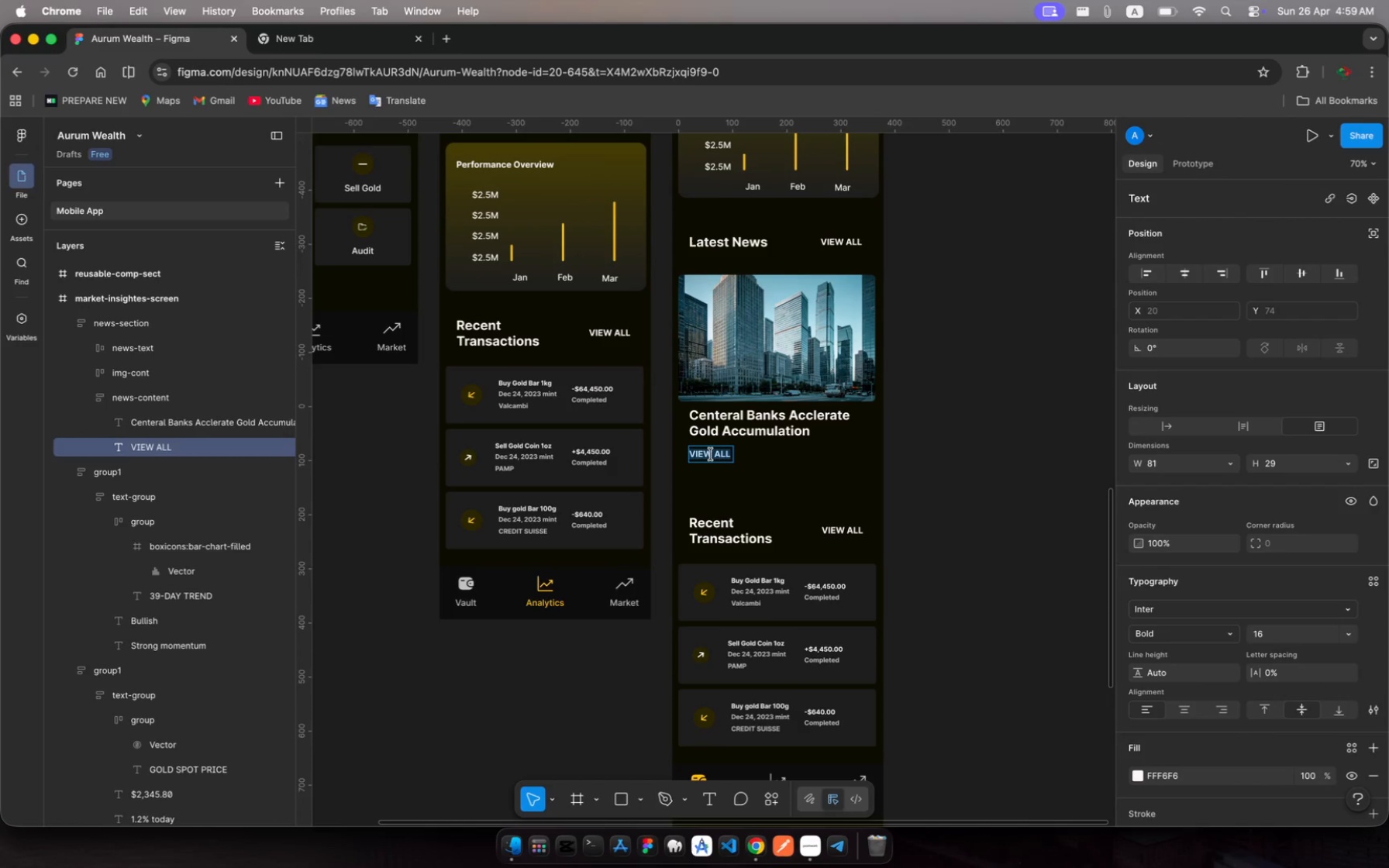 
key(Backspace)
 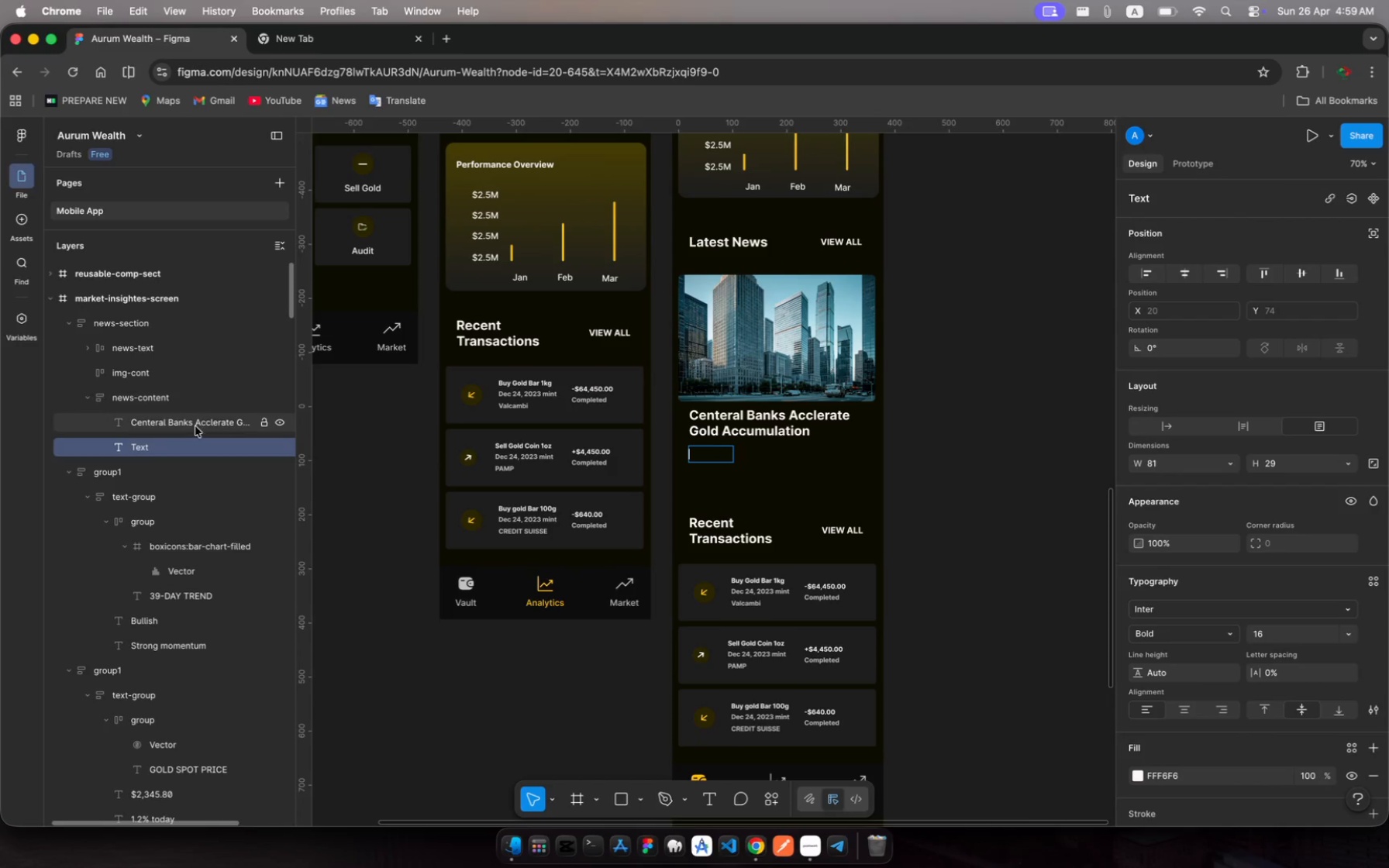 
left_click([195, 445])
 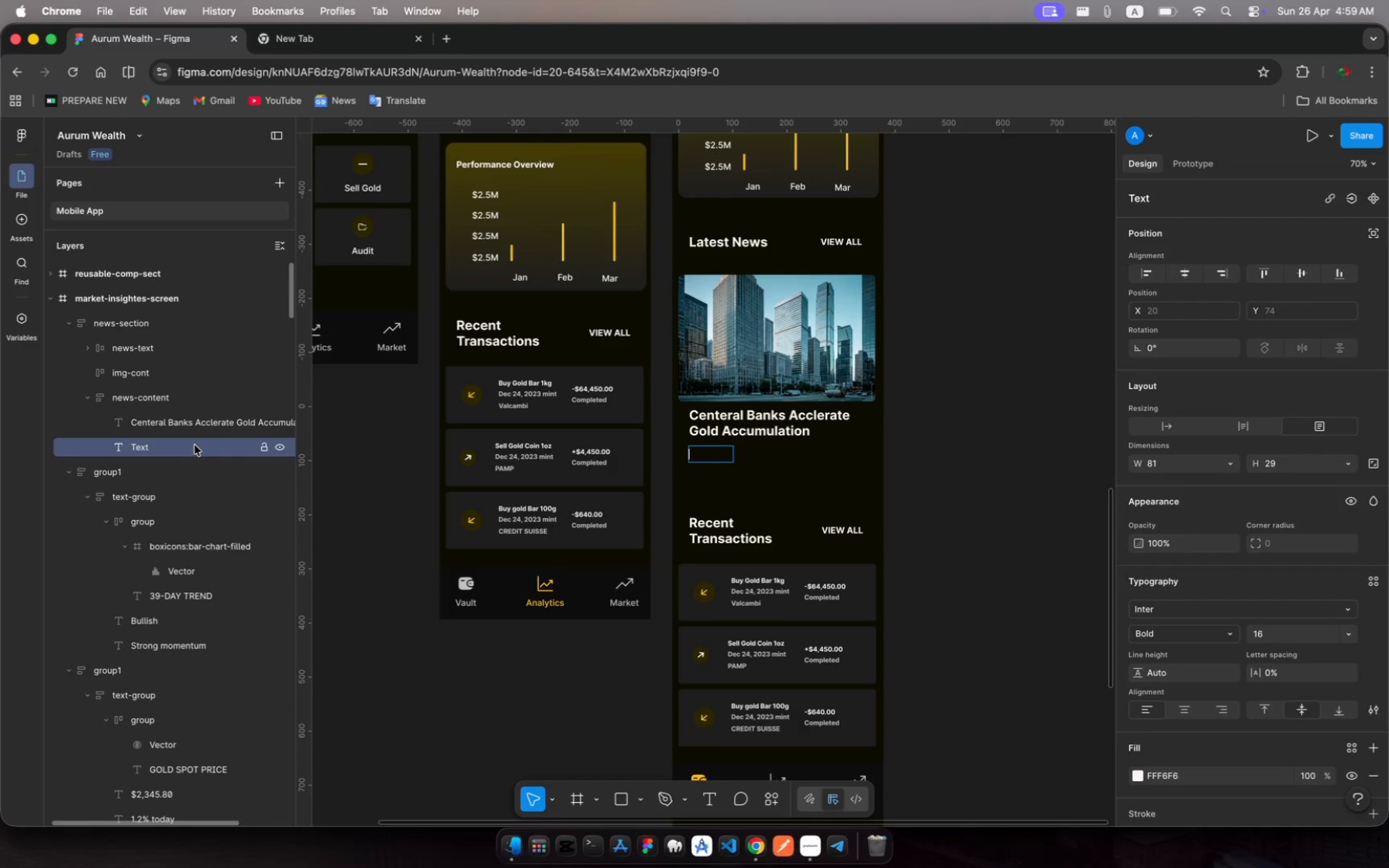 
key(Backspace)
 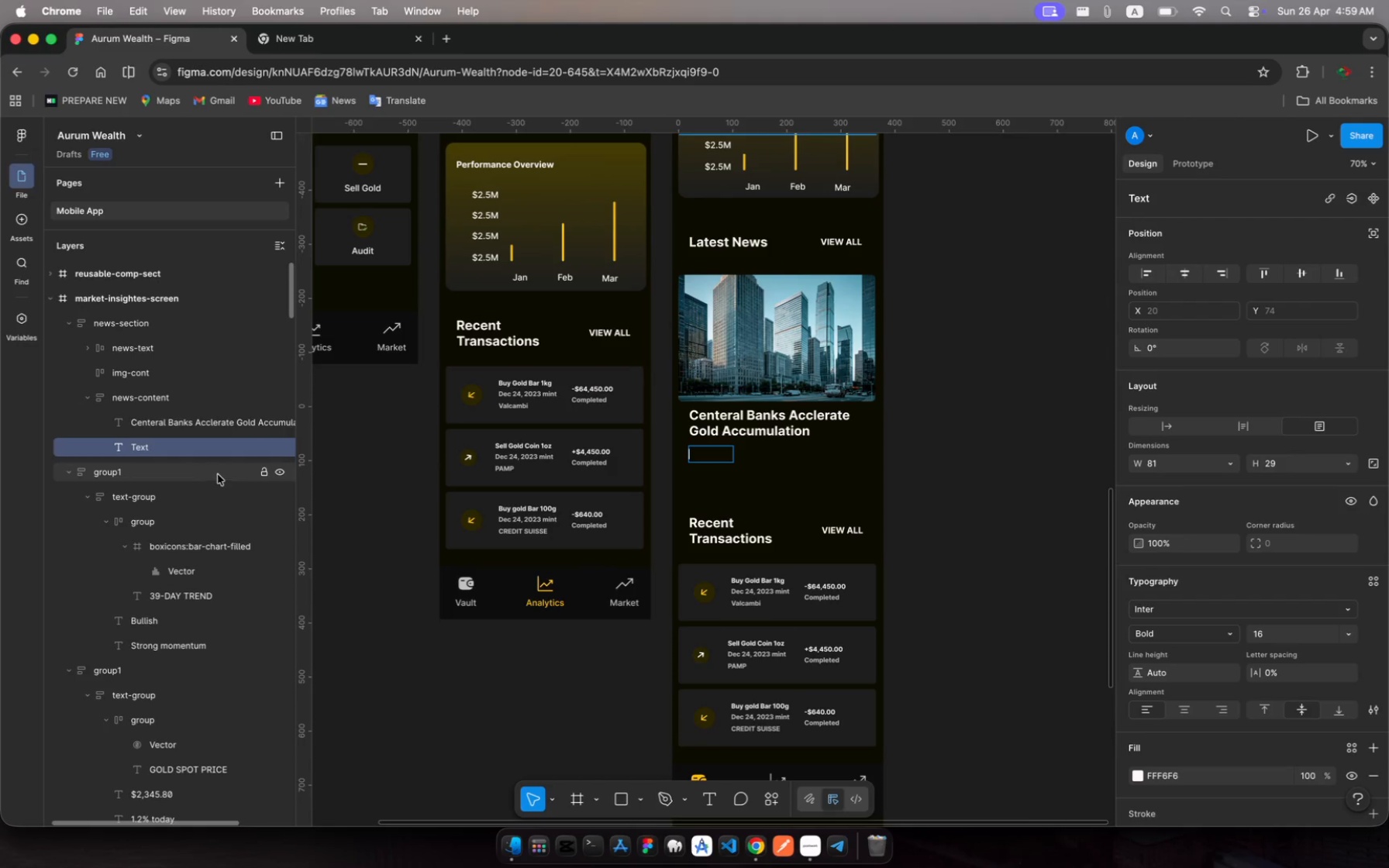 
key(Escape)
 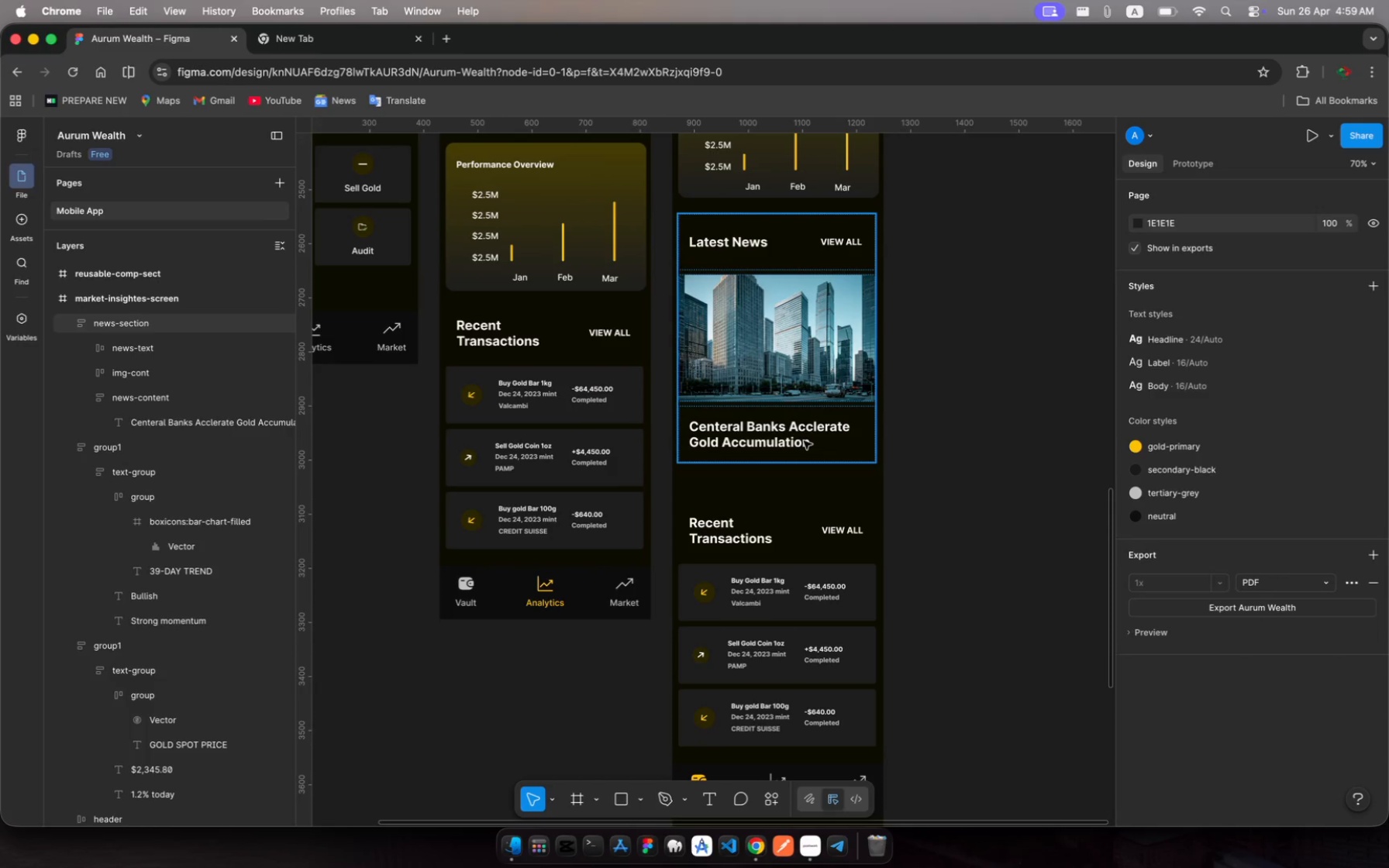 
left_click([804, 441])
 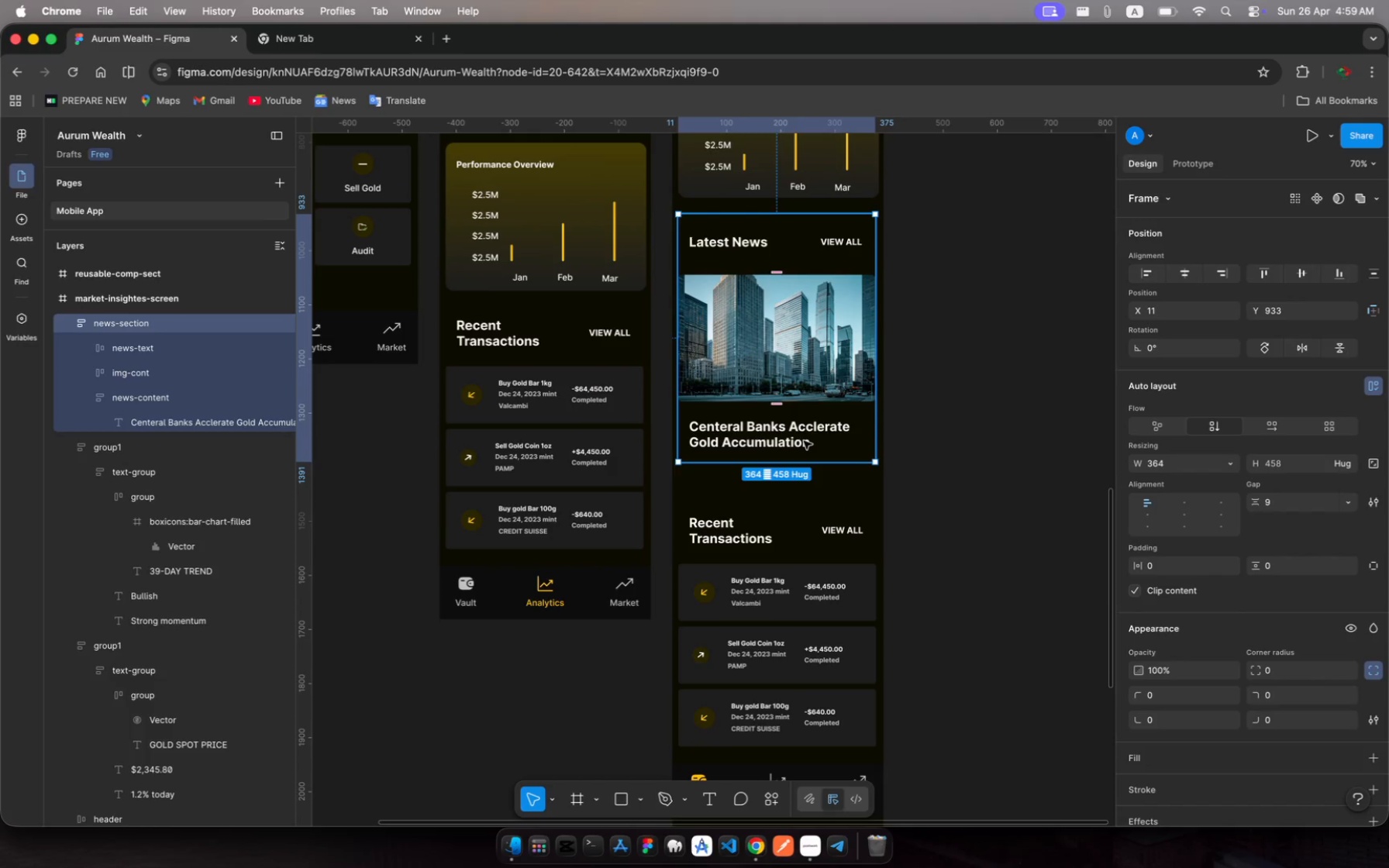 
key(Meta+Z)
 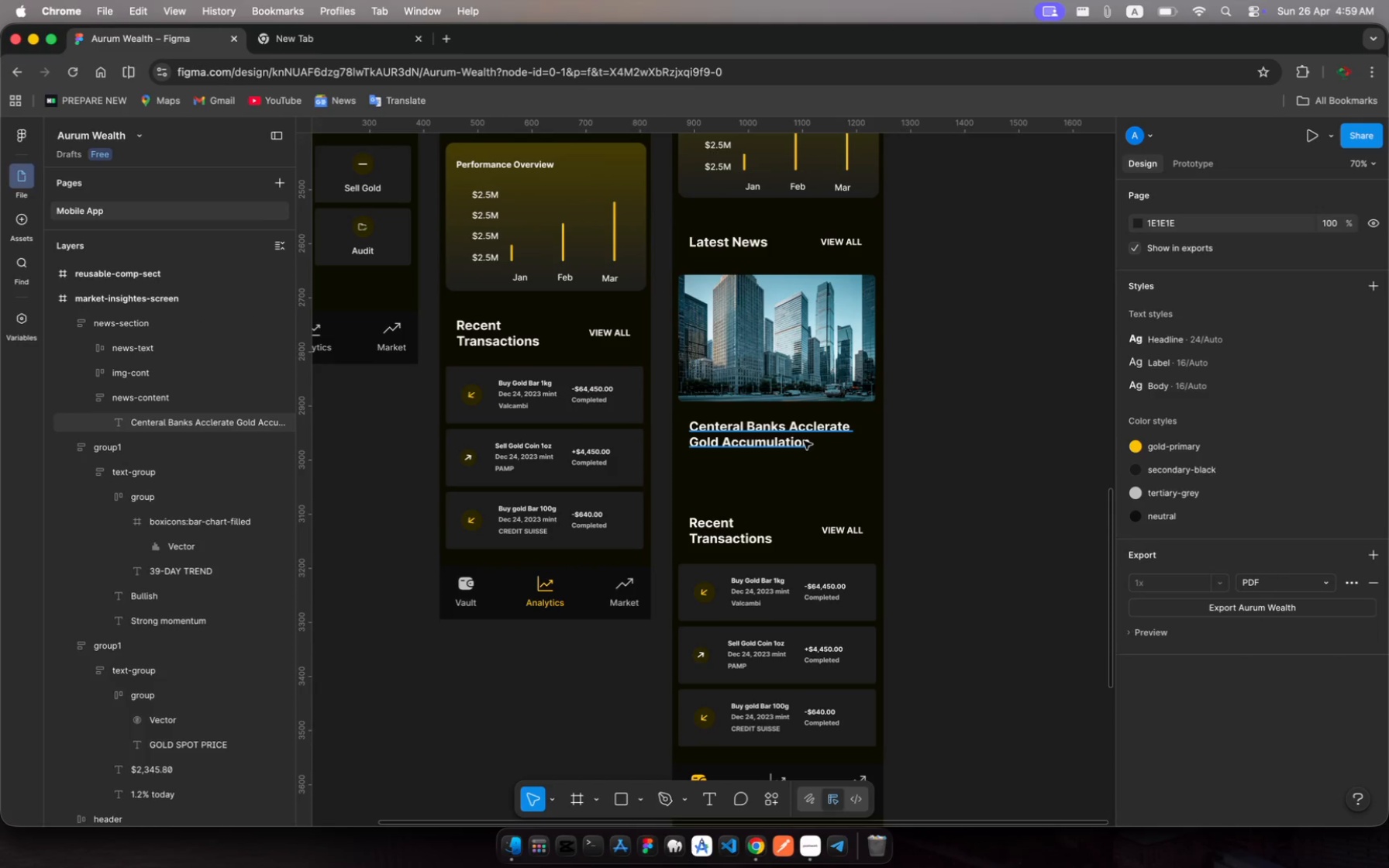 
key(Meta+Z)
 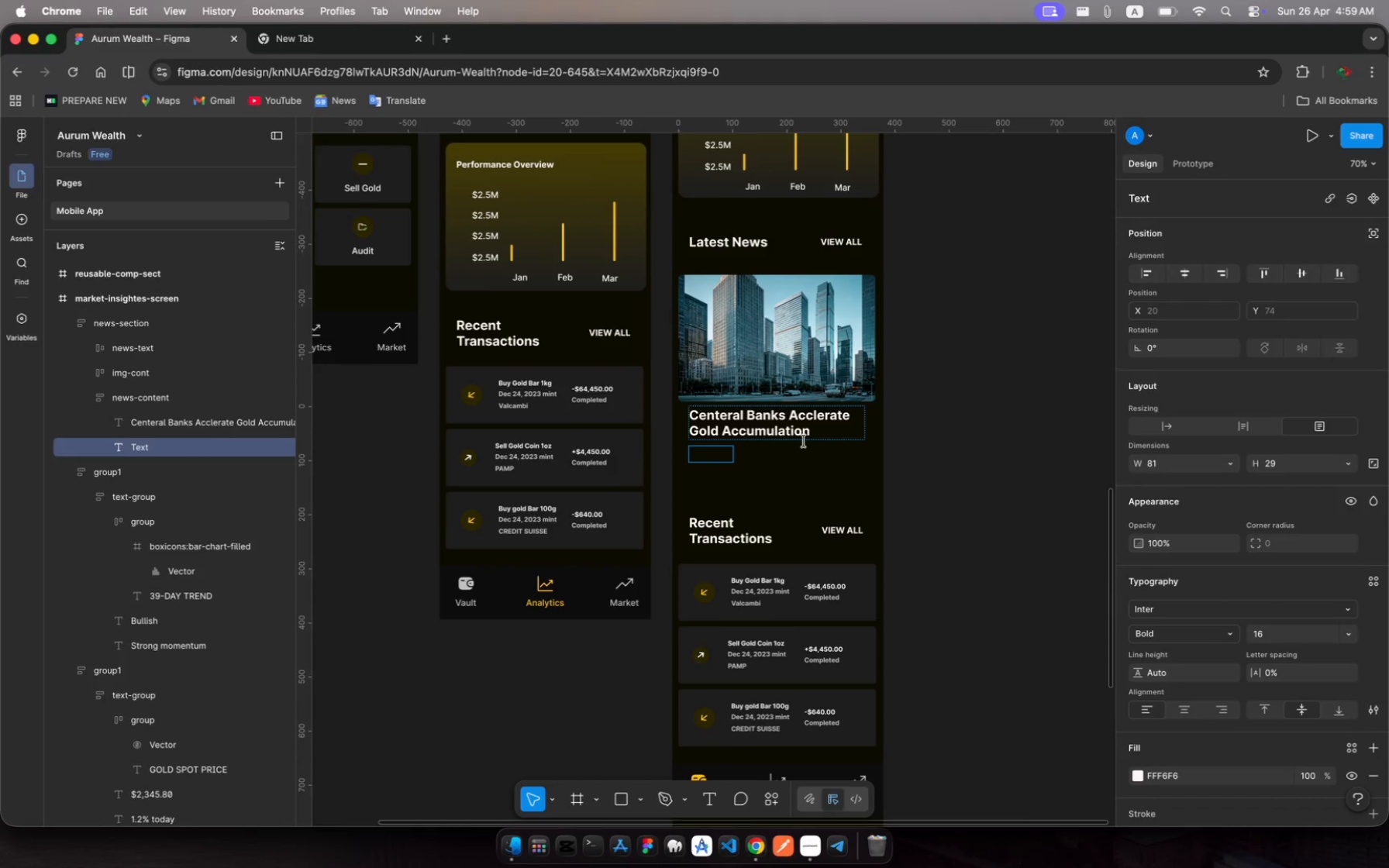 
key(Meta+Z)
 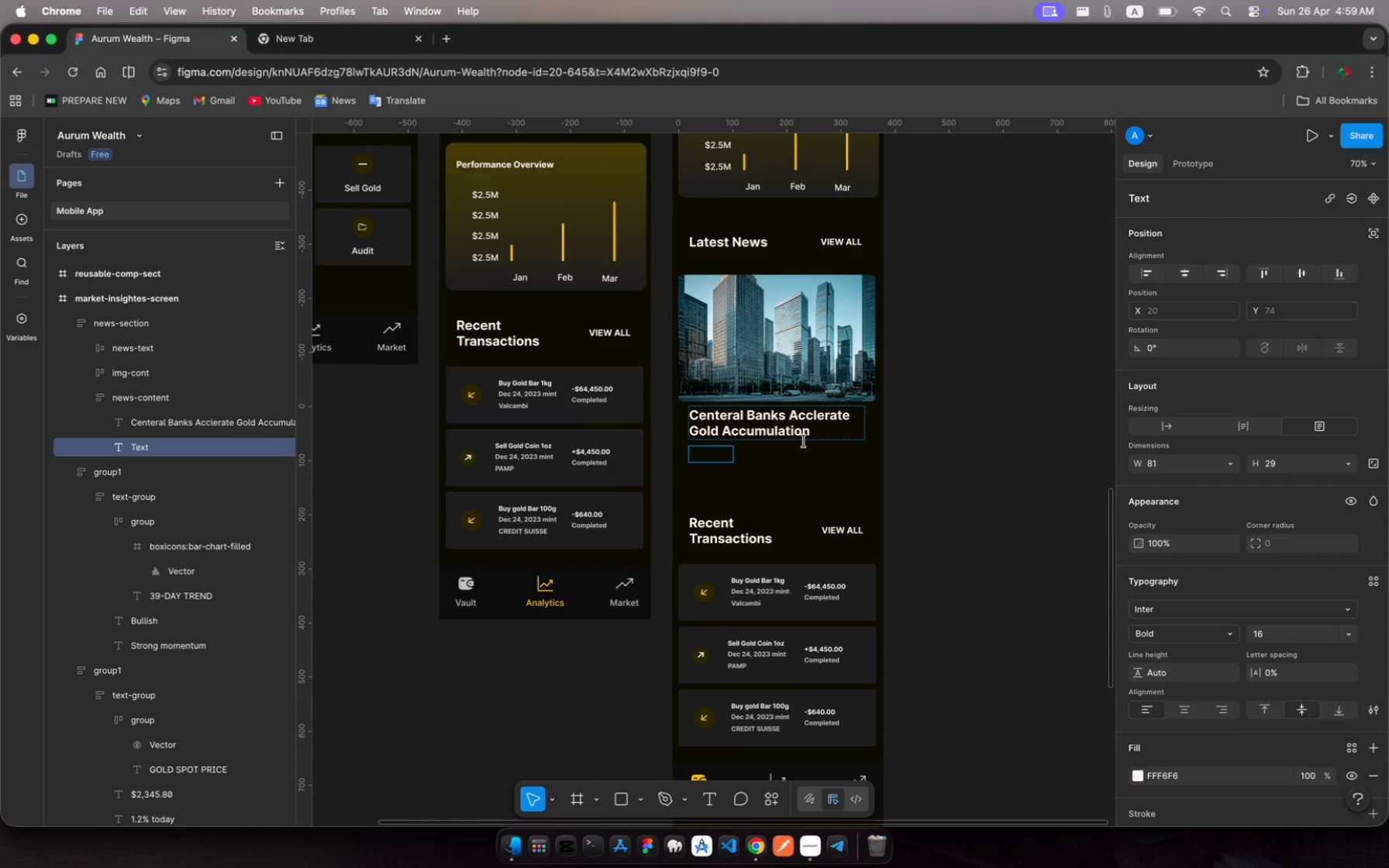 
key(Meta+Z)
 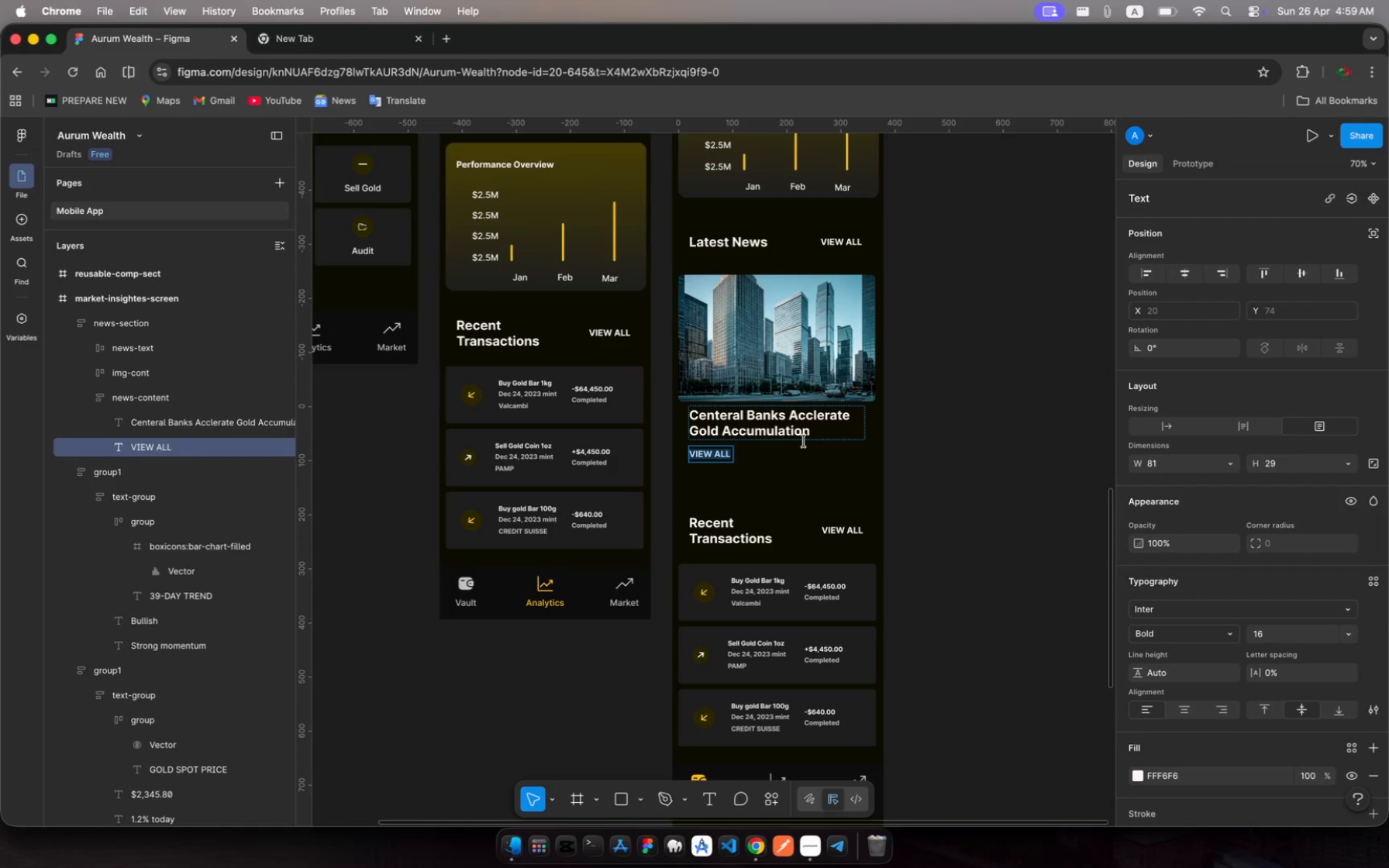 
wait(8.08)
 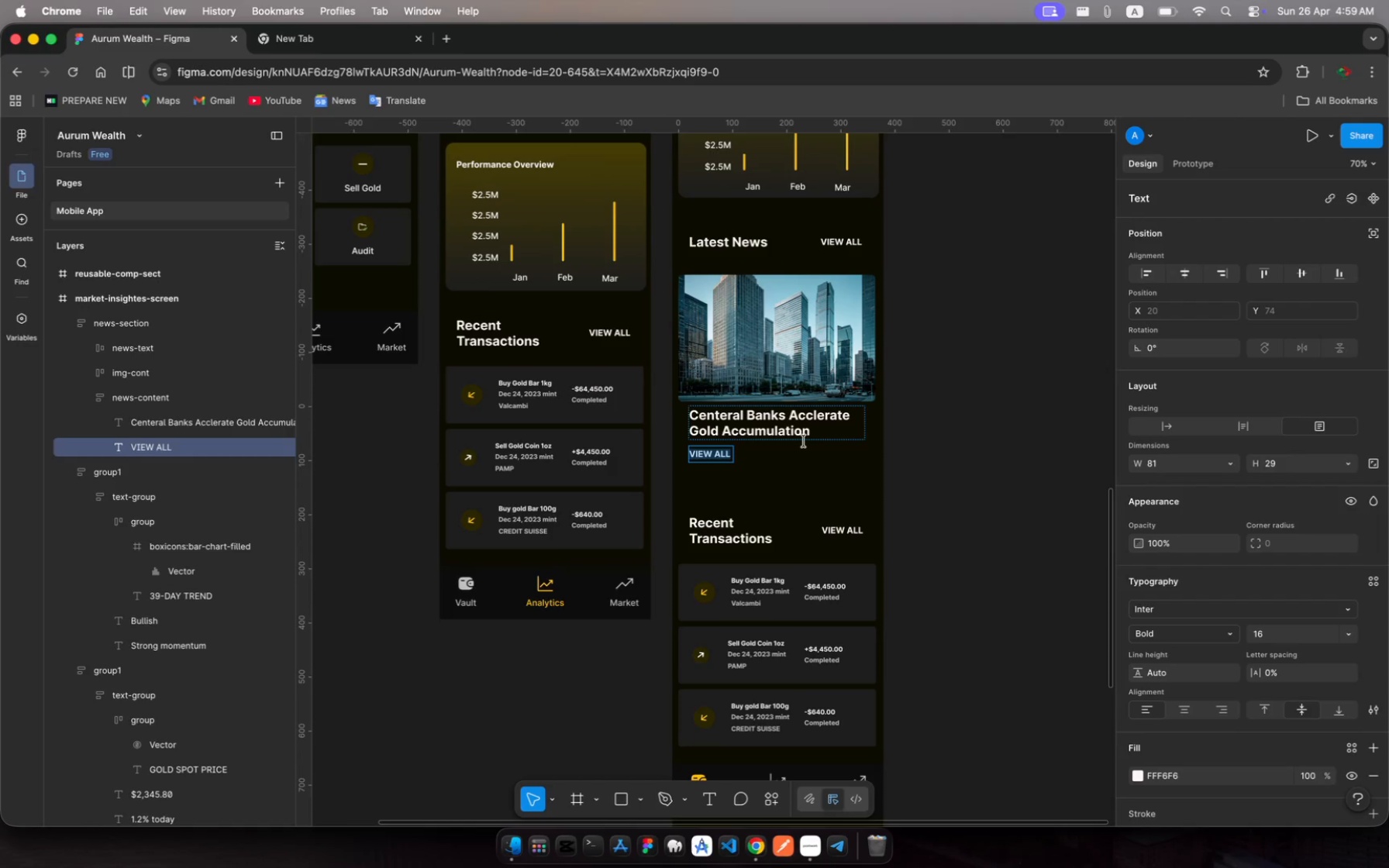 
type(Institutina )
 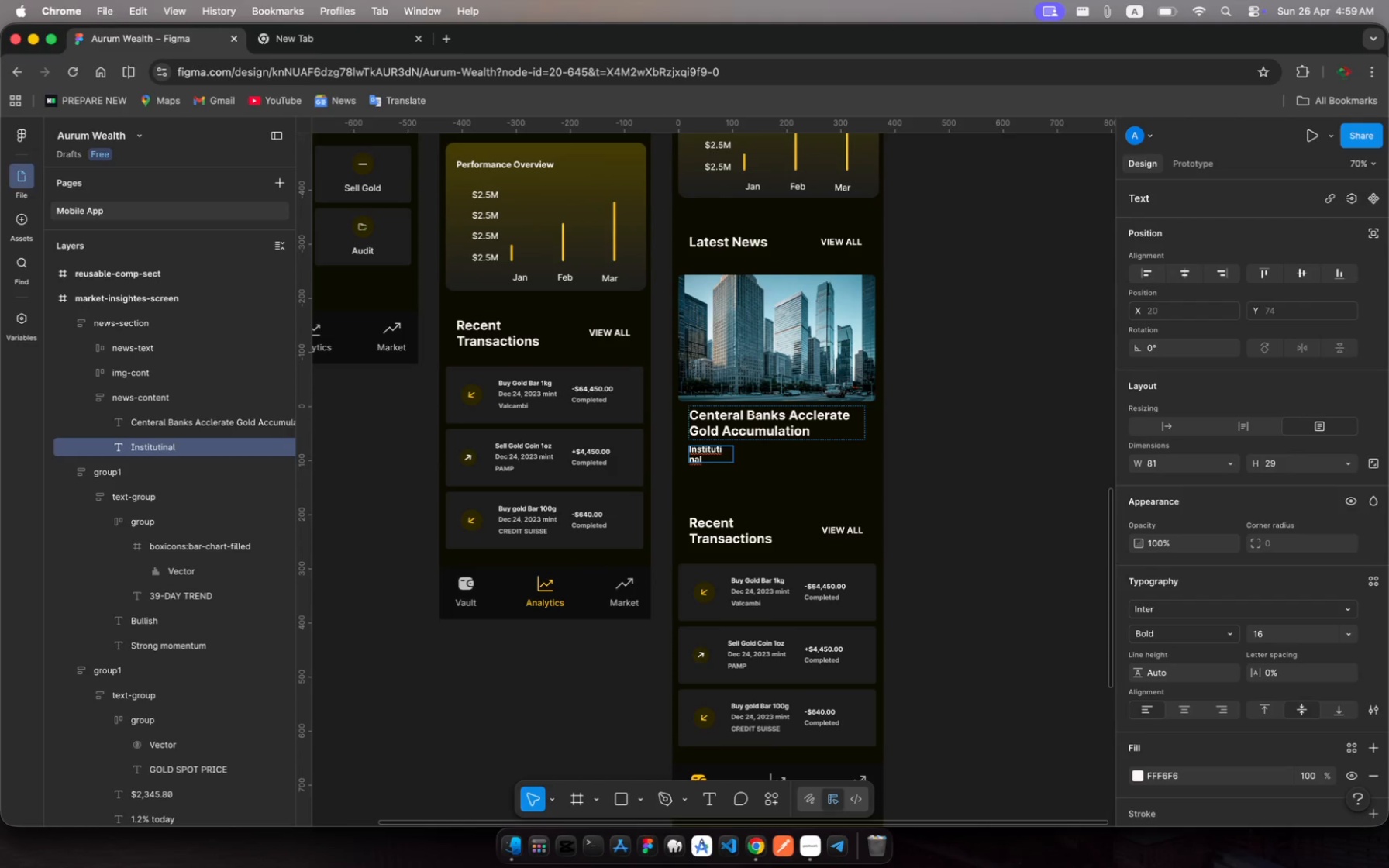 
hold_key(key=L, duration=0.3)
 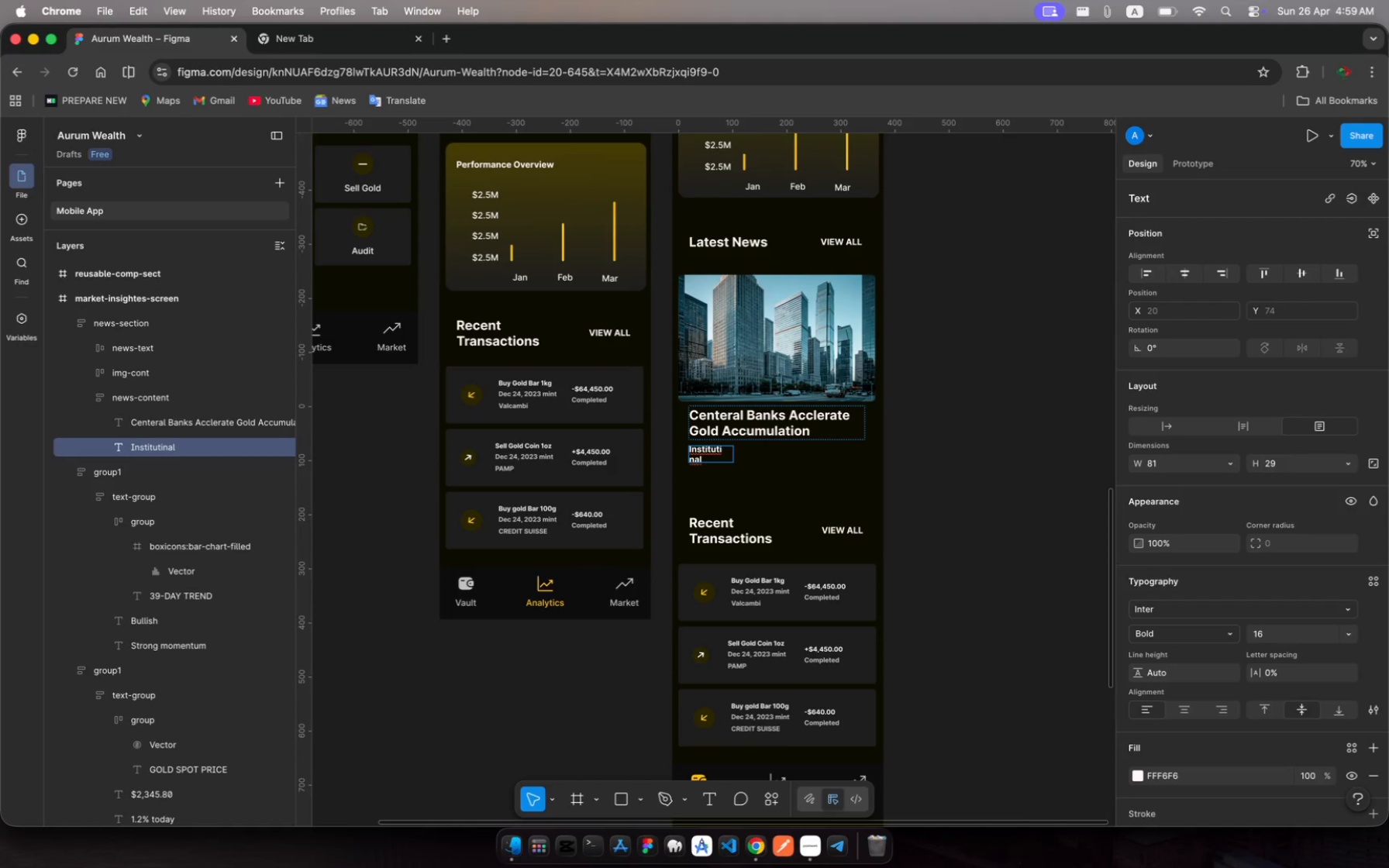 
type(reserve)
 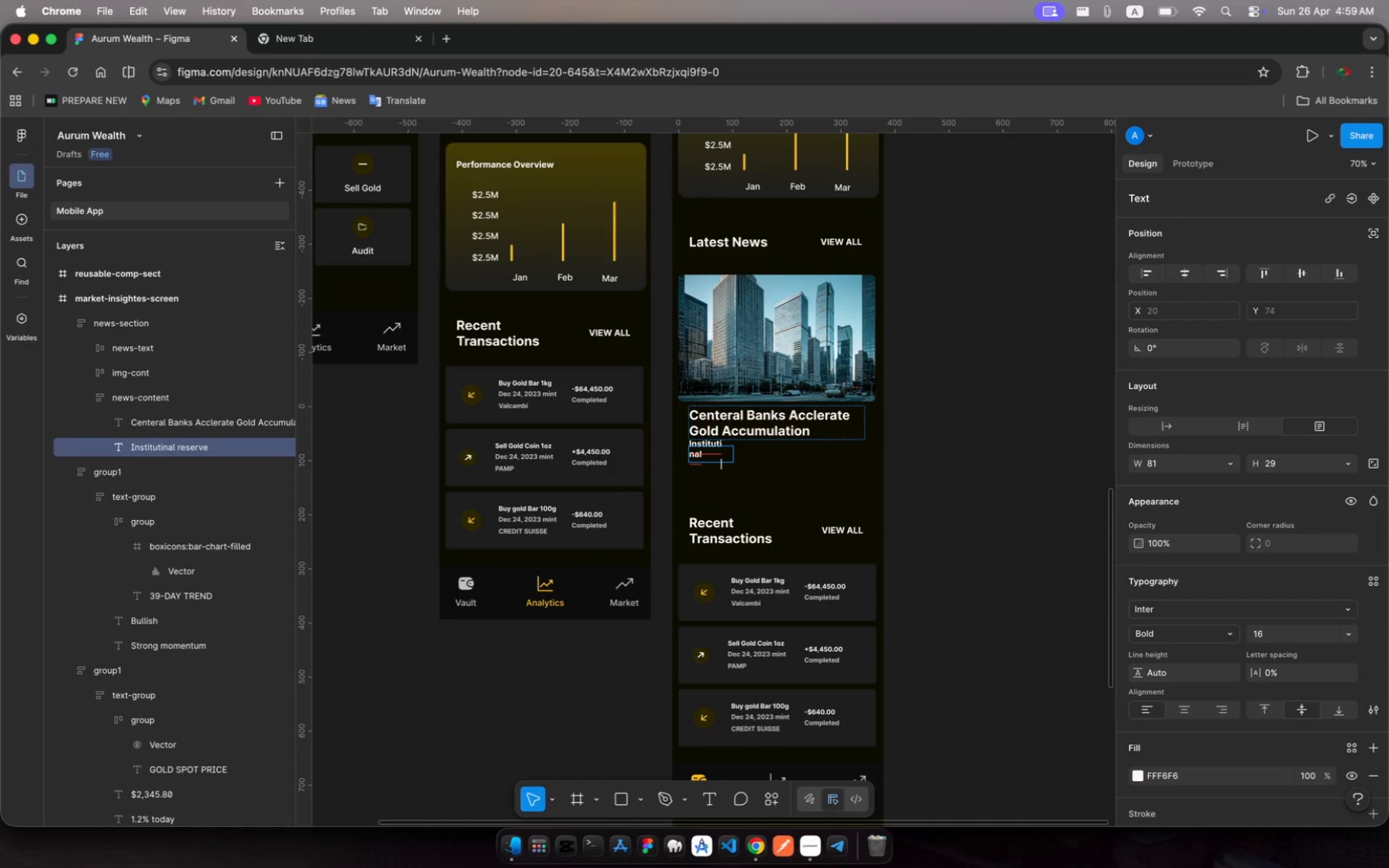 
key(Backspace)
type(es )
 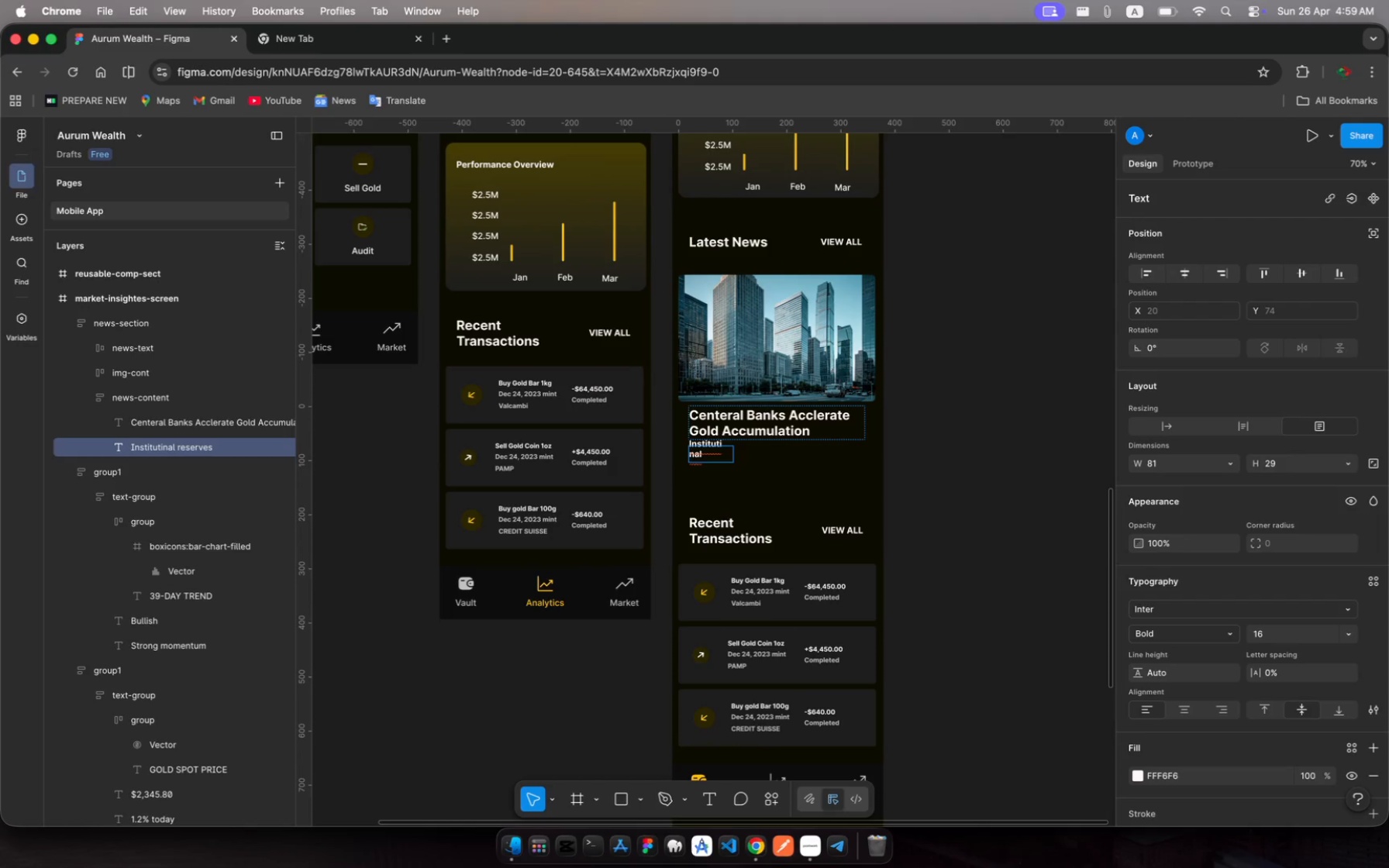 
wait(7.67)
 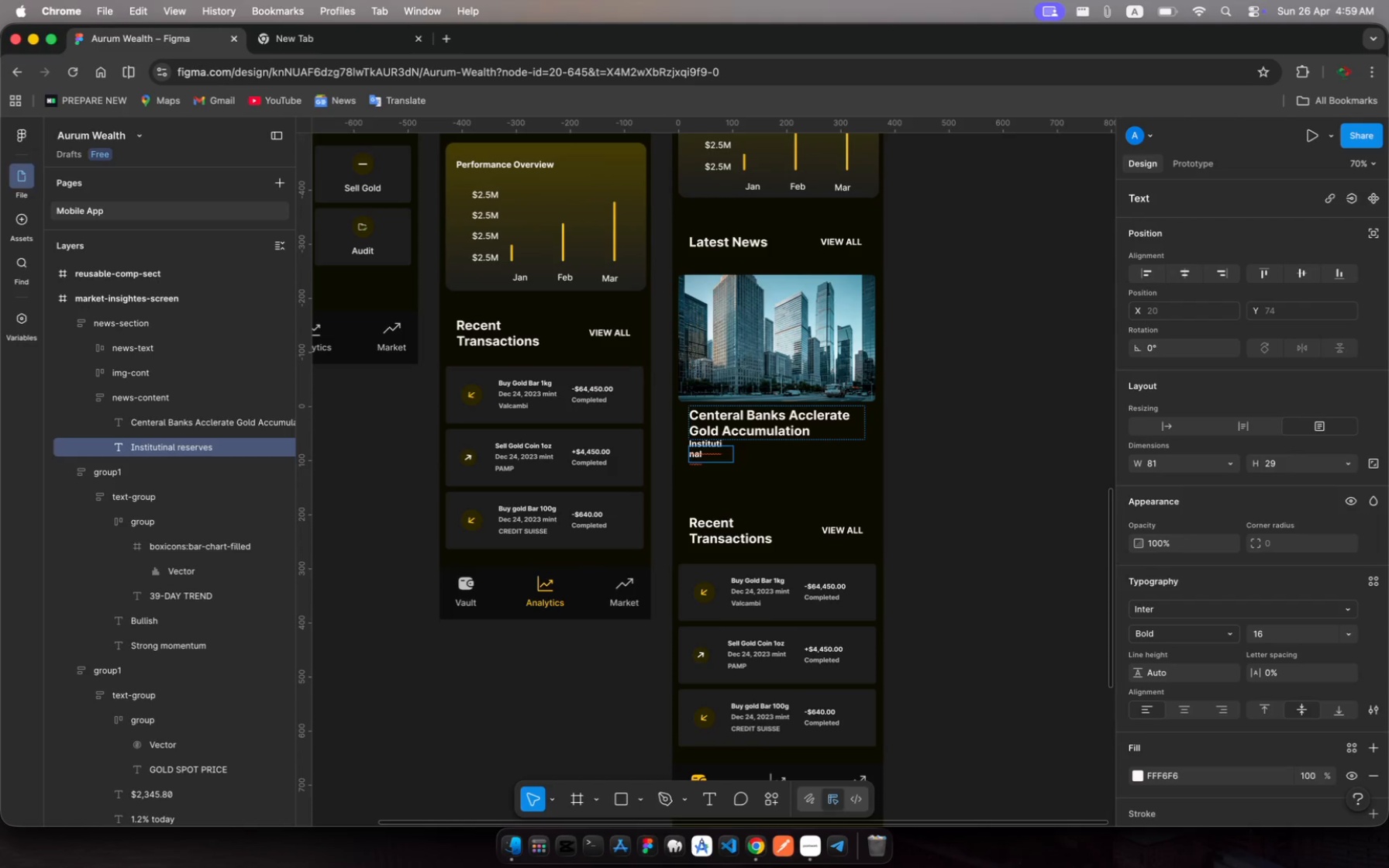 
type(arecord )
 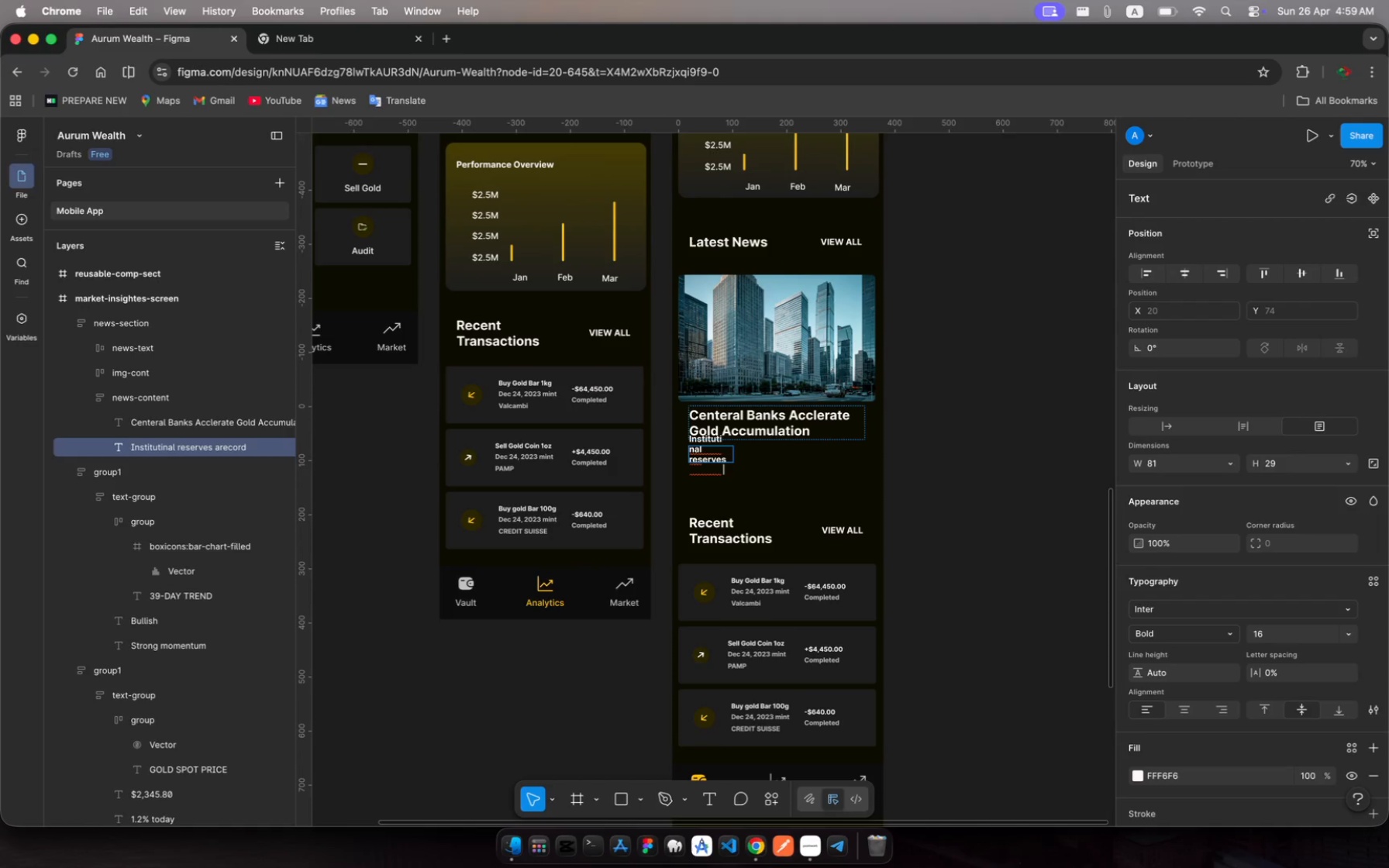 
wait(5.65)
 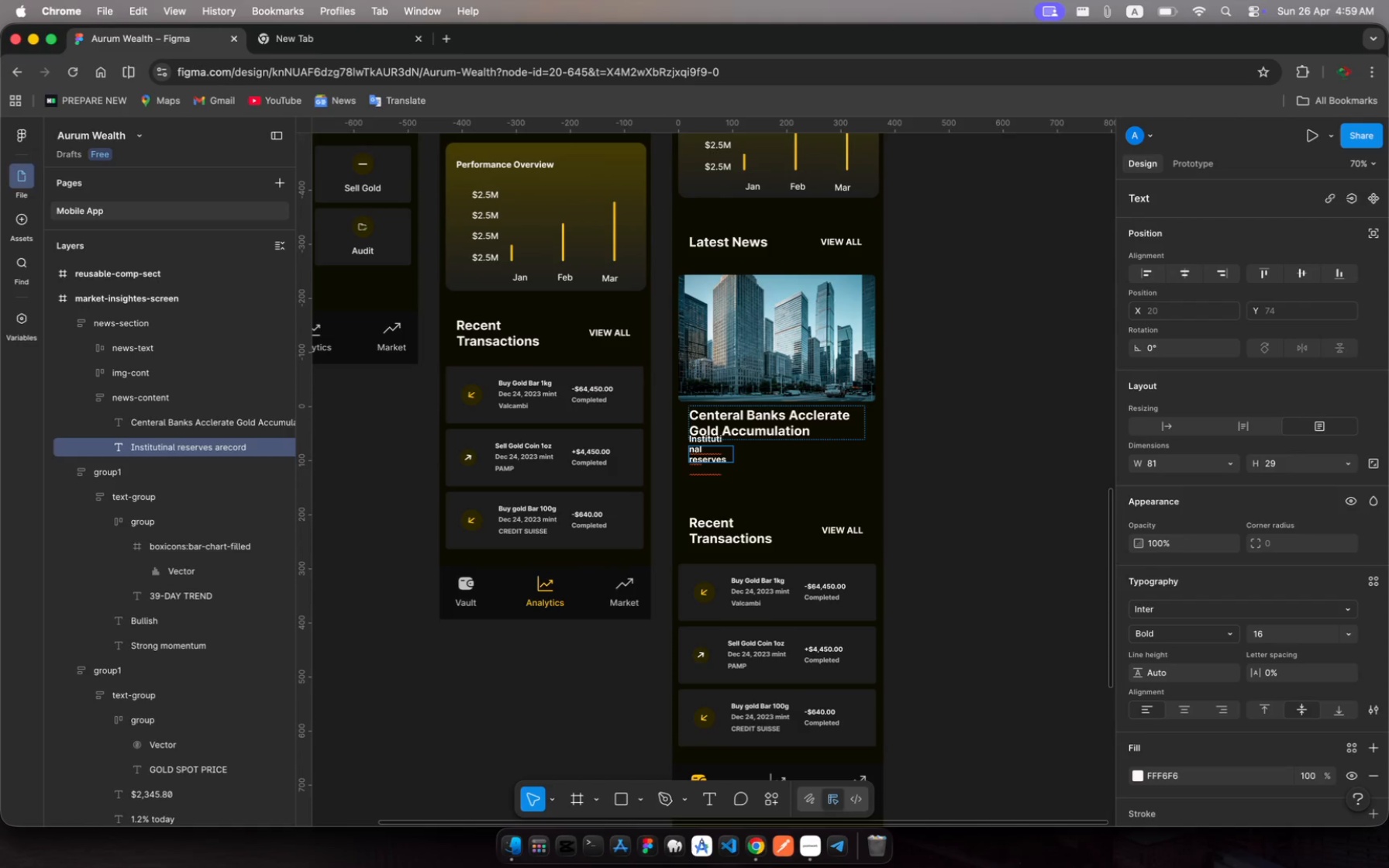 
type(hi this quarter)
 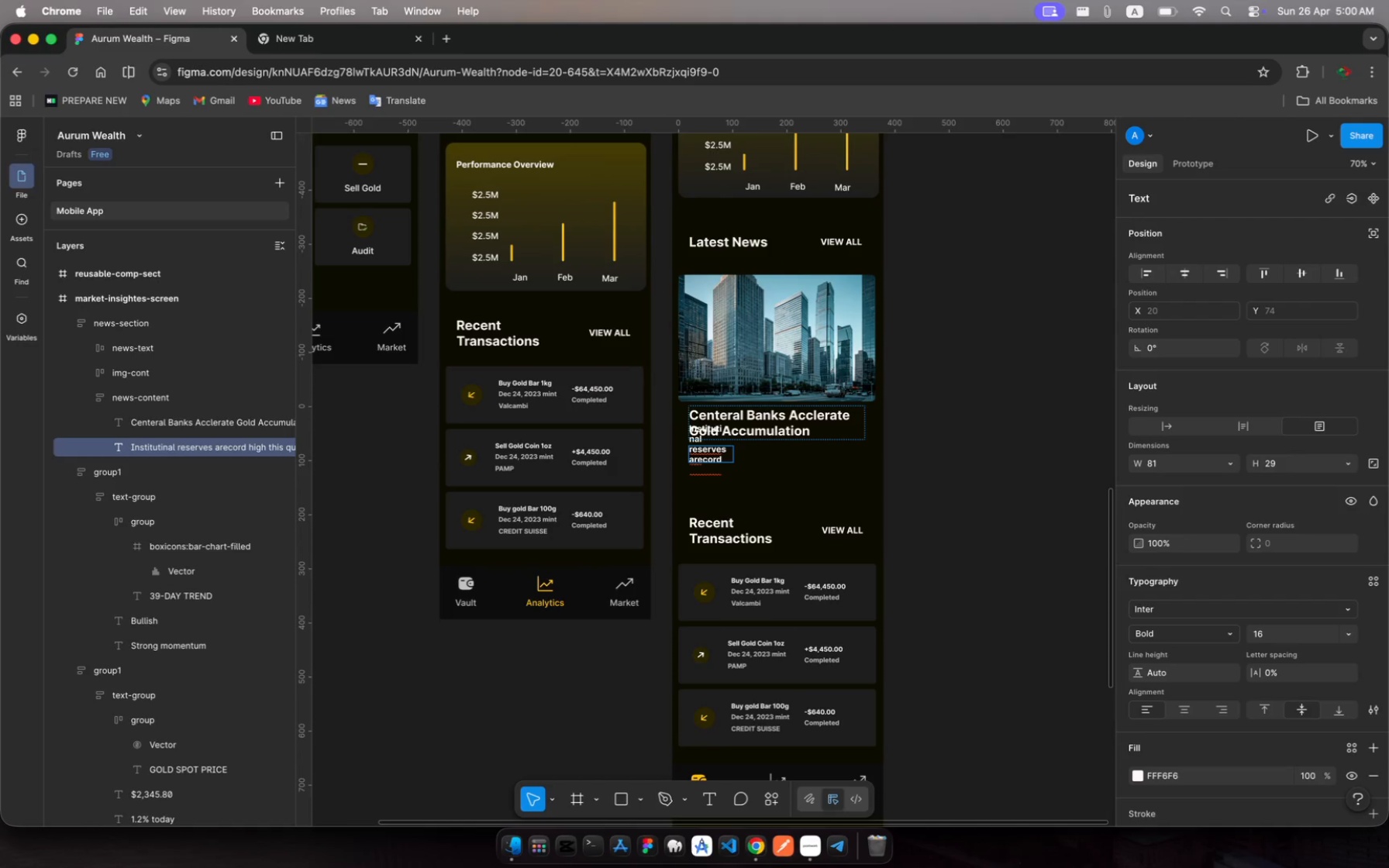 
hold_key(key=G, duration=0.33)
 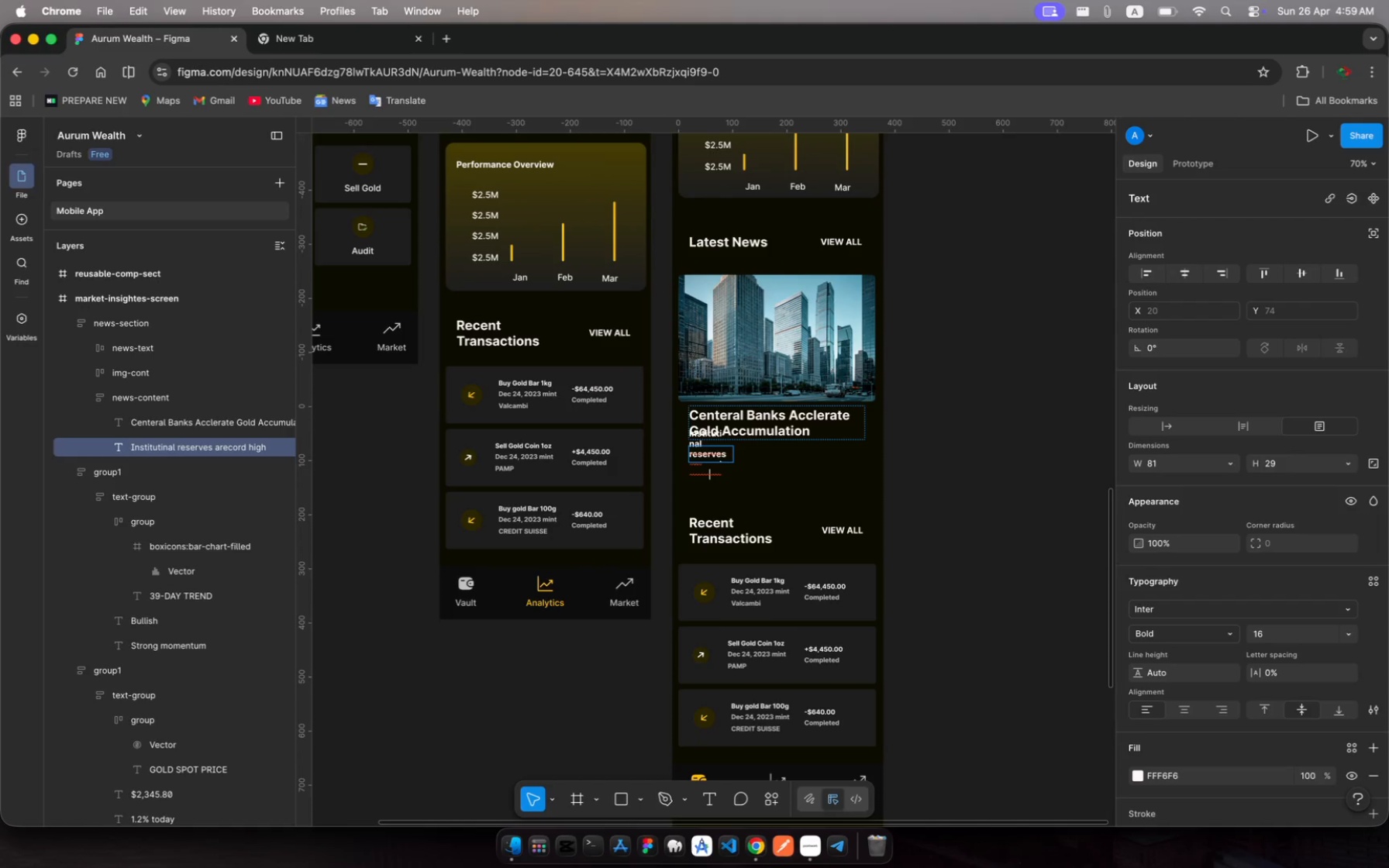 
wait(6.43)
 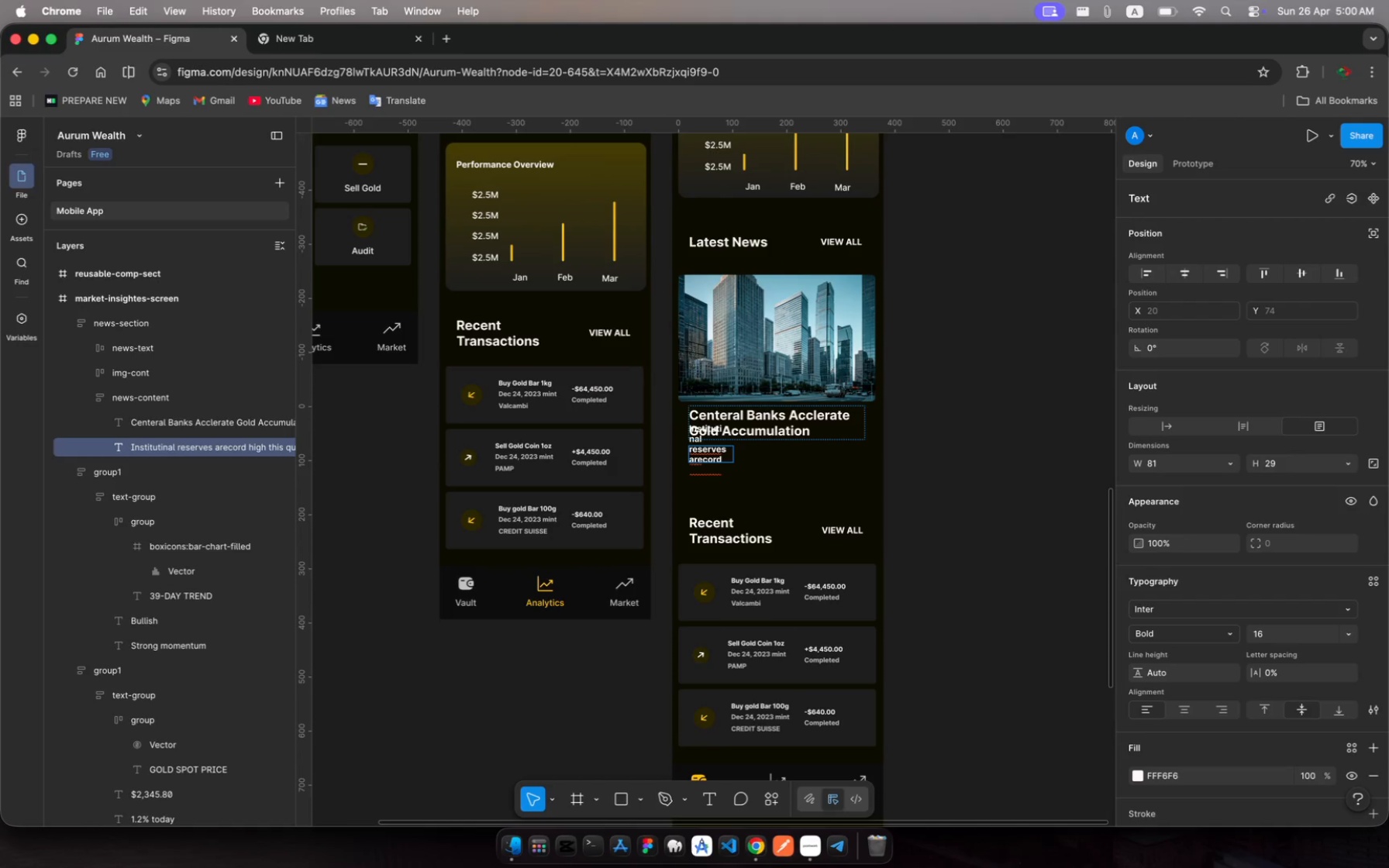 
type(as global economic...)
 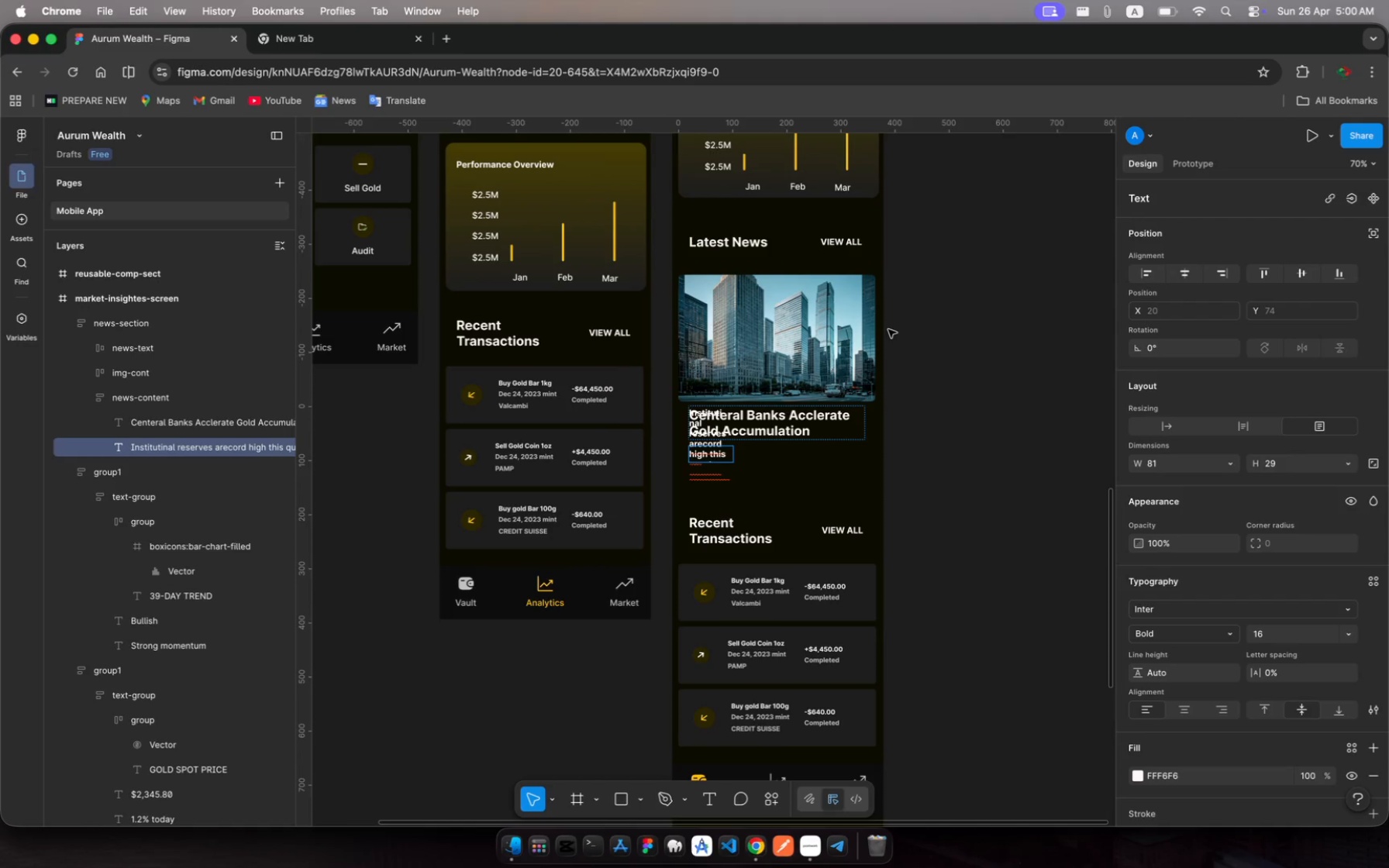 
key(Escape)
 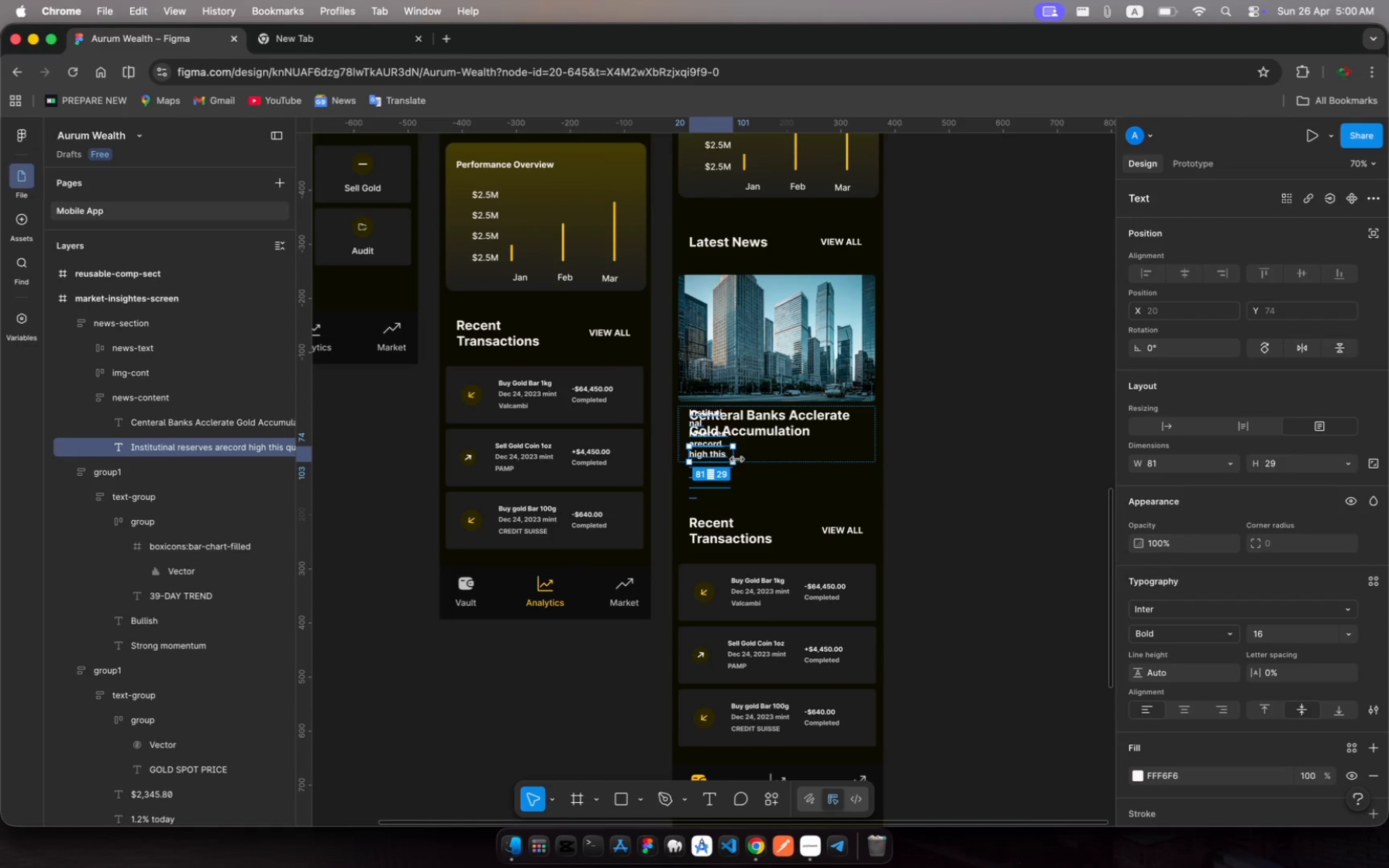 
left_click_drag(start_coordinate=[737, 460], to_coordinate=[860, 463])
 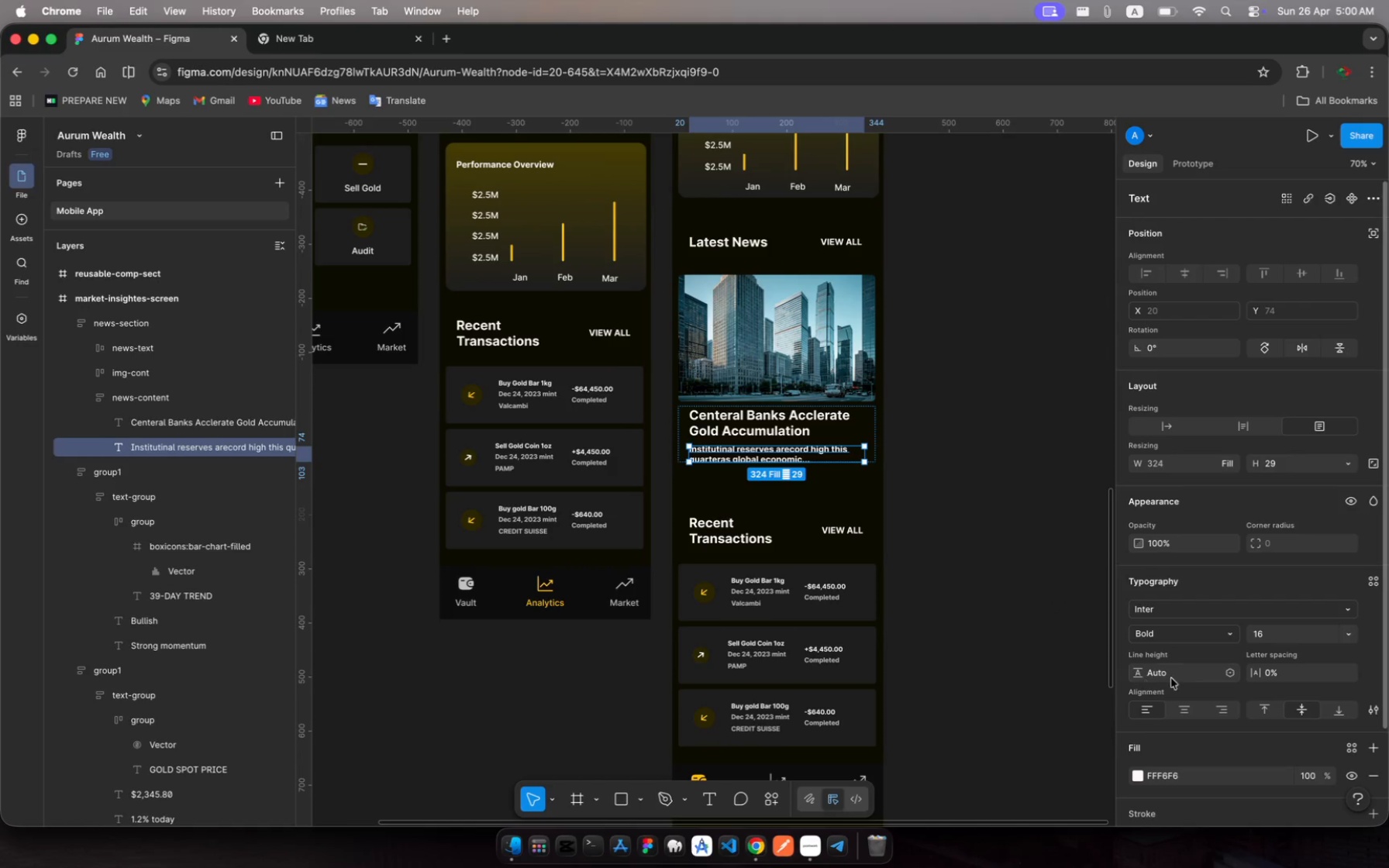 
scroll: coordinate [1177, 673], scroll_direction: down, amount: 11.0
 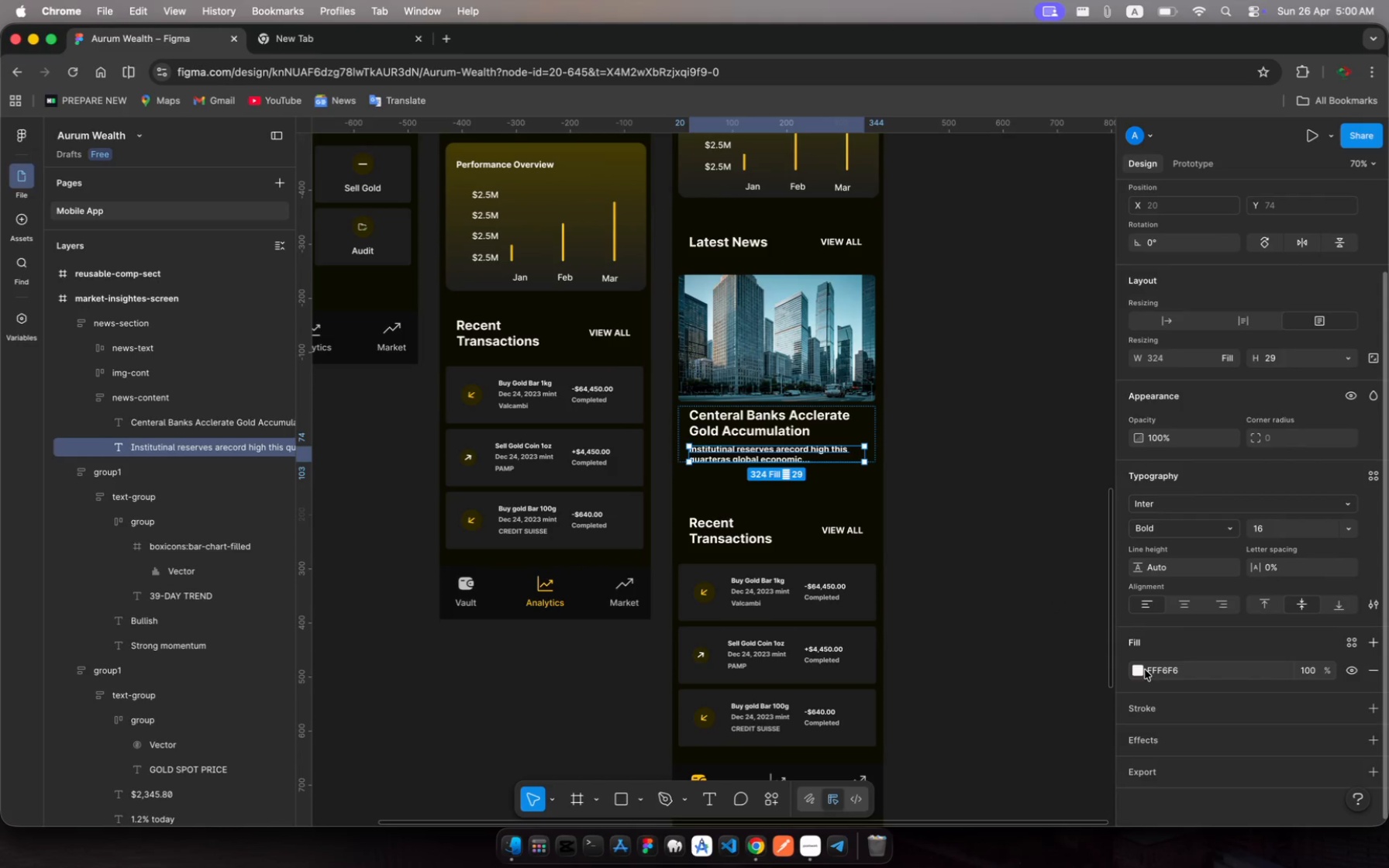 
left_click([1140, 670])
 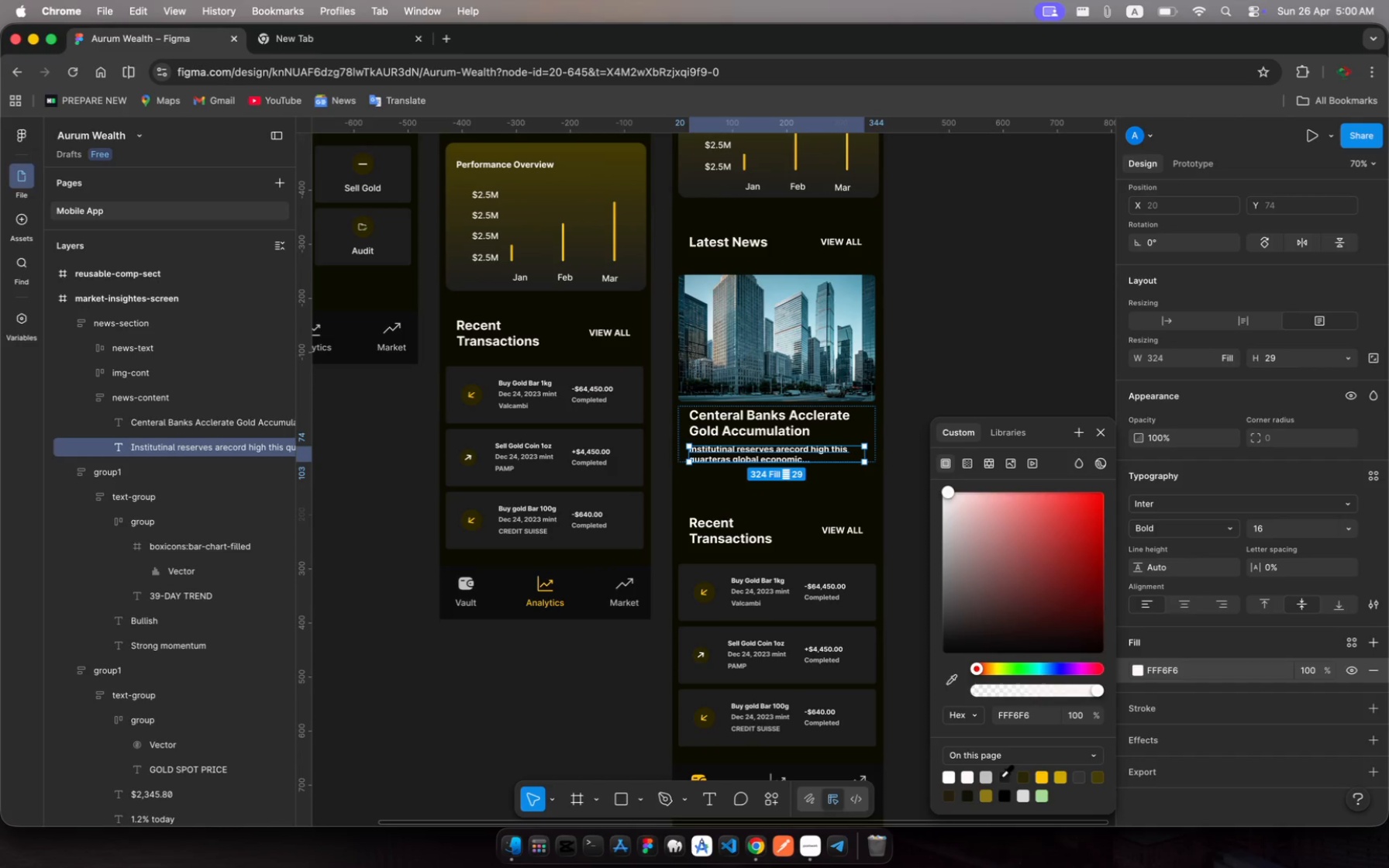 
wait(5.1)
 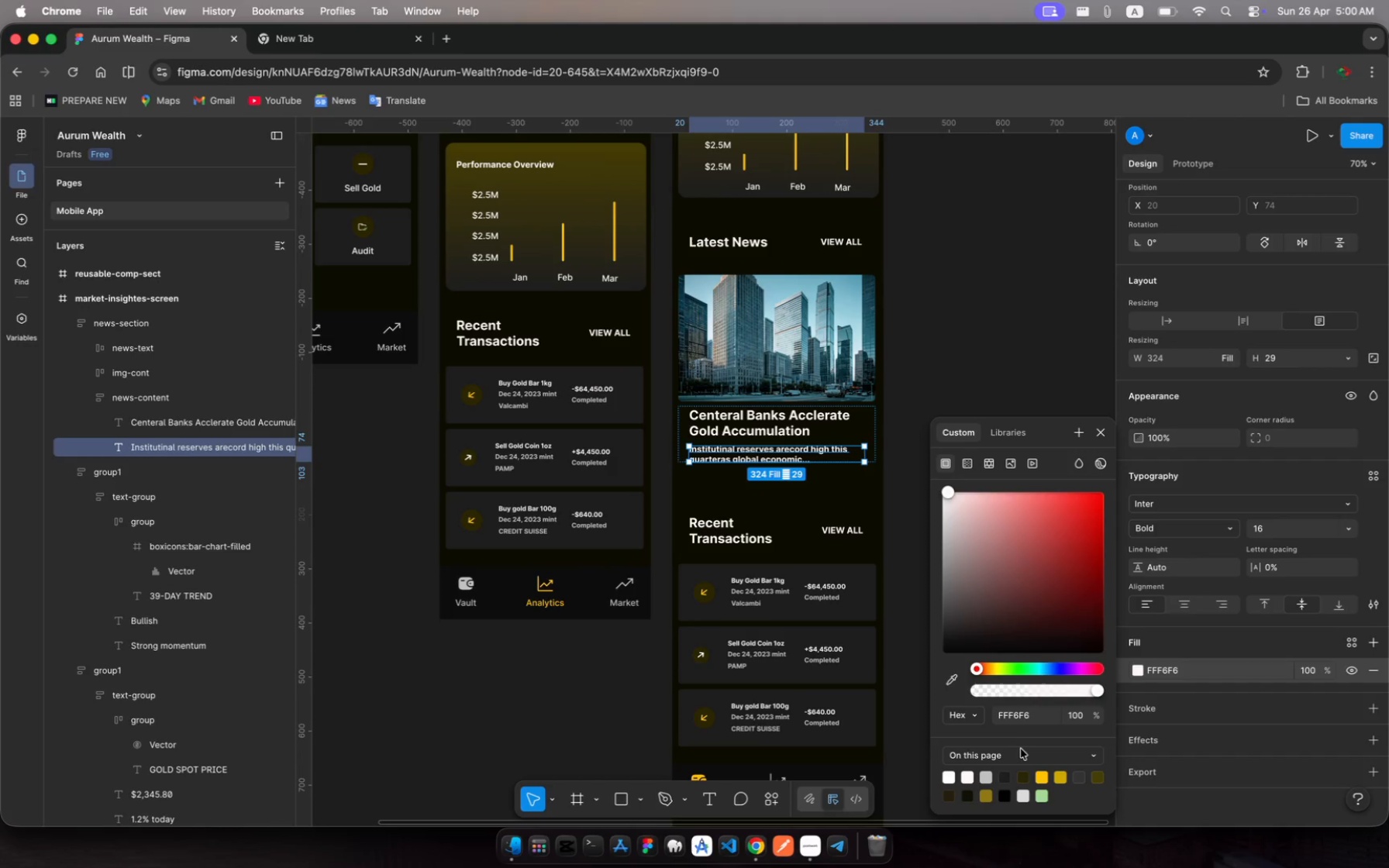 
left_click([987, 776])
 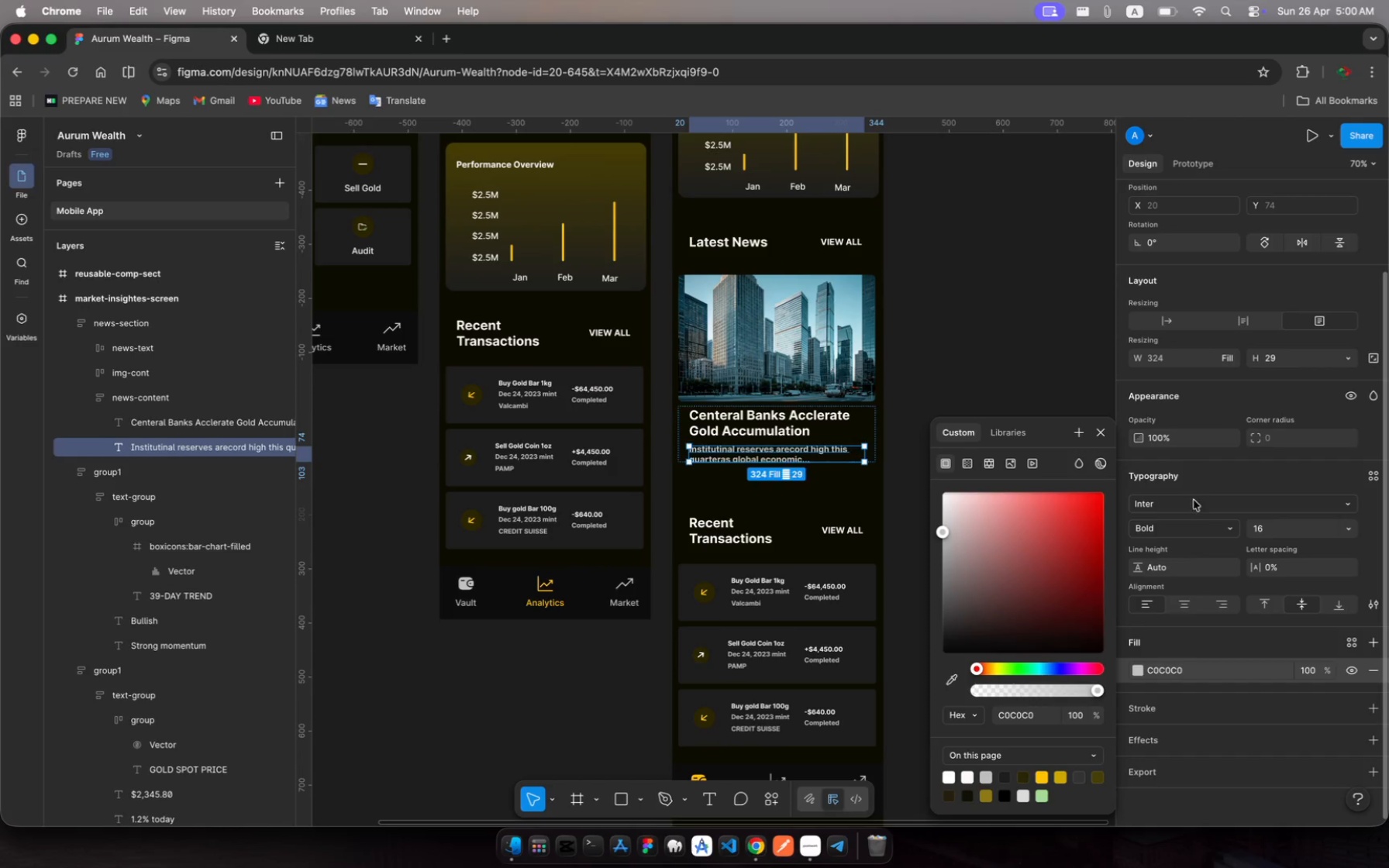 
left_click([1225, 525])
 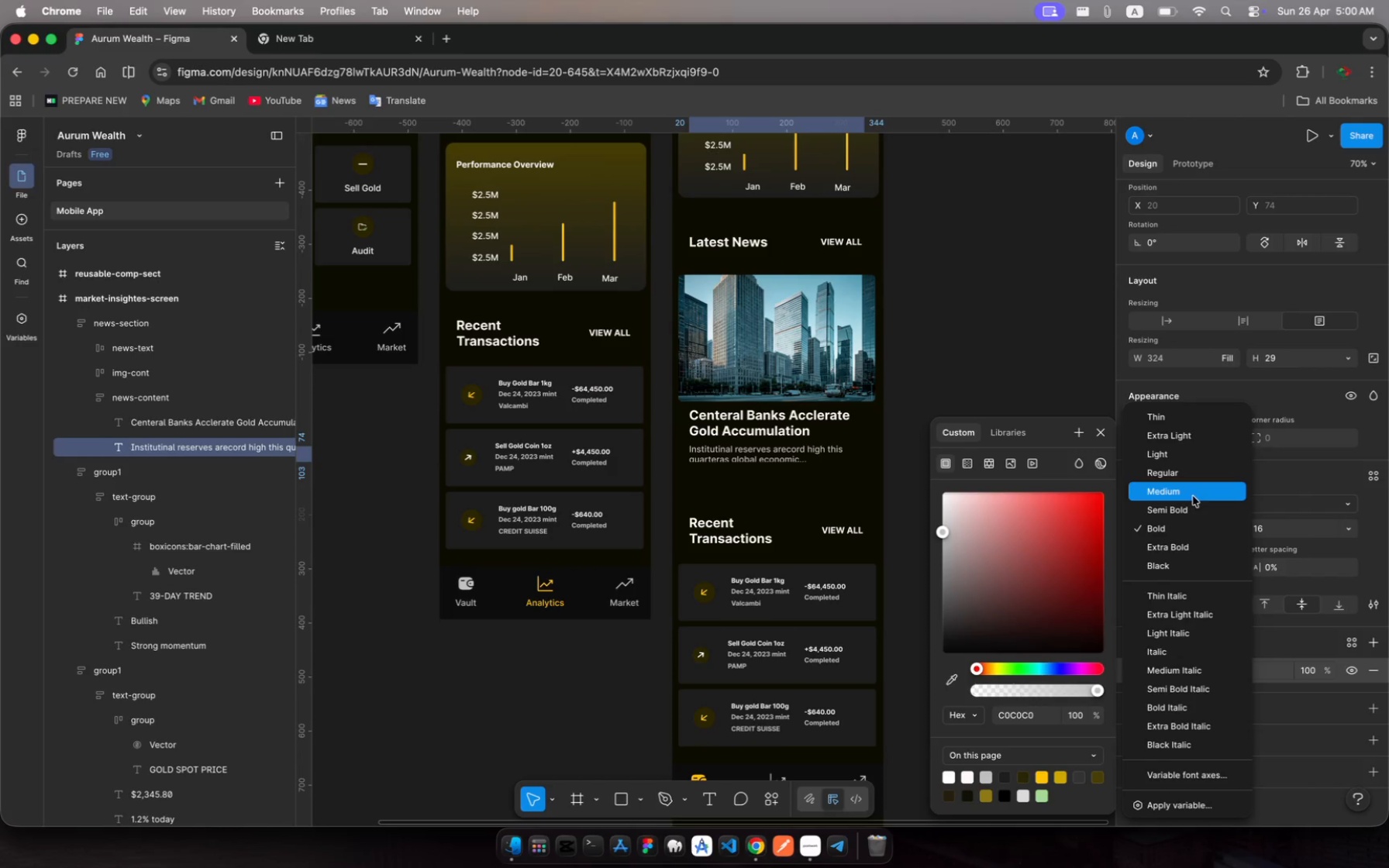 
left_click([1193, 496])
 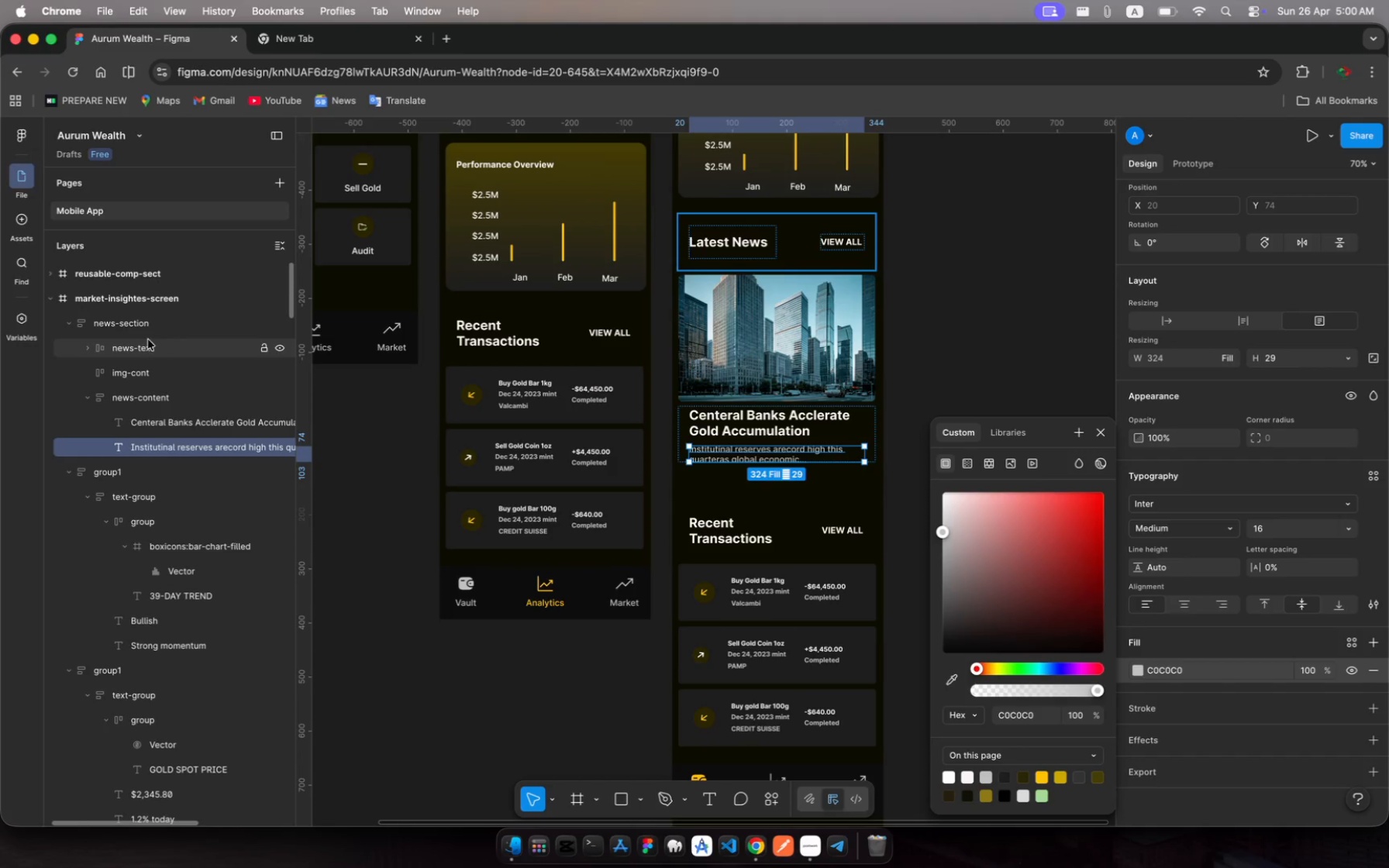 
left_click([145, 330])
 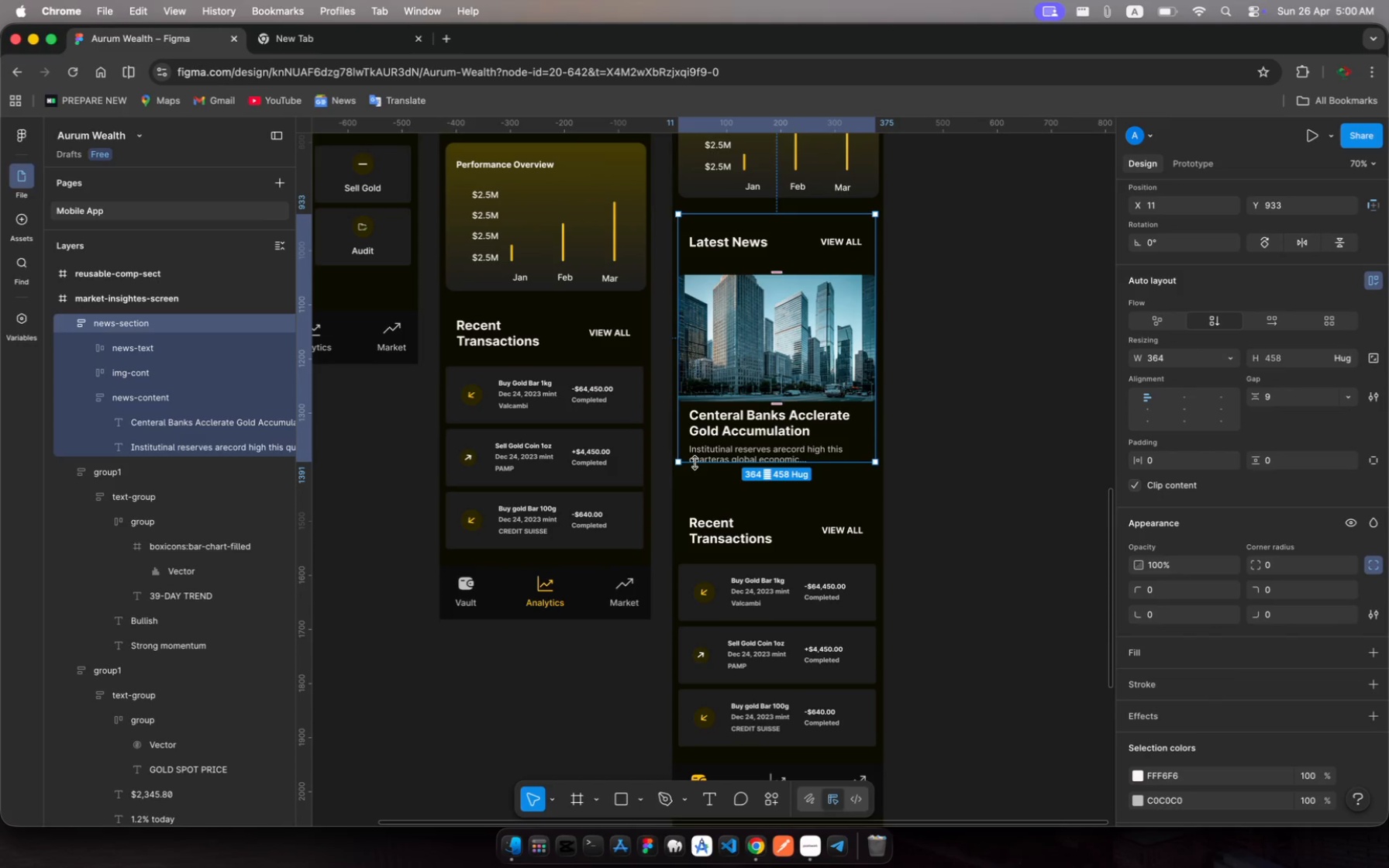 
left_click_drag(start_coordinate=[694, 463], to_coordinate=[705, 480])
 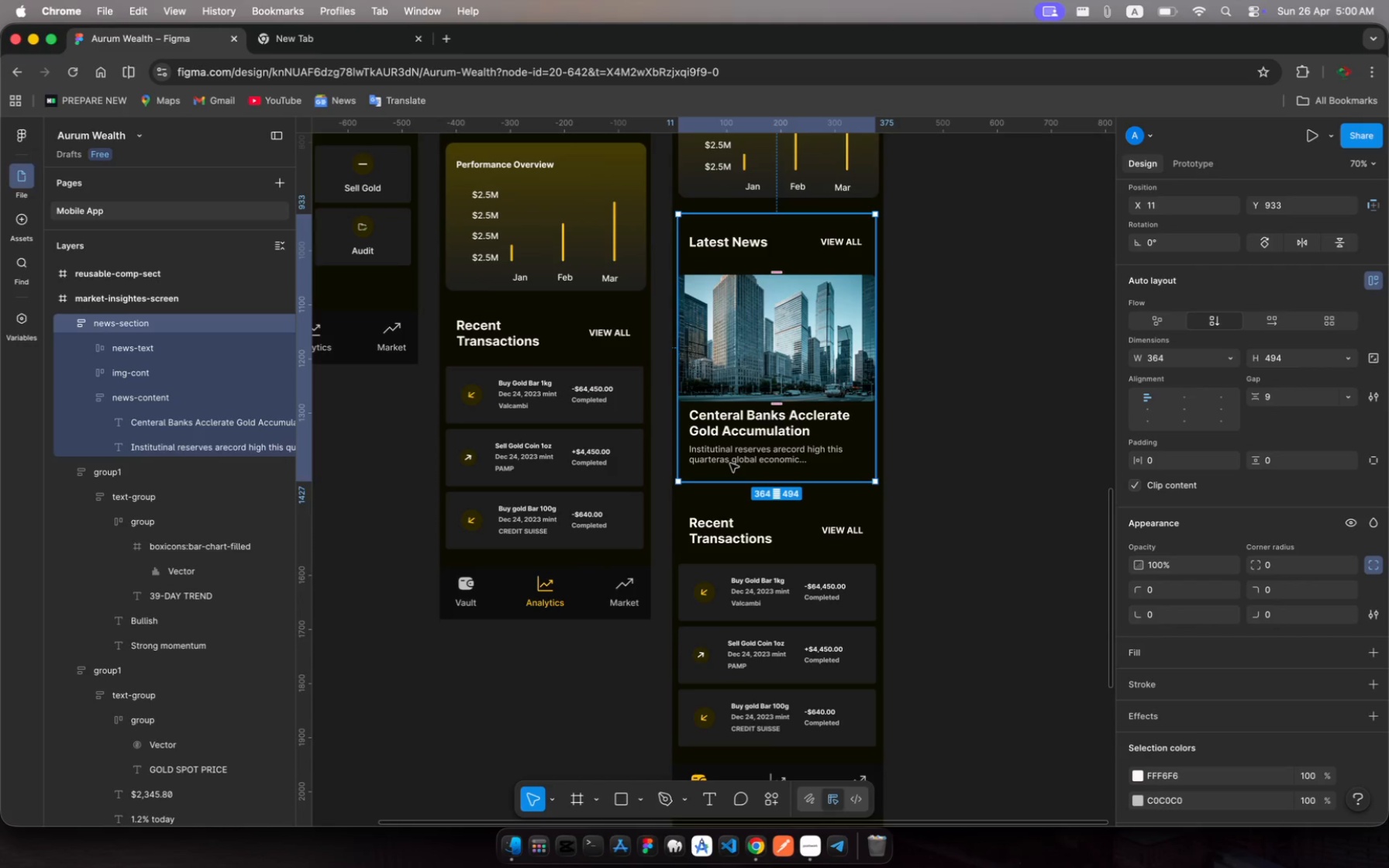 
left_click([730, 463])
 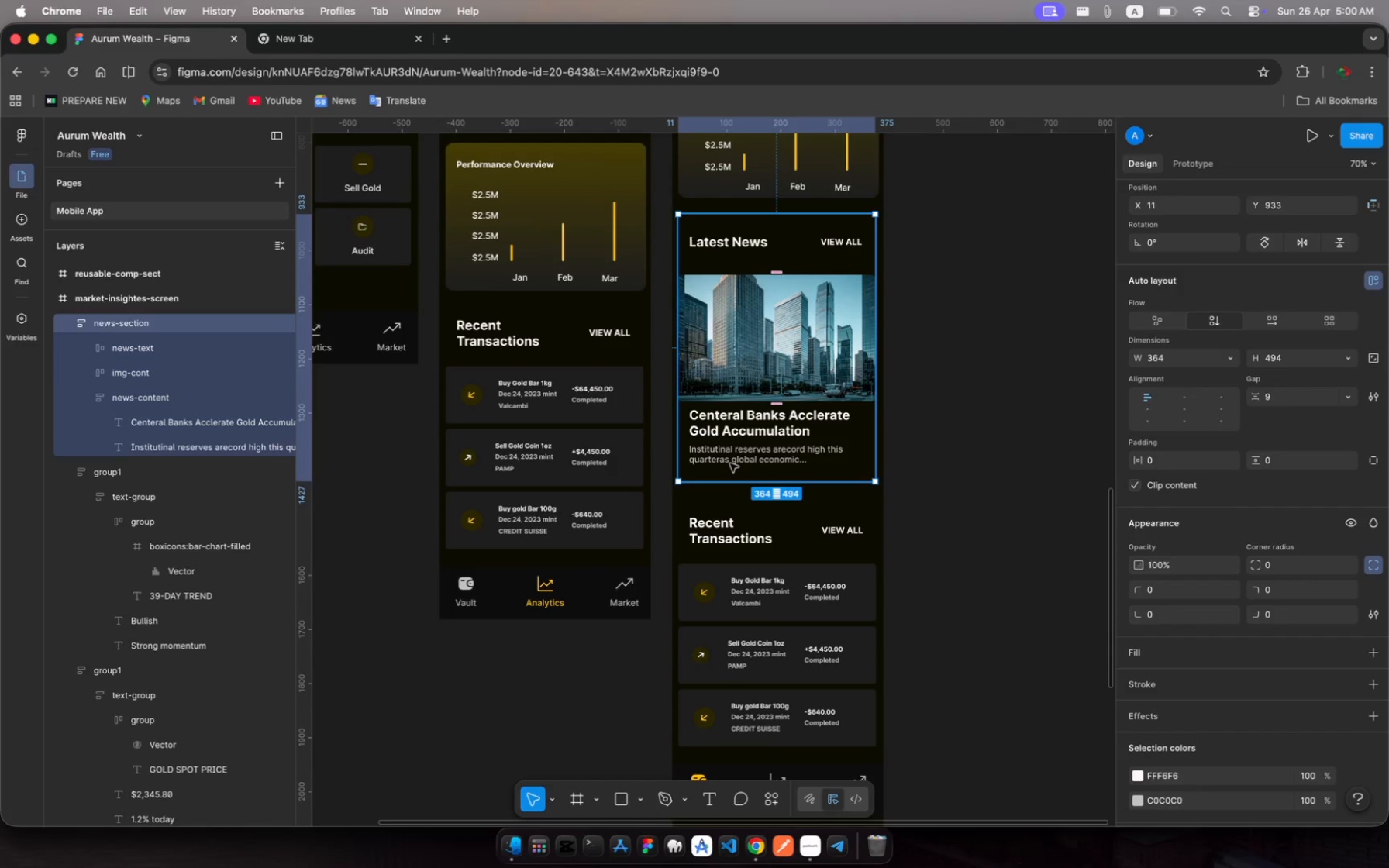 
left_click([730, 463])
 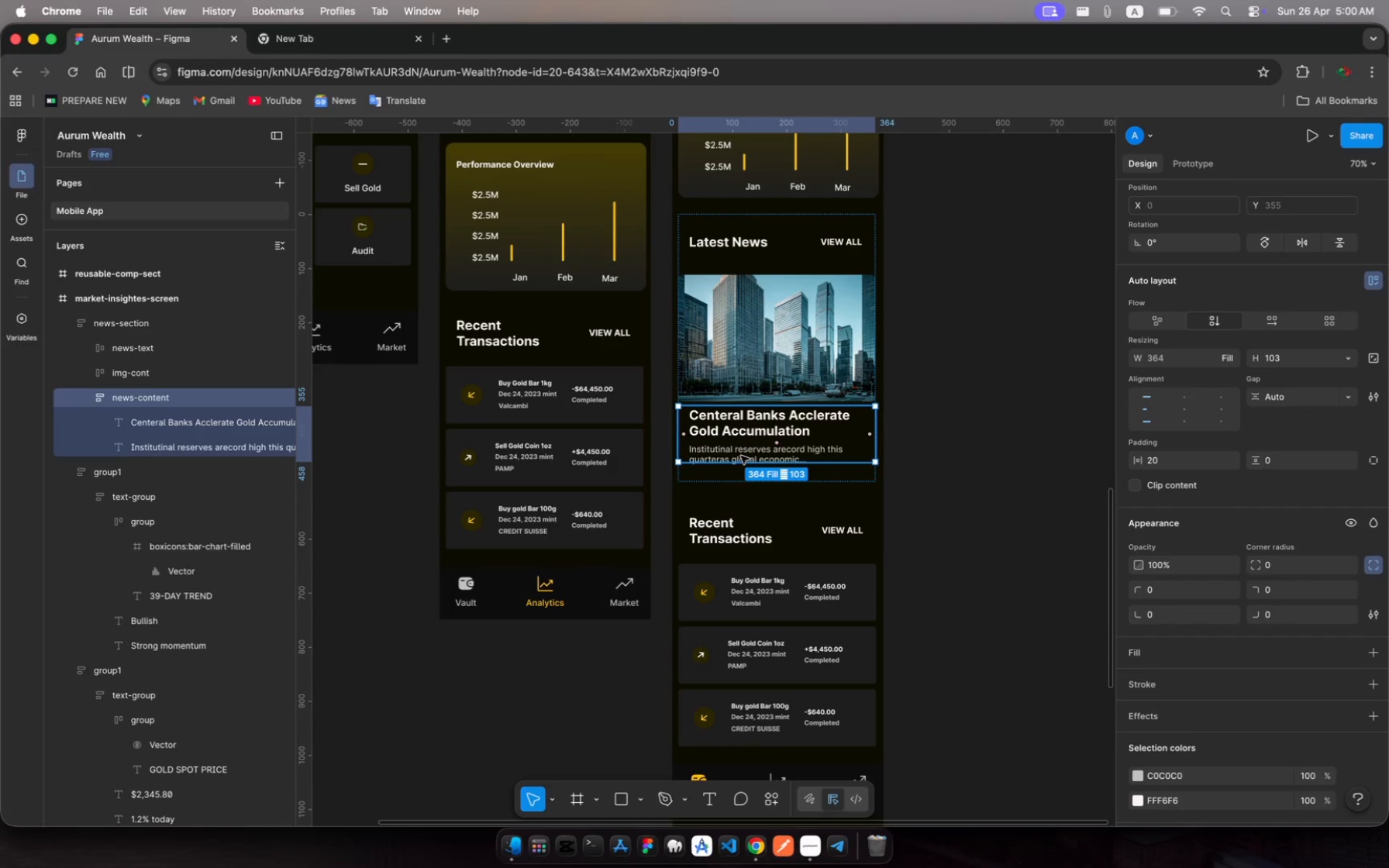 
left_click([742, 455])
 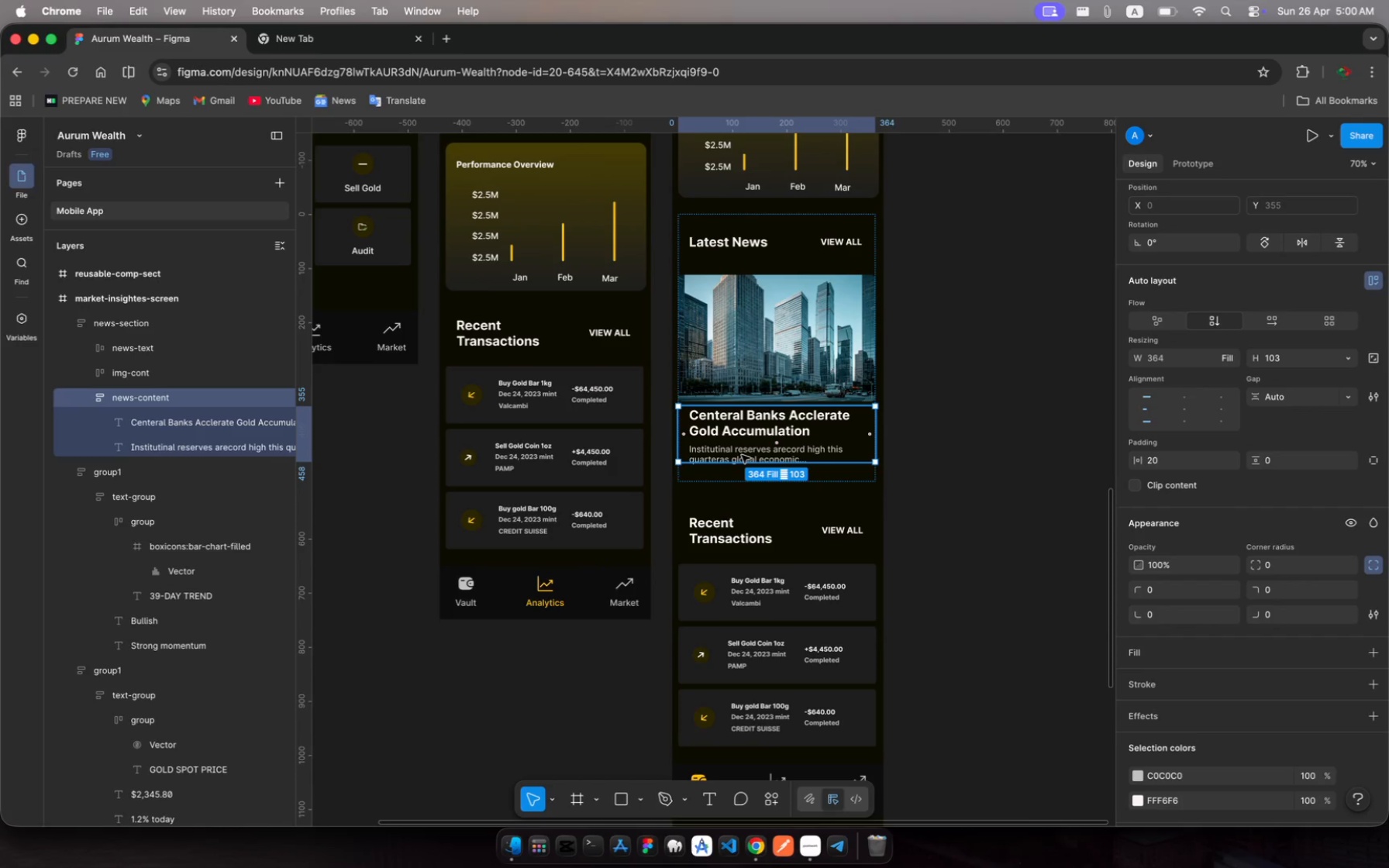 
left_click([742, 455])
 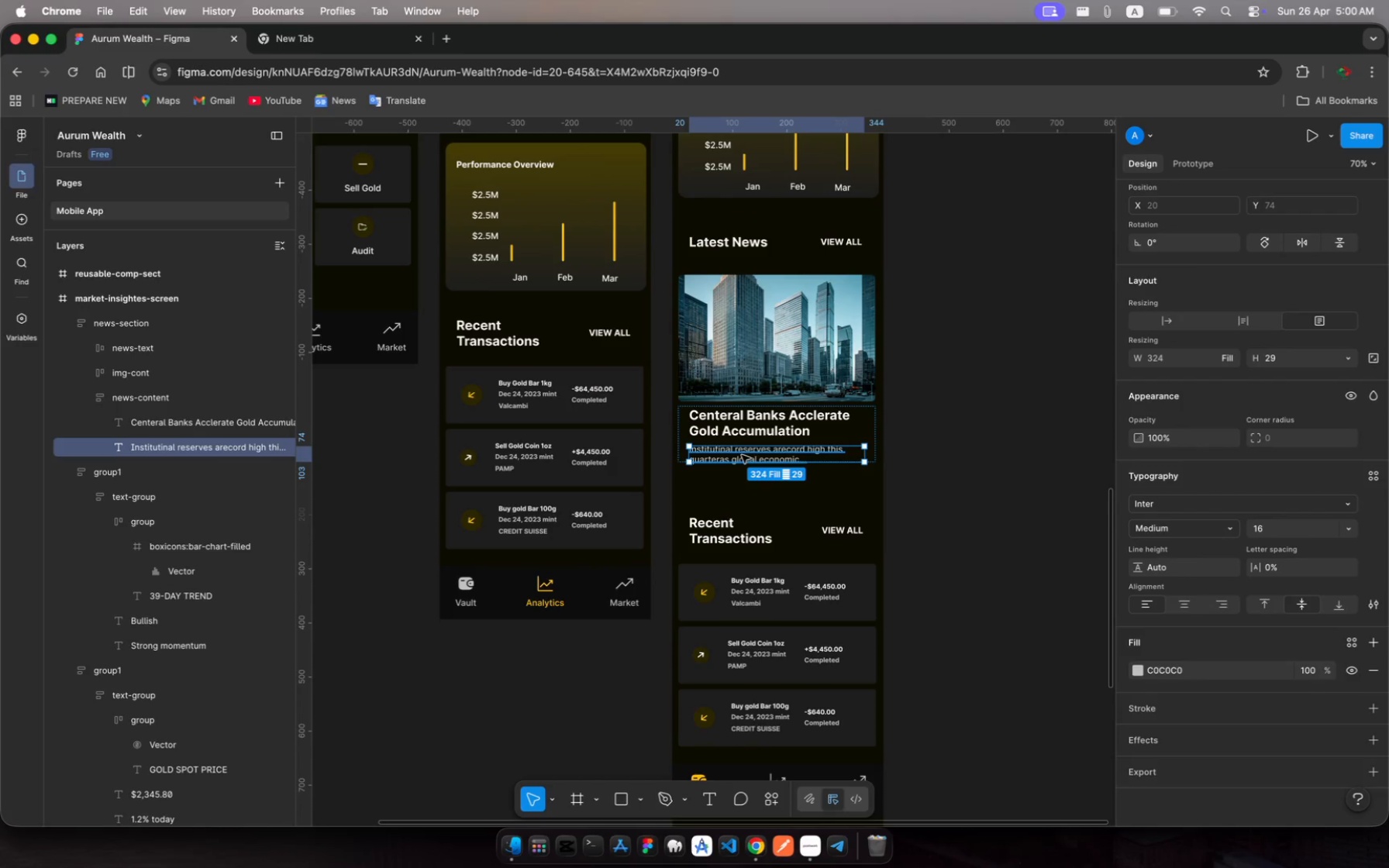 
key(Meta+C)
 